 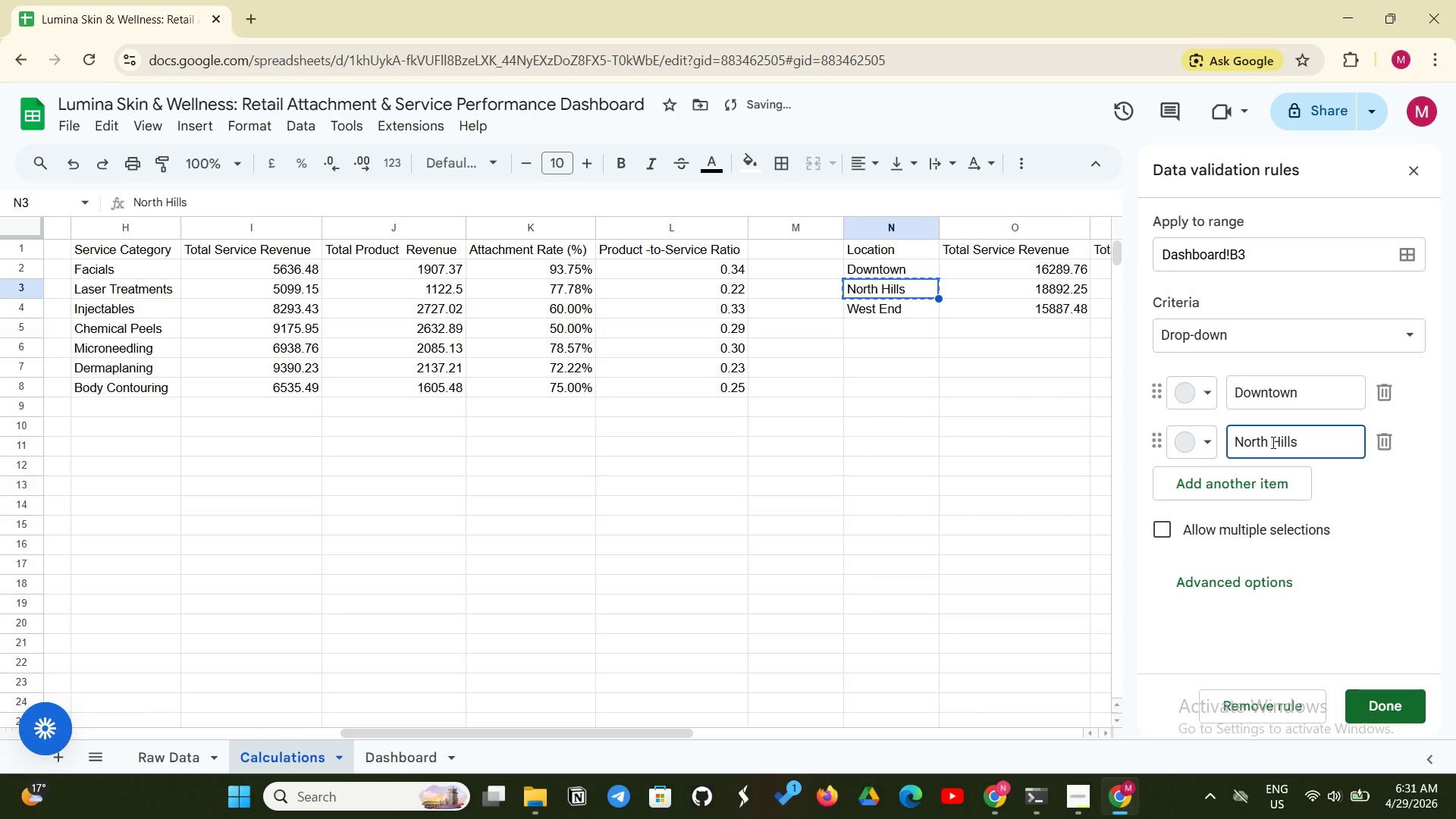 
left_click([880, 307])
 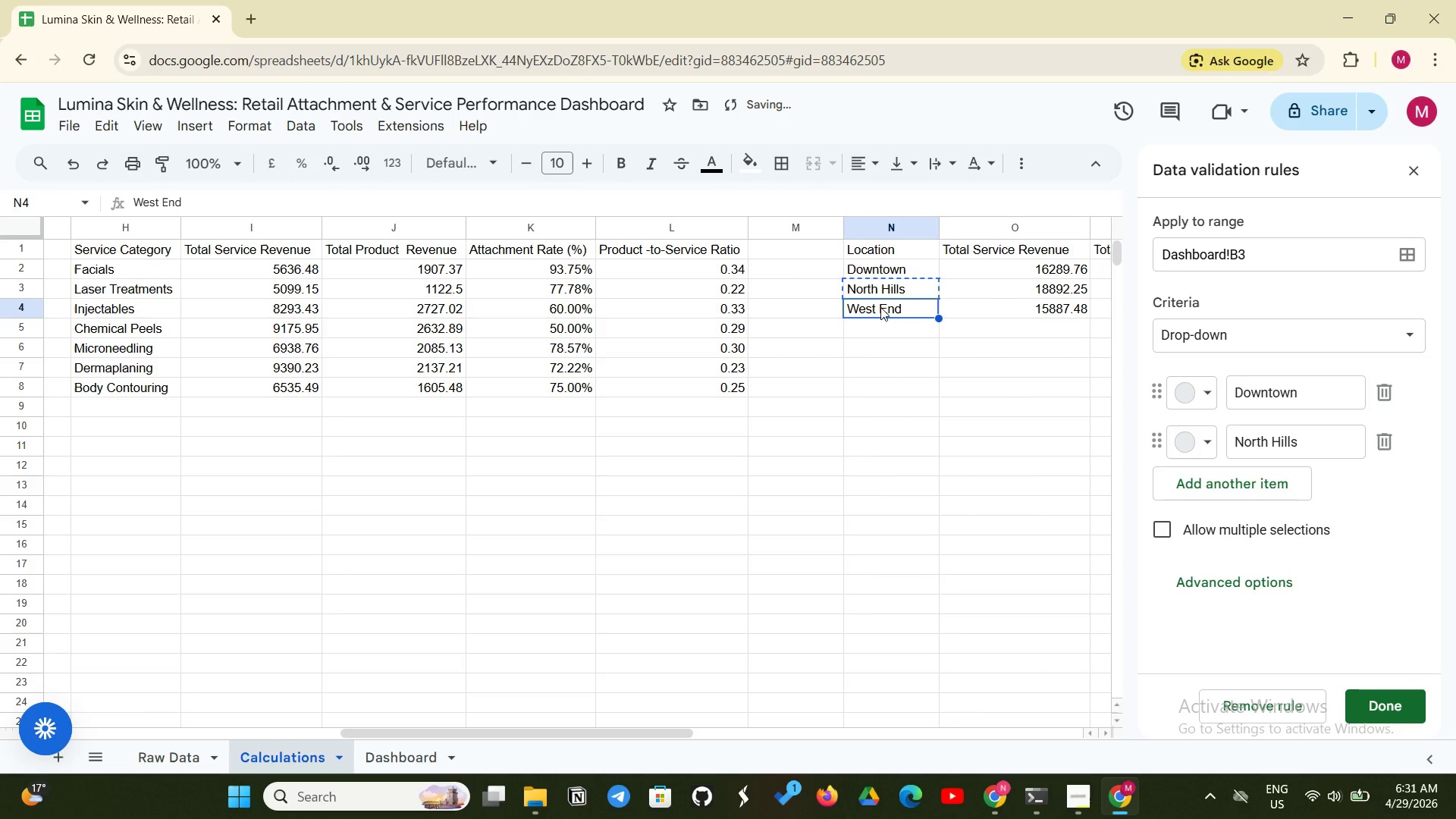 
key(Control+C)
 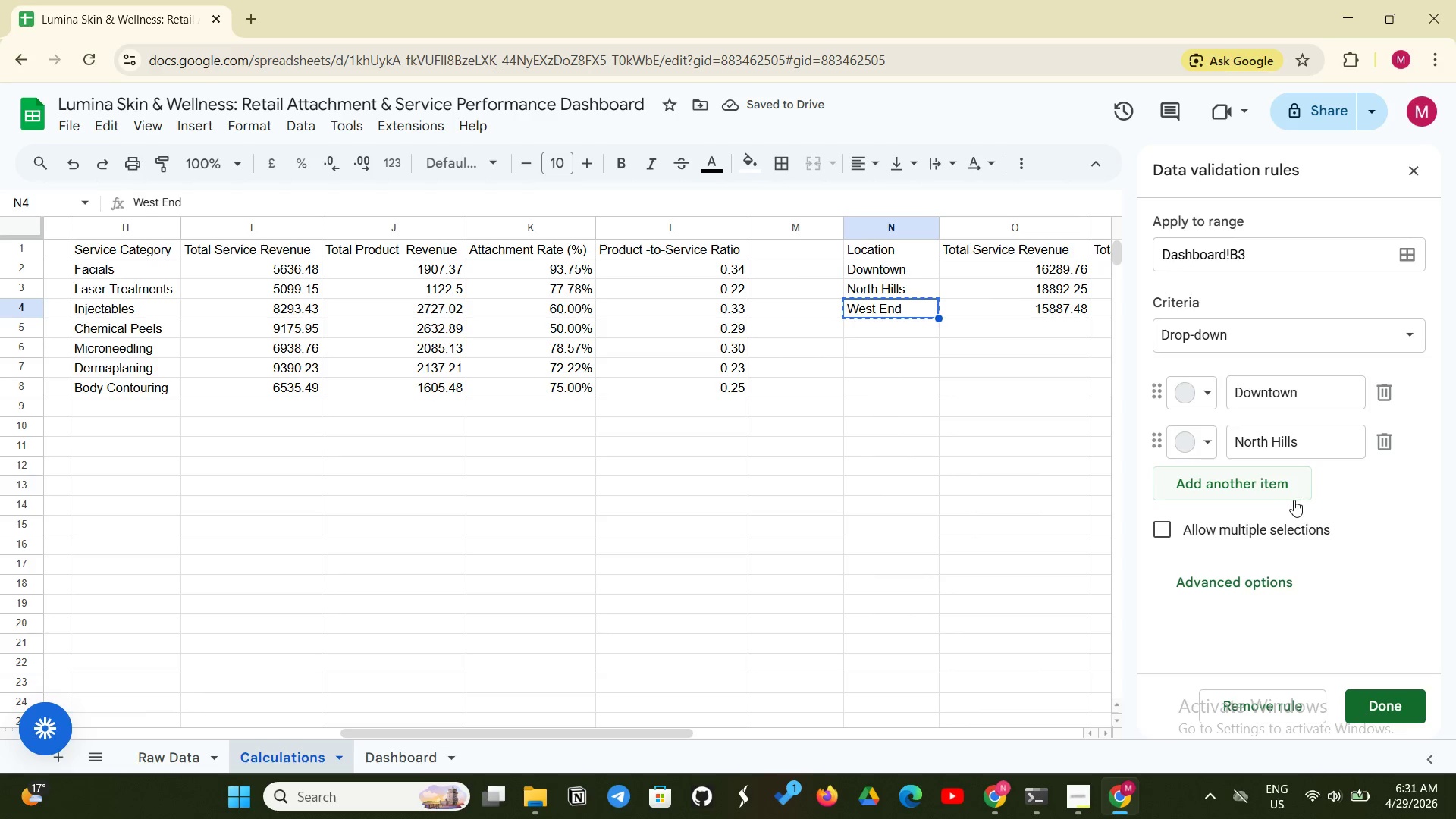 
left_click([1287, 494])
 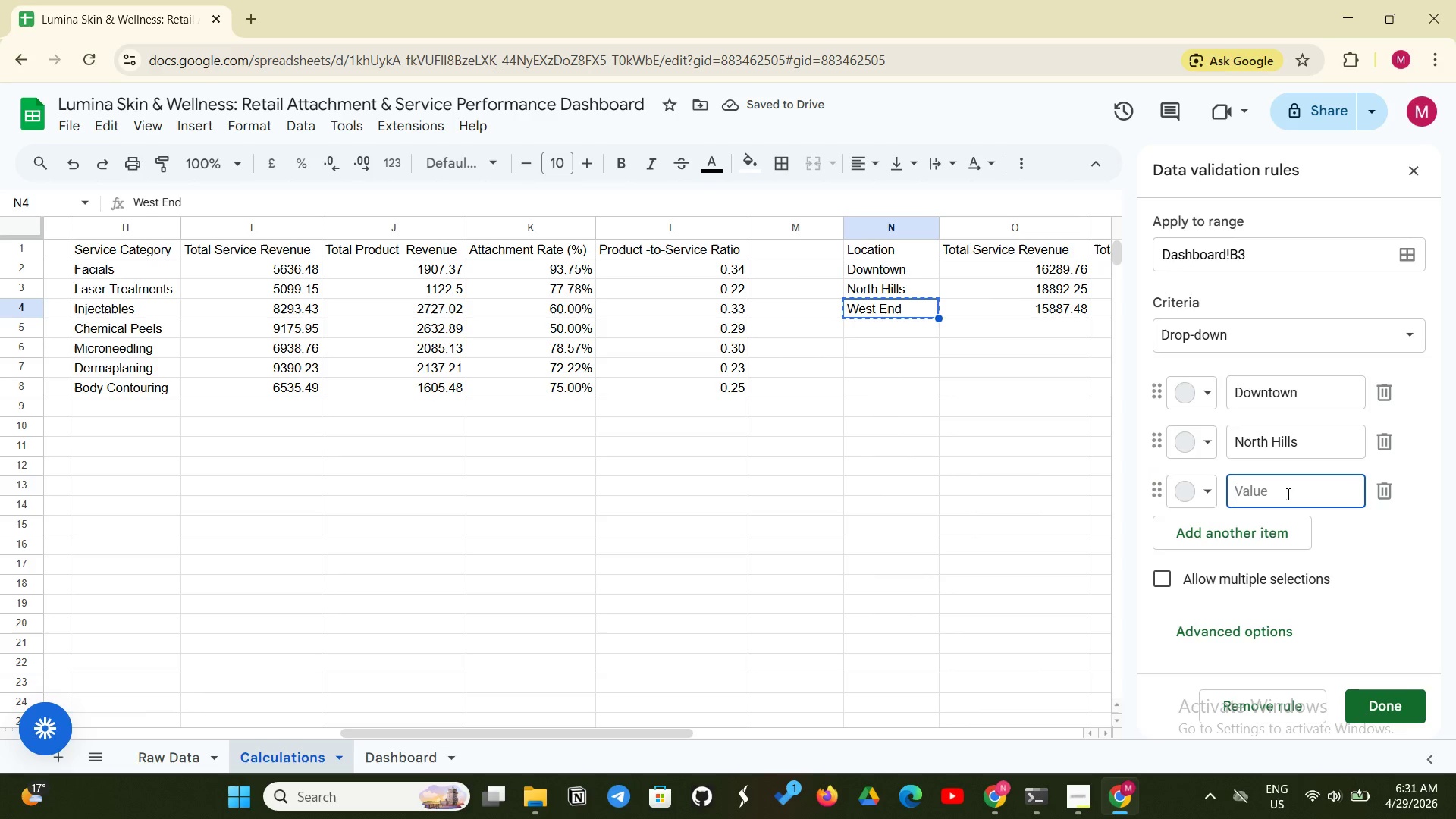 
left_click([1287, 494])
 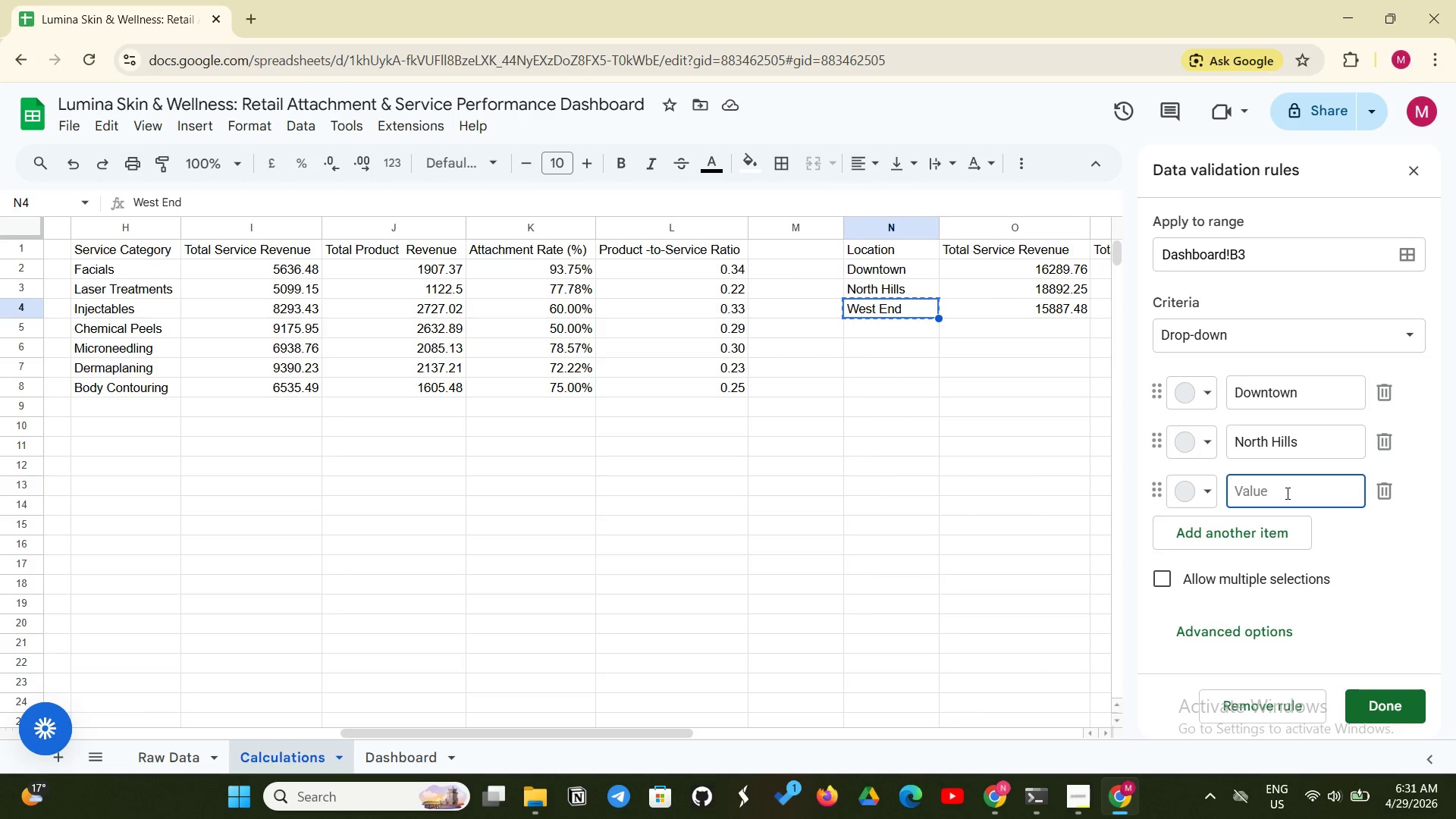 
key(Control+V)
 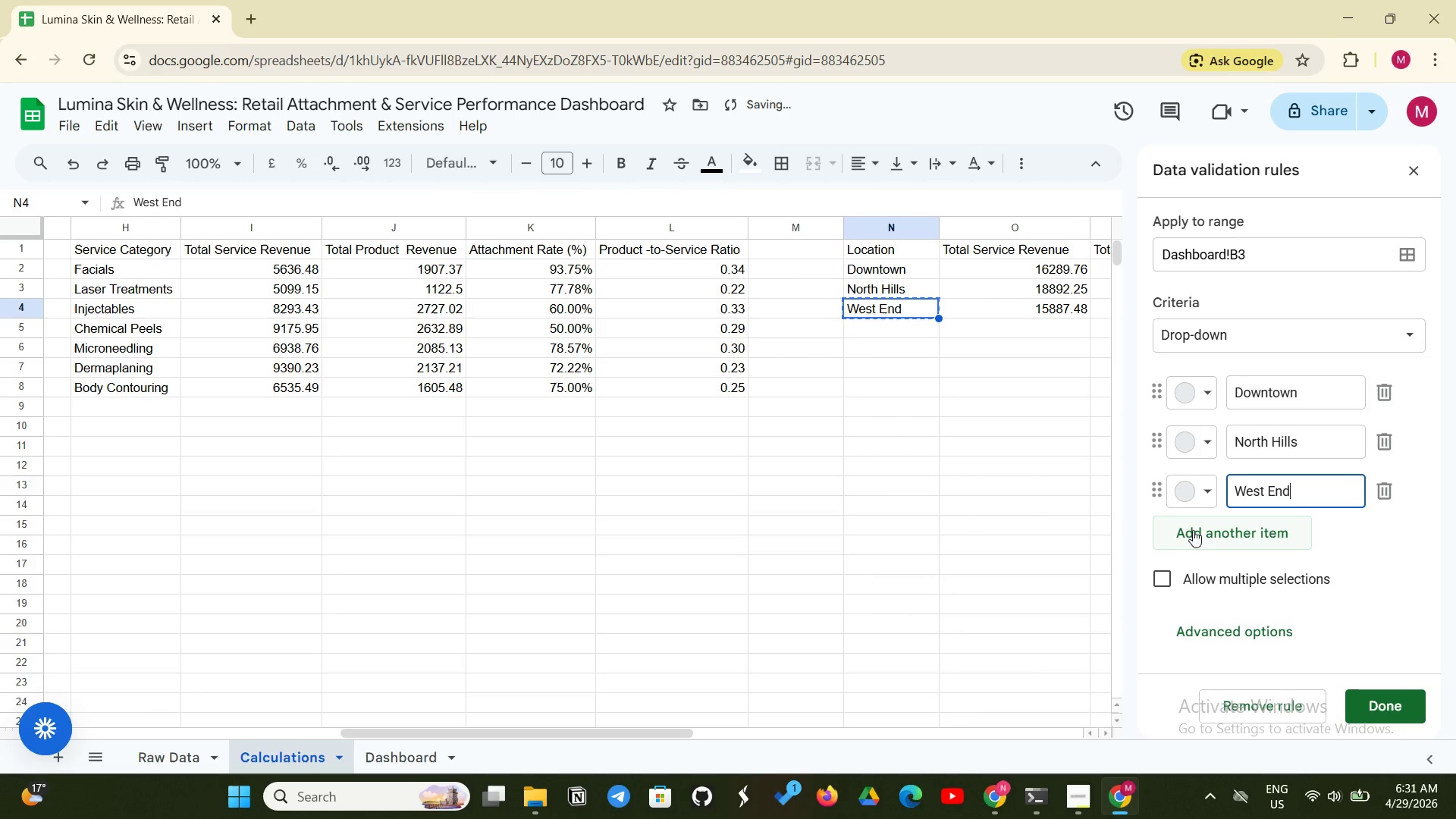 
left_click([1188, 535])
 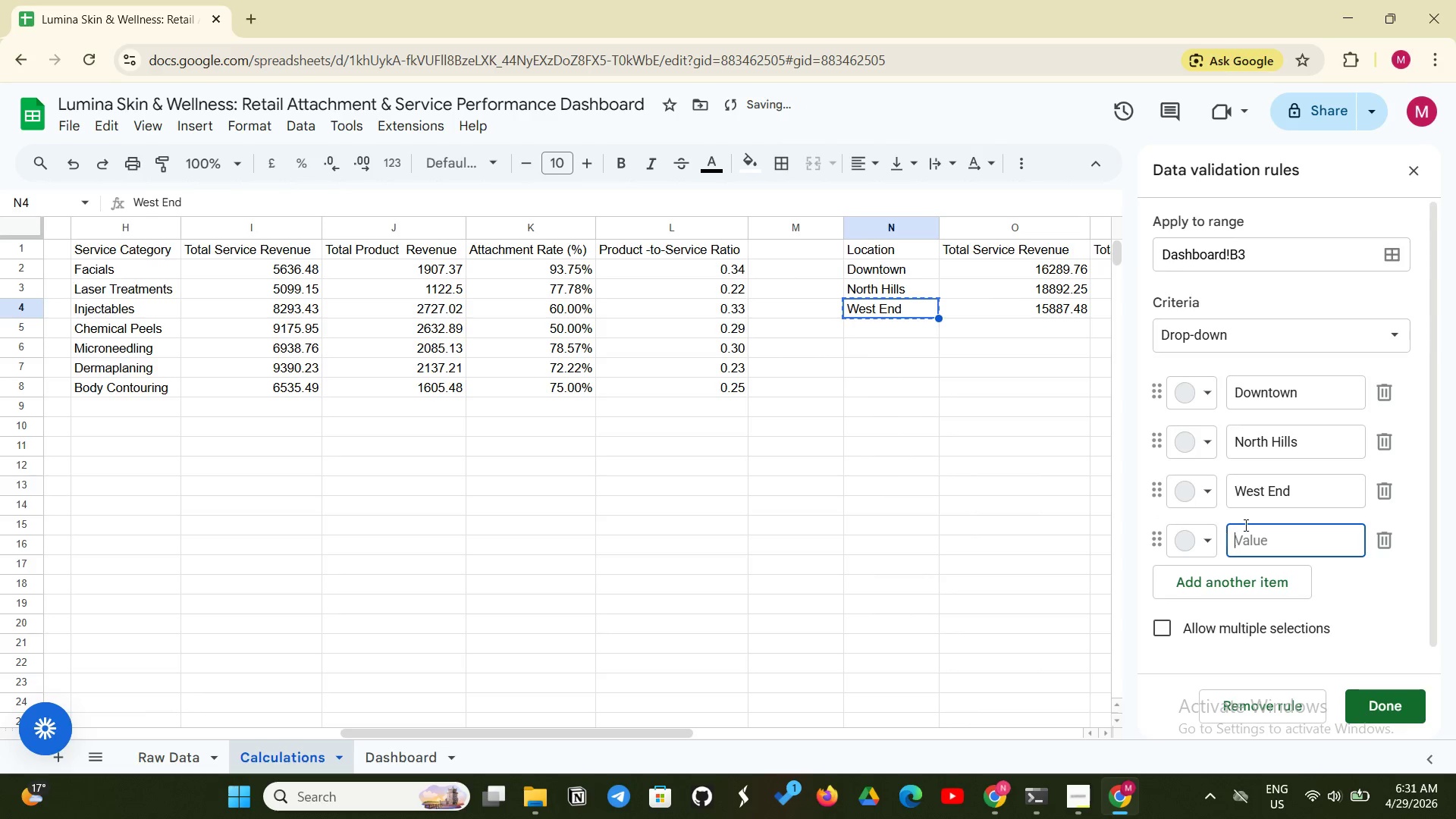 
left_click([1245, 525])
 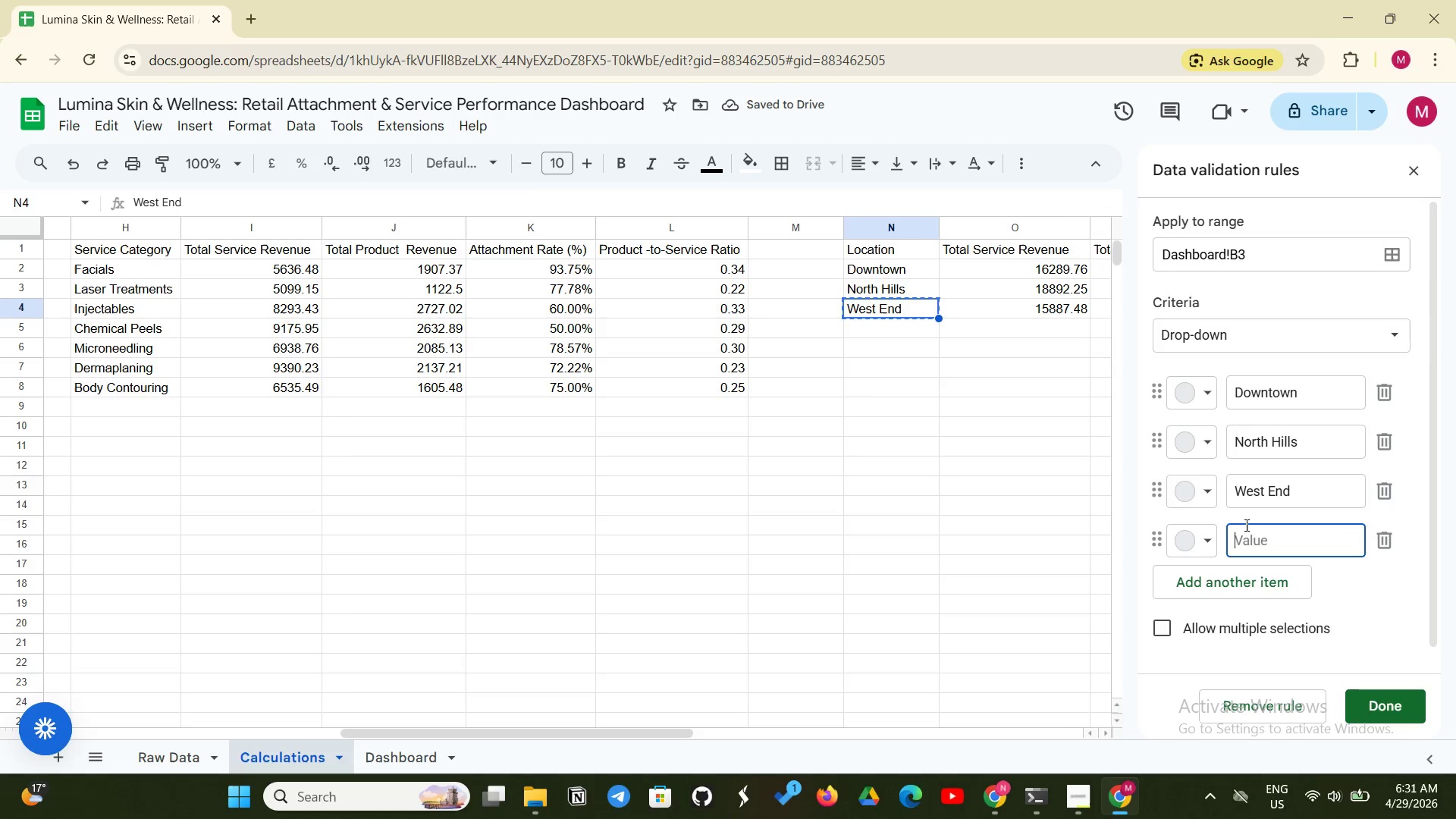 
type(All Locations)
 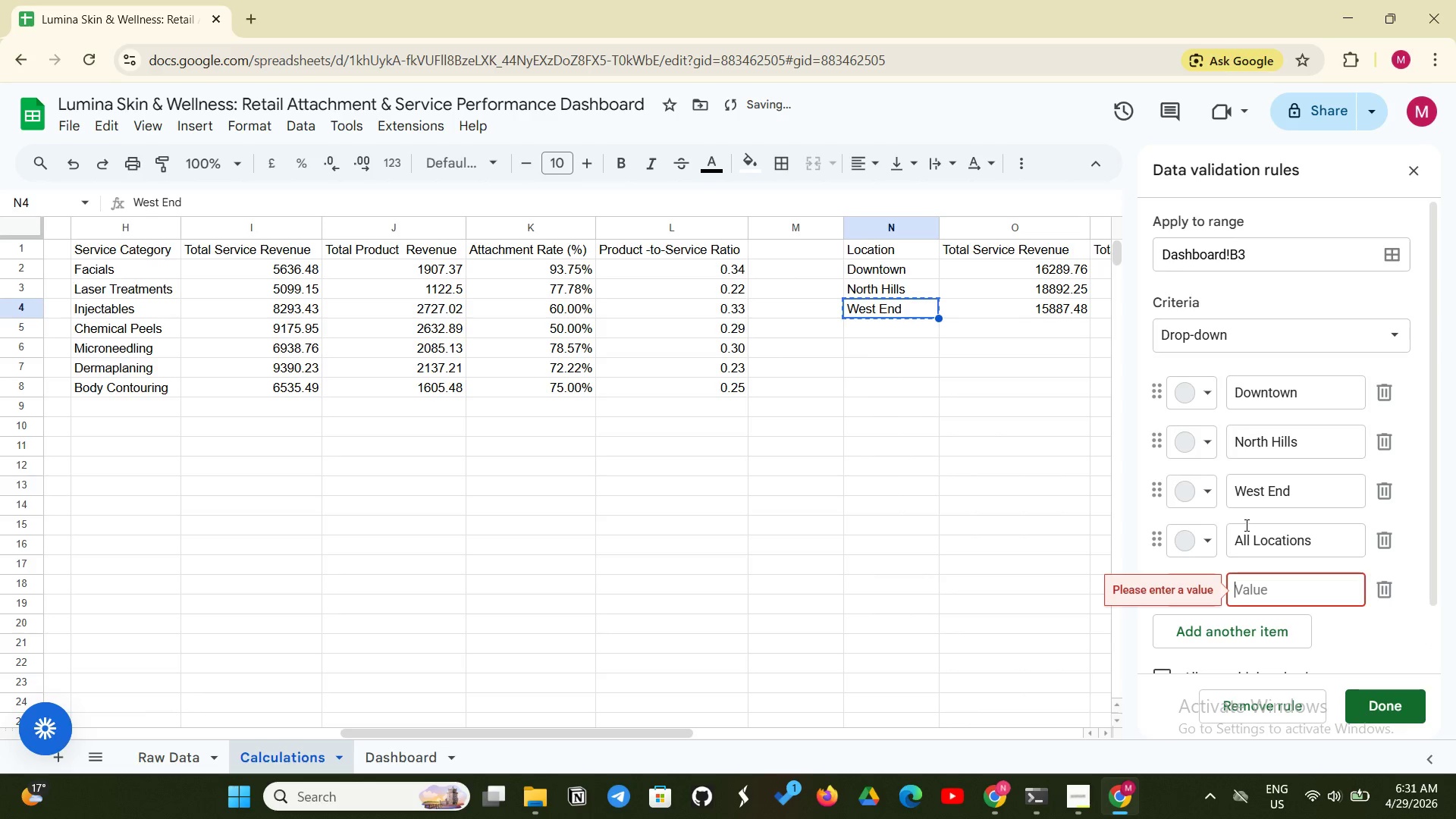 
 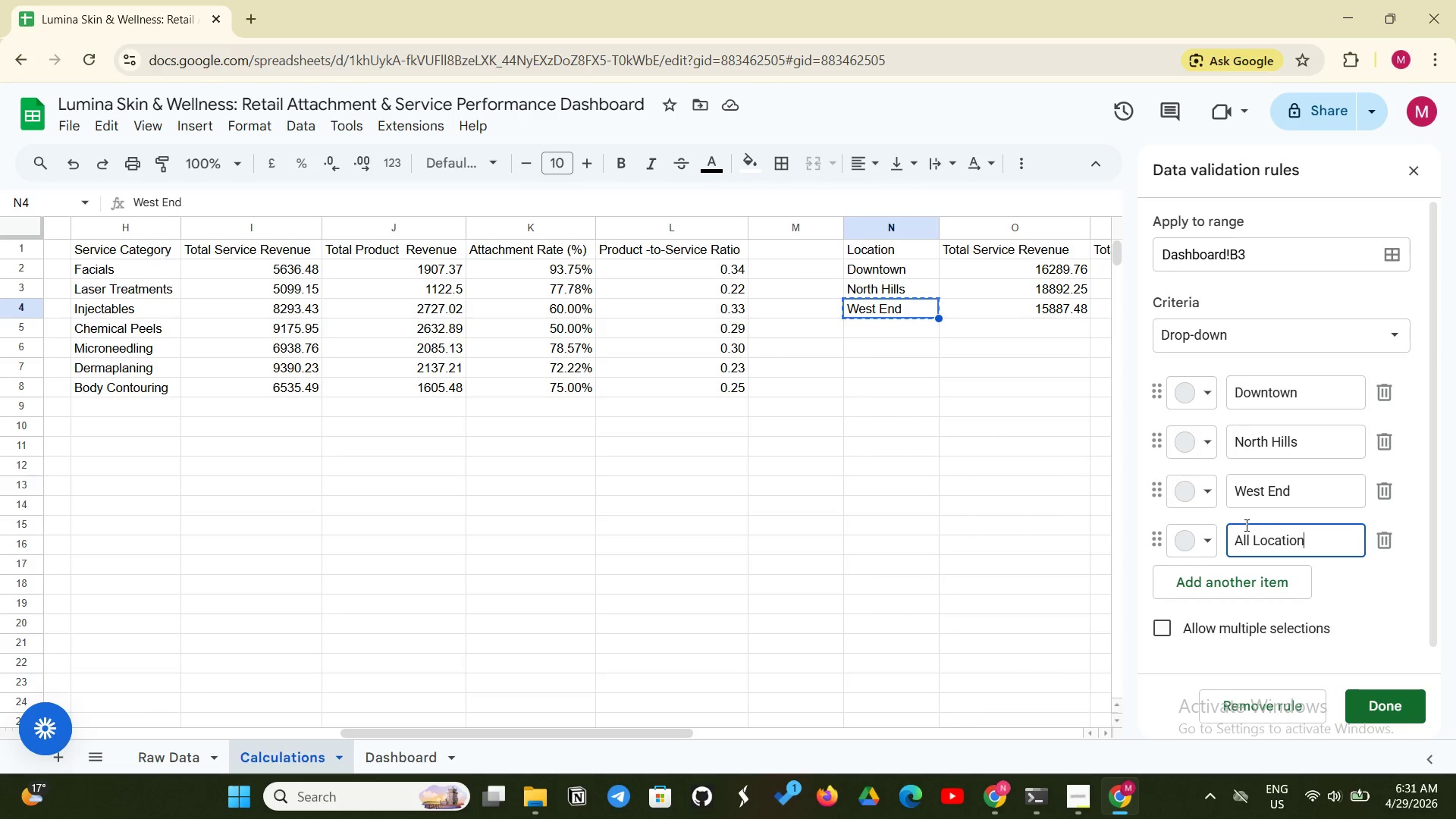 
key(Enter)
 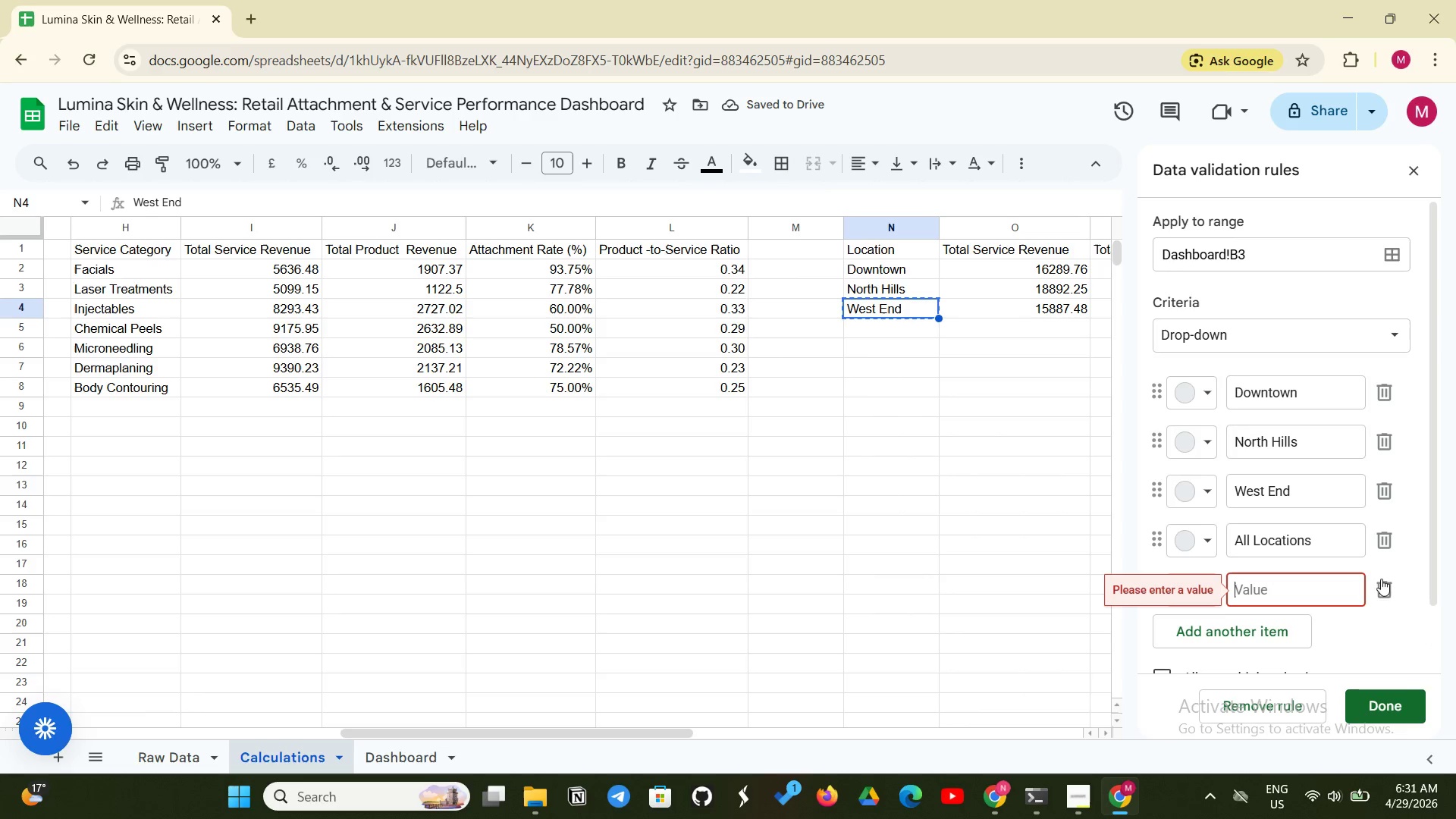 
left_click([1379, 590])
 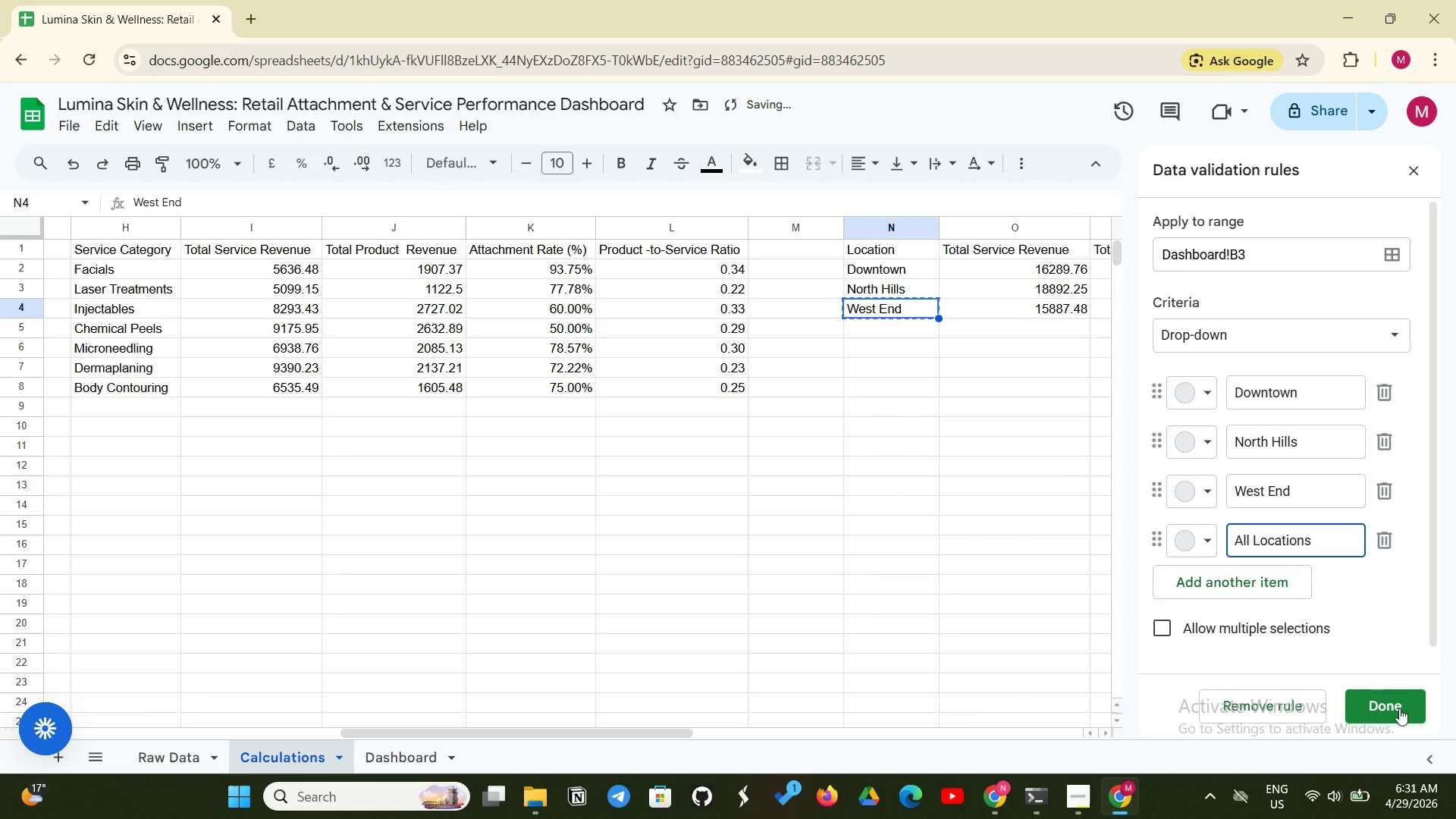 
left_click([1401, 708])
 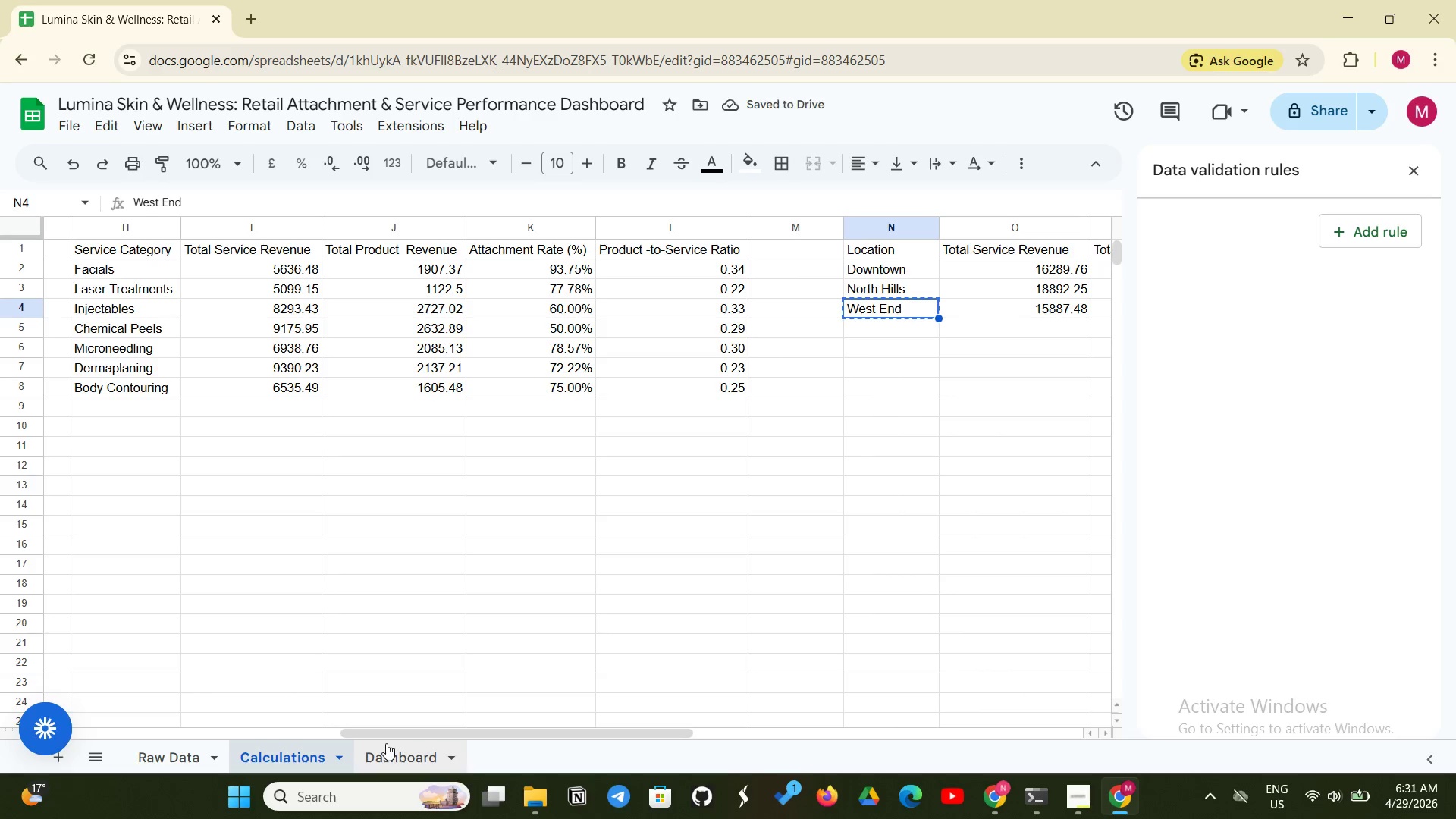 
left_click([386, 743])
 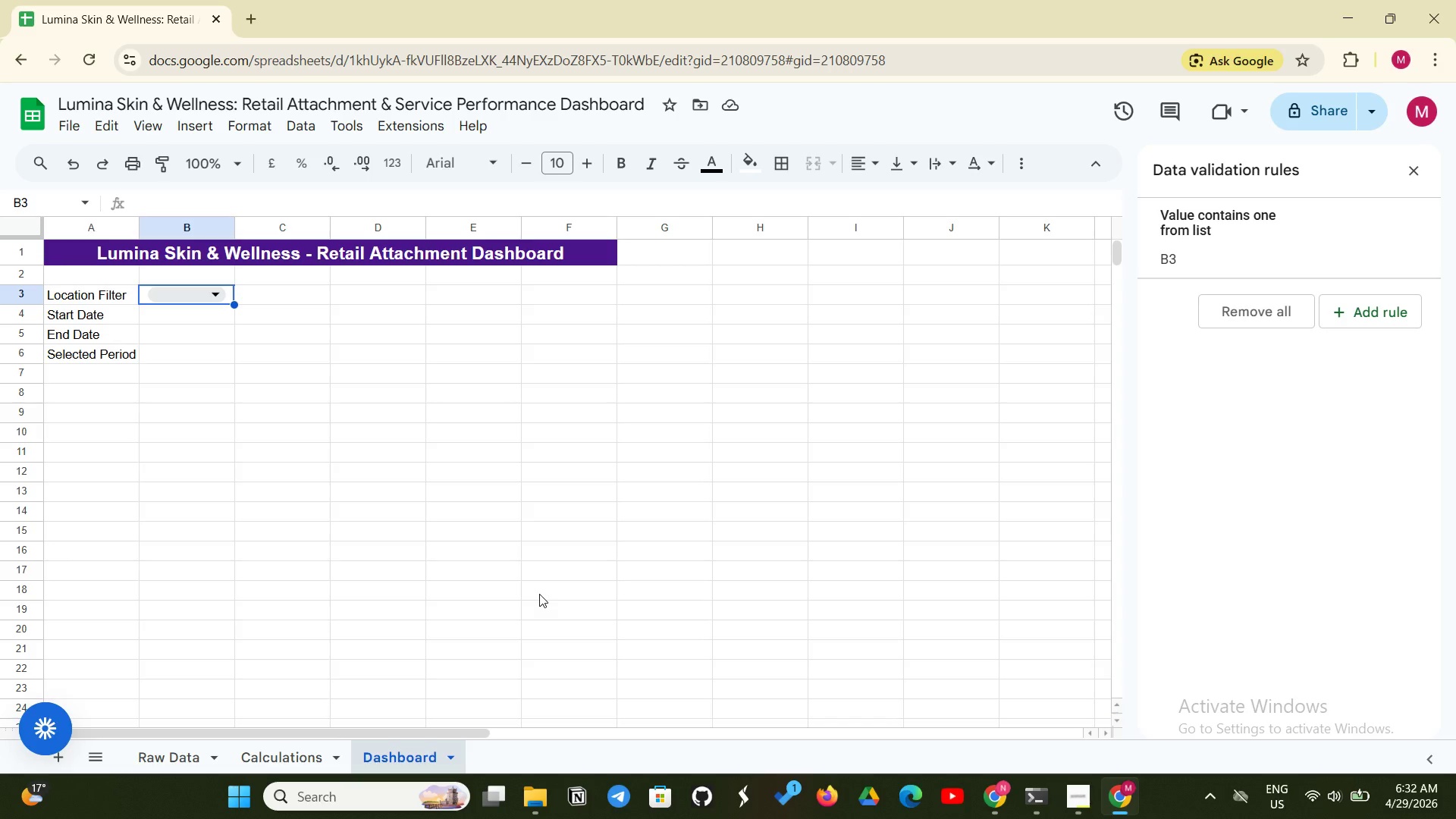 
wait(36.0)
 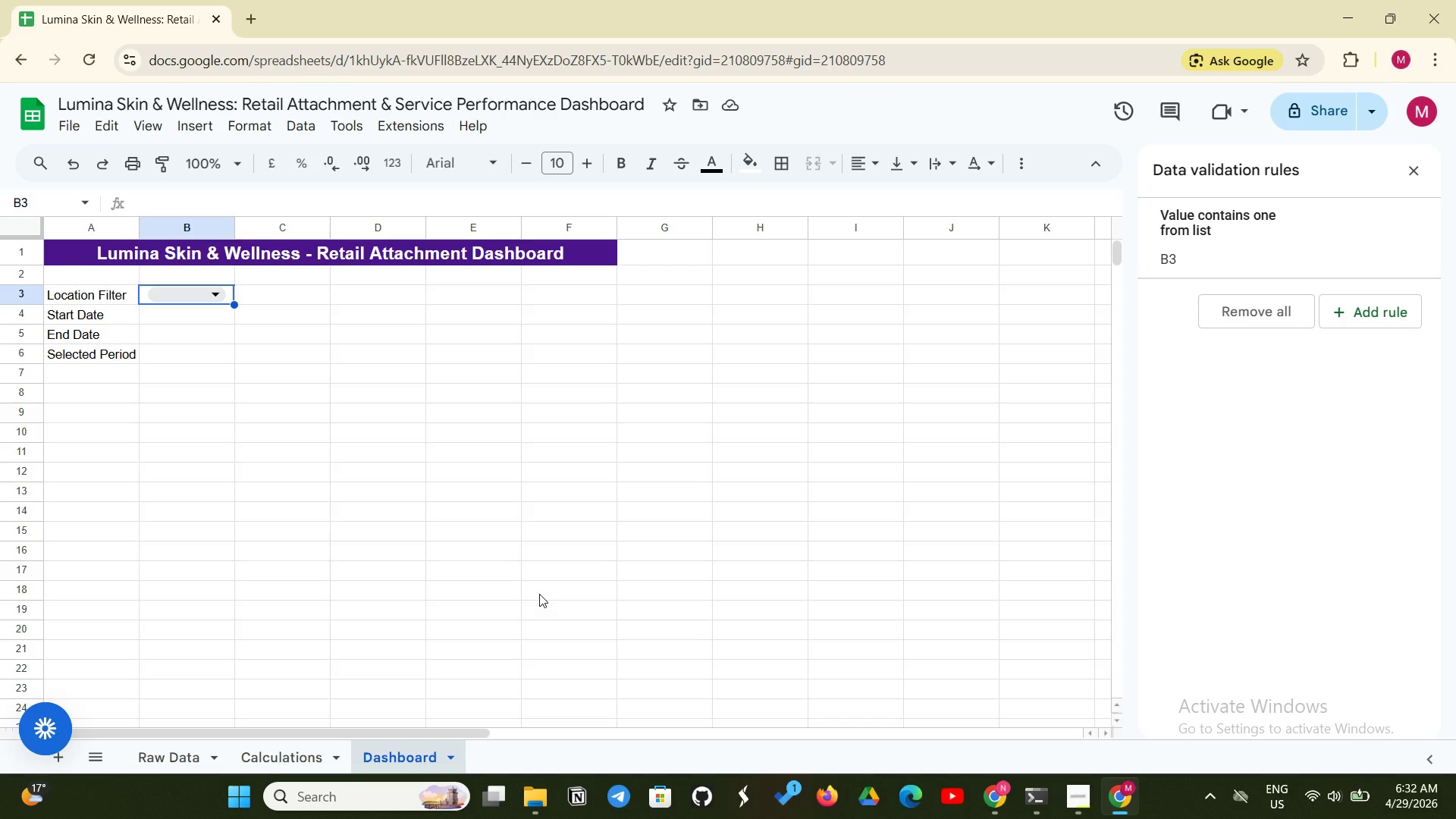 
left_click([203, 317])
 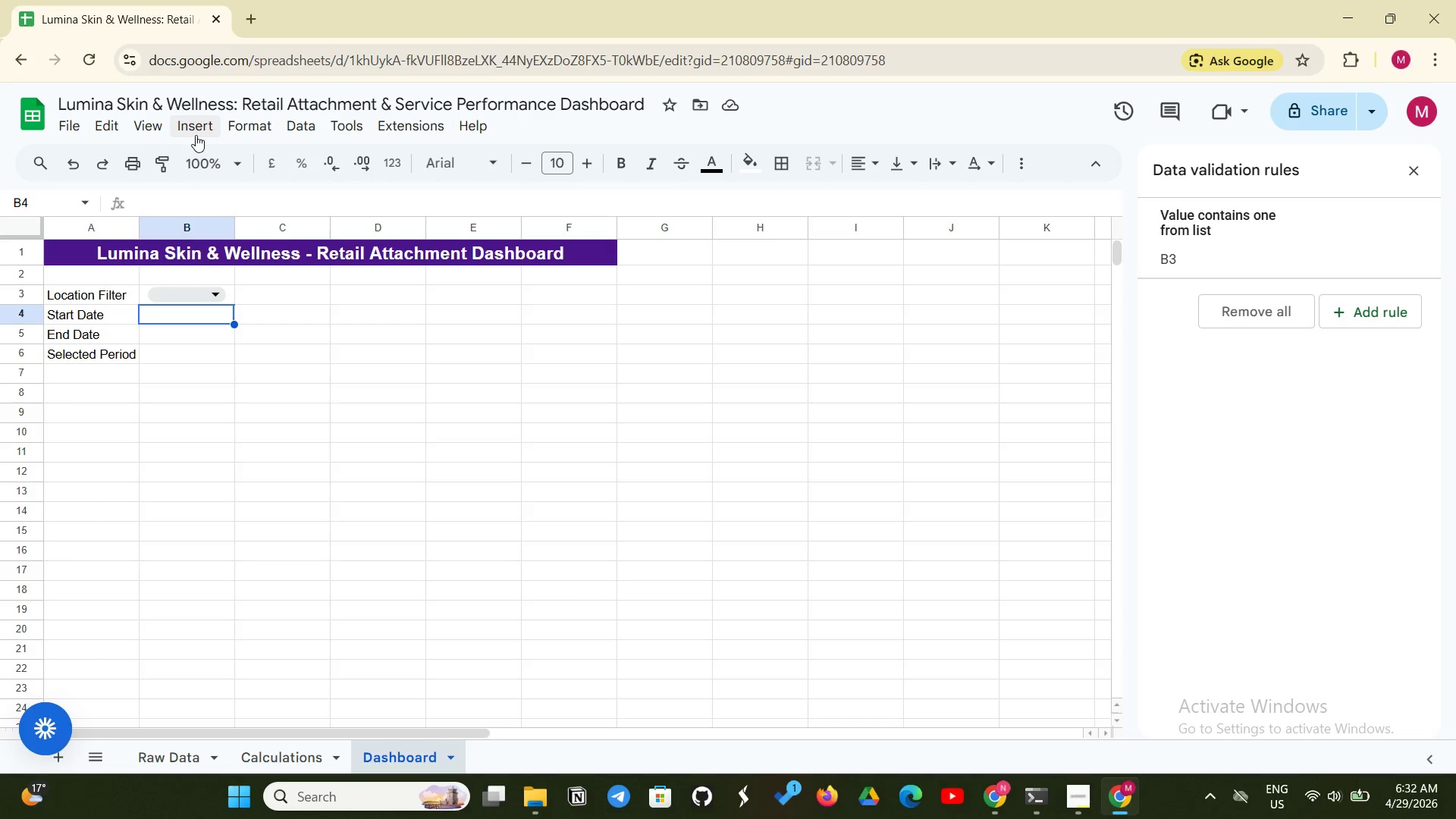 
left_click([237, 134])
 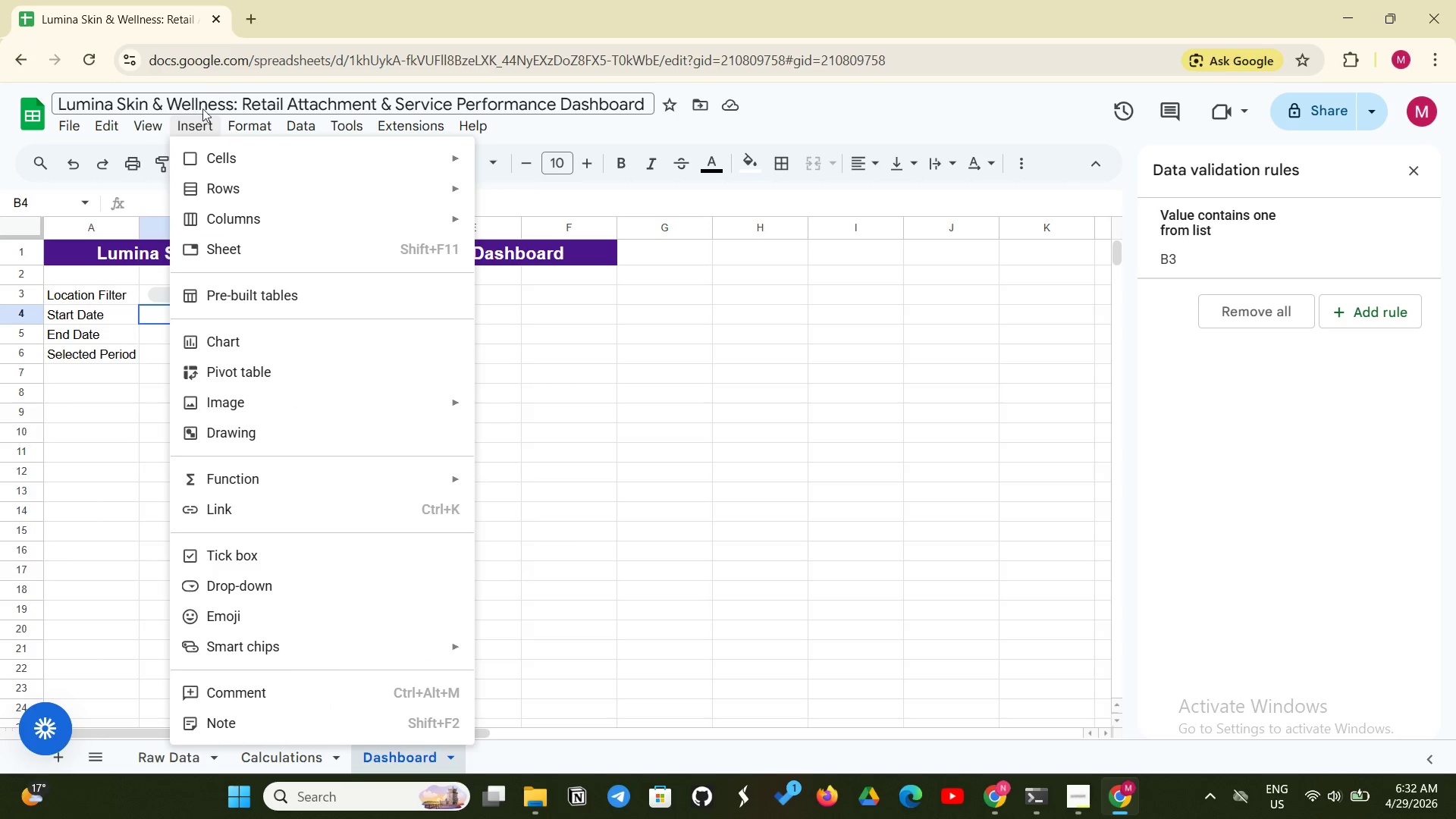 
wait(5.88)
 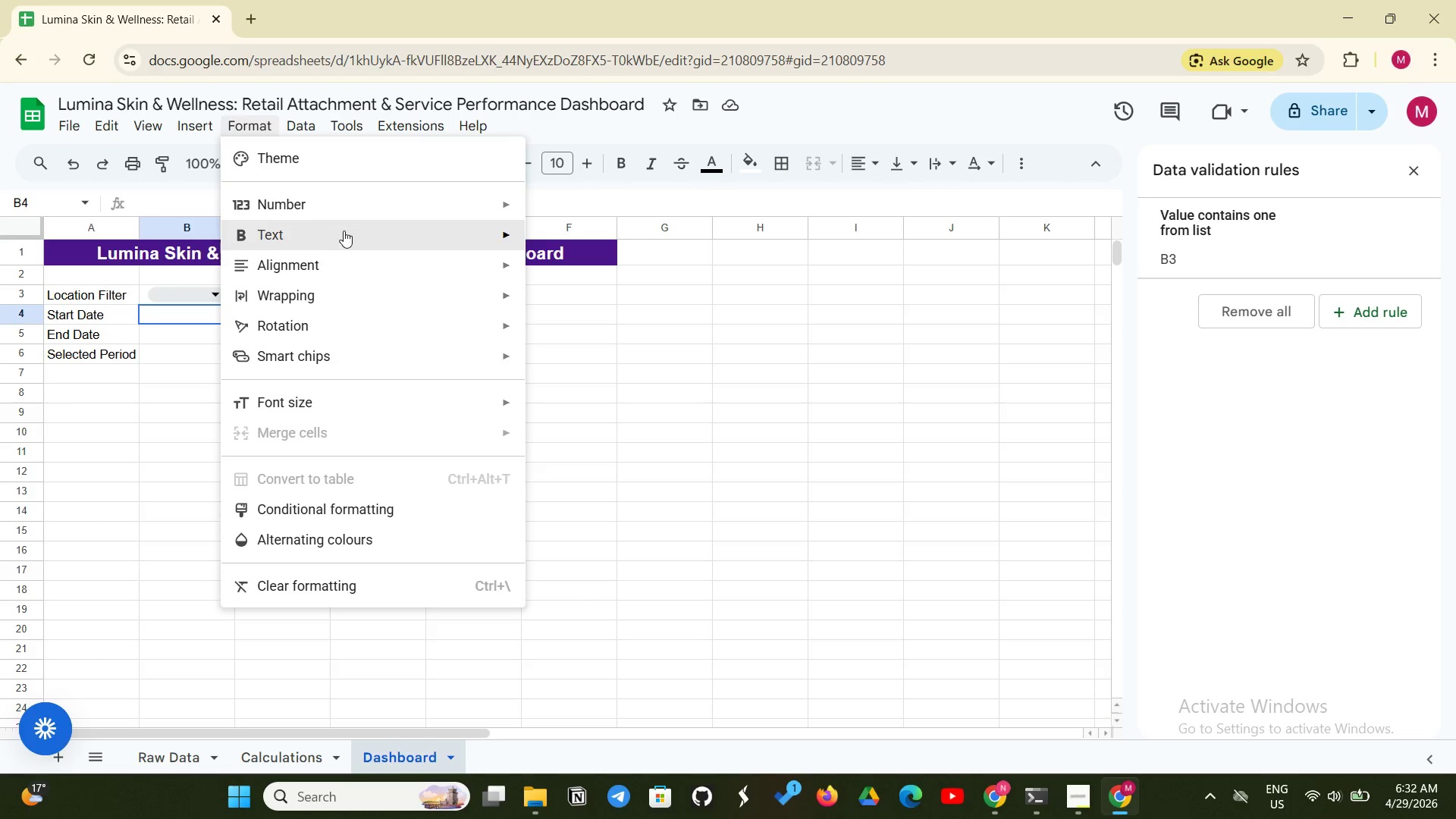 
left_click([207, 586])
 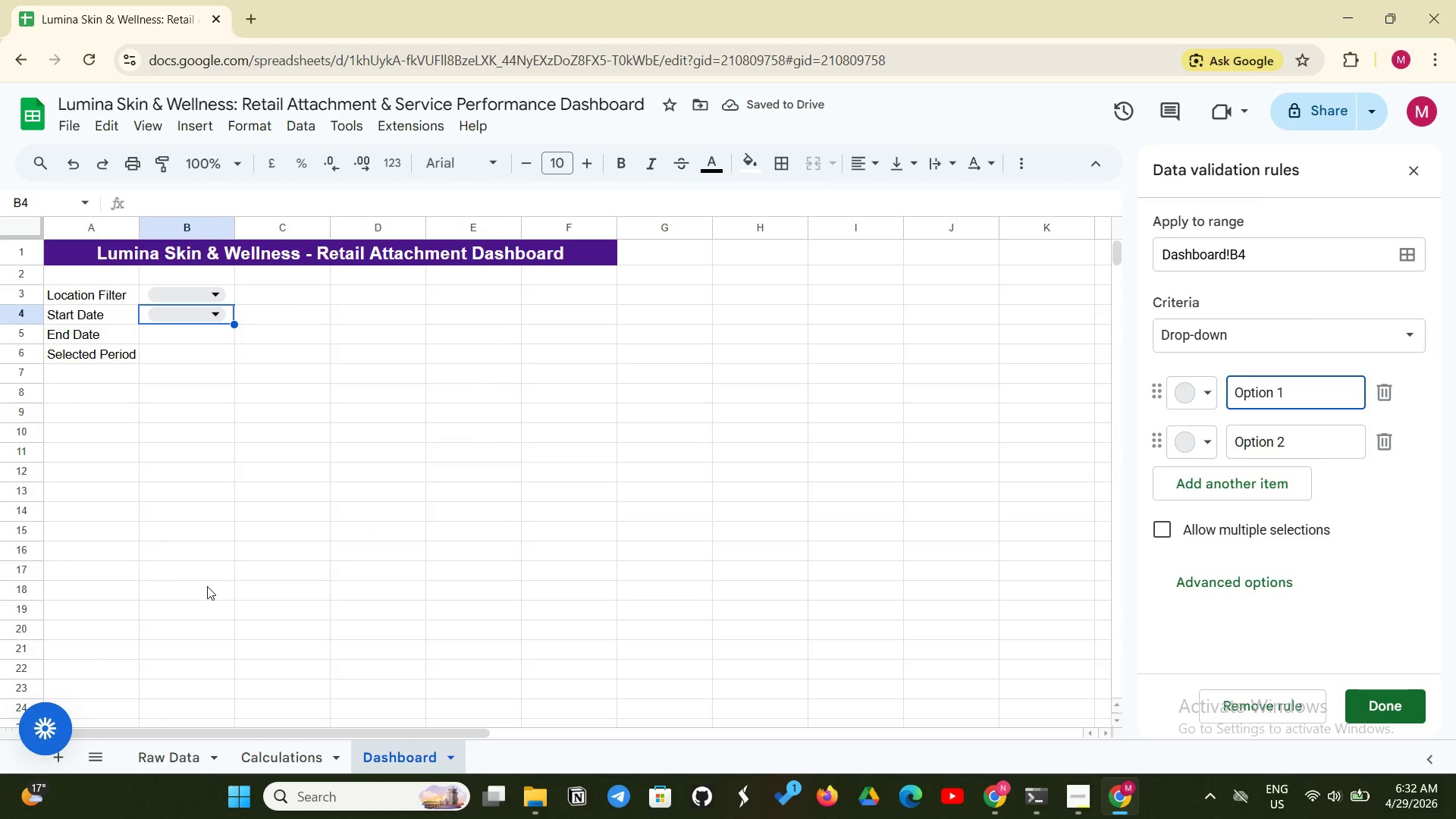 
wait(9.94)
 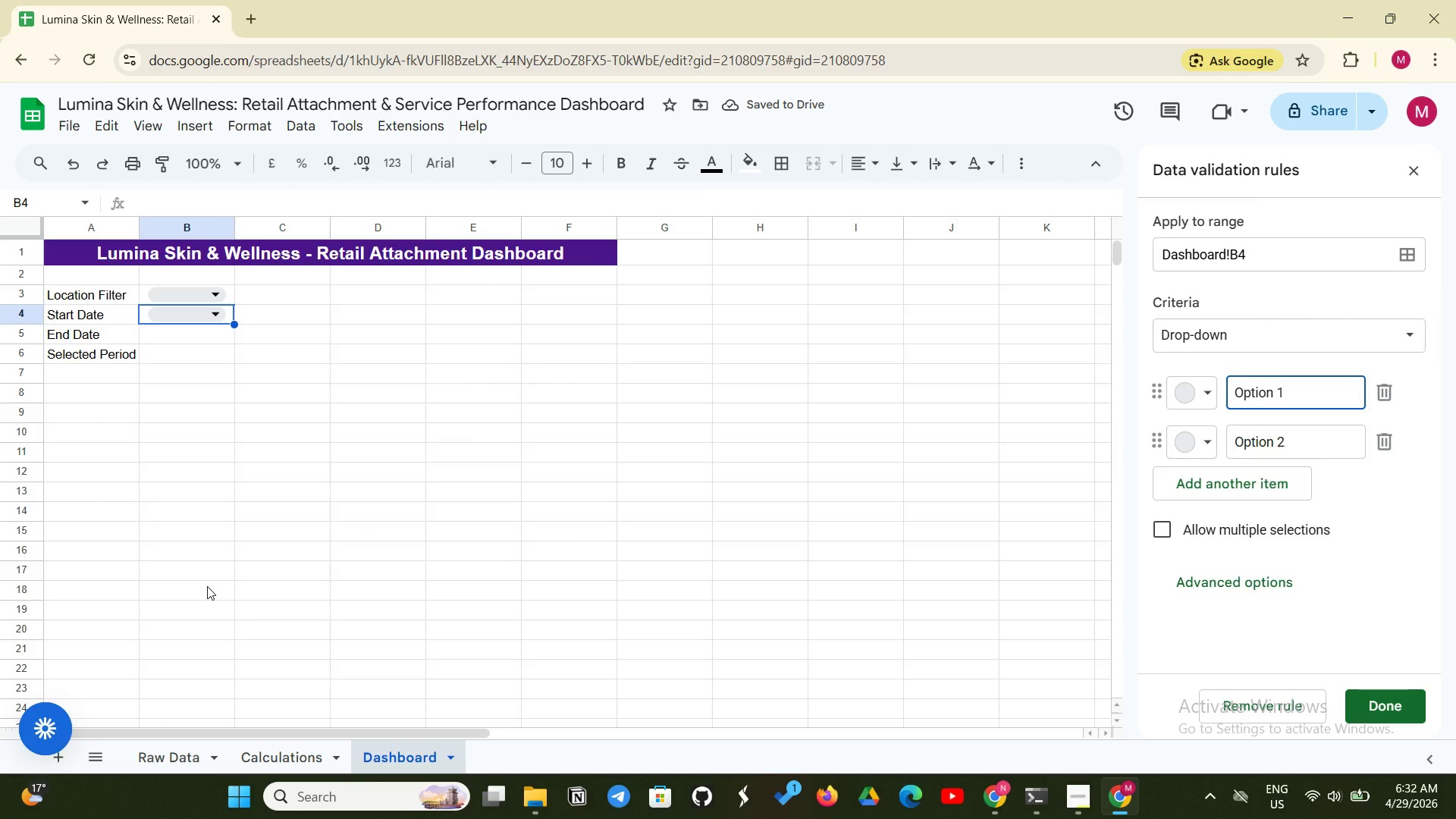 
left_click([1249, 334])
 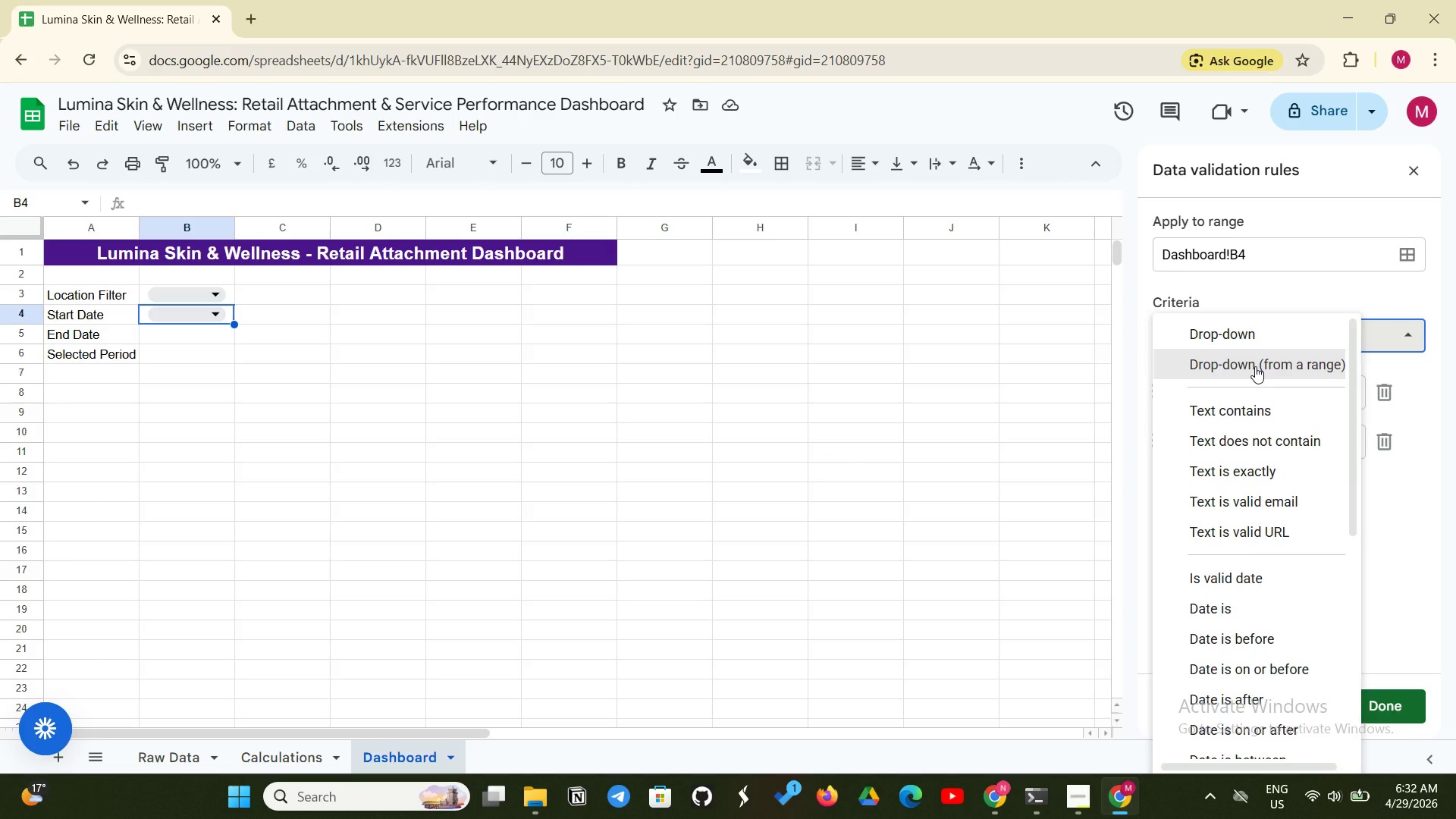 
left_click([1255, 366])
 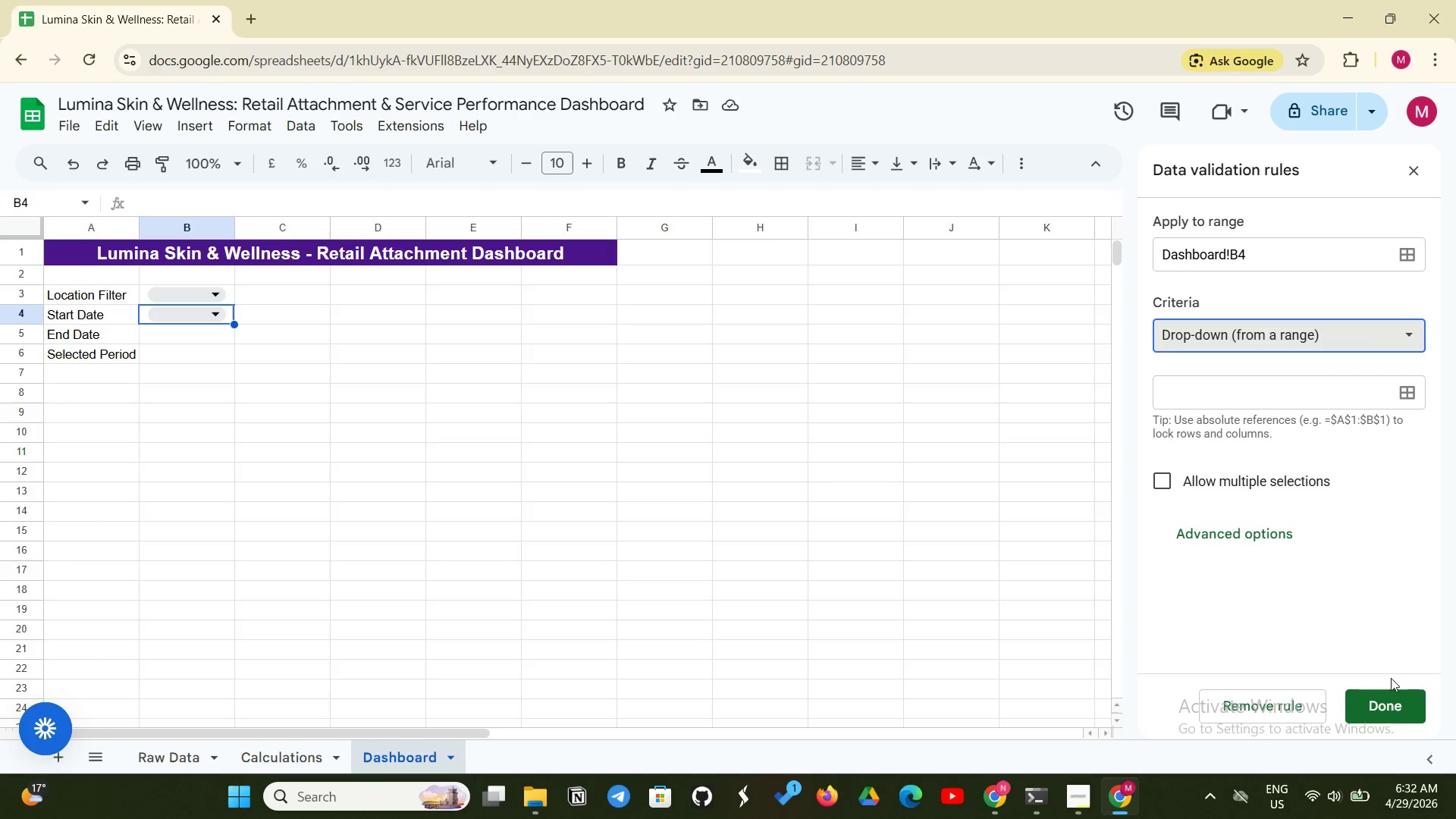 
left_click([1391, 703])
 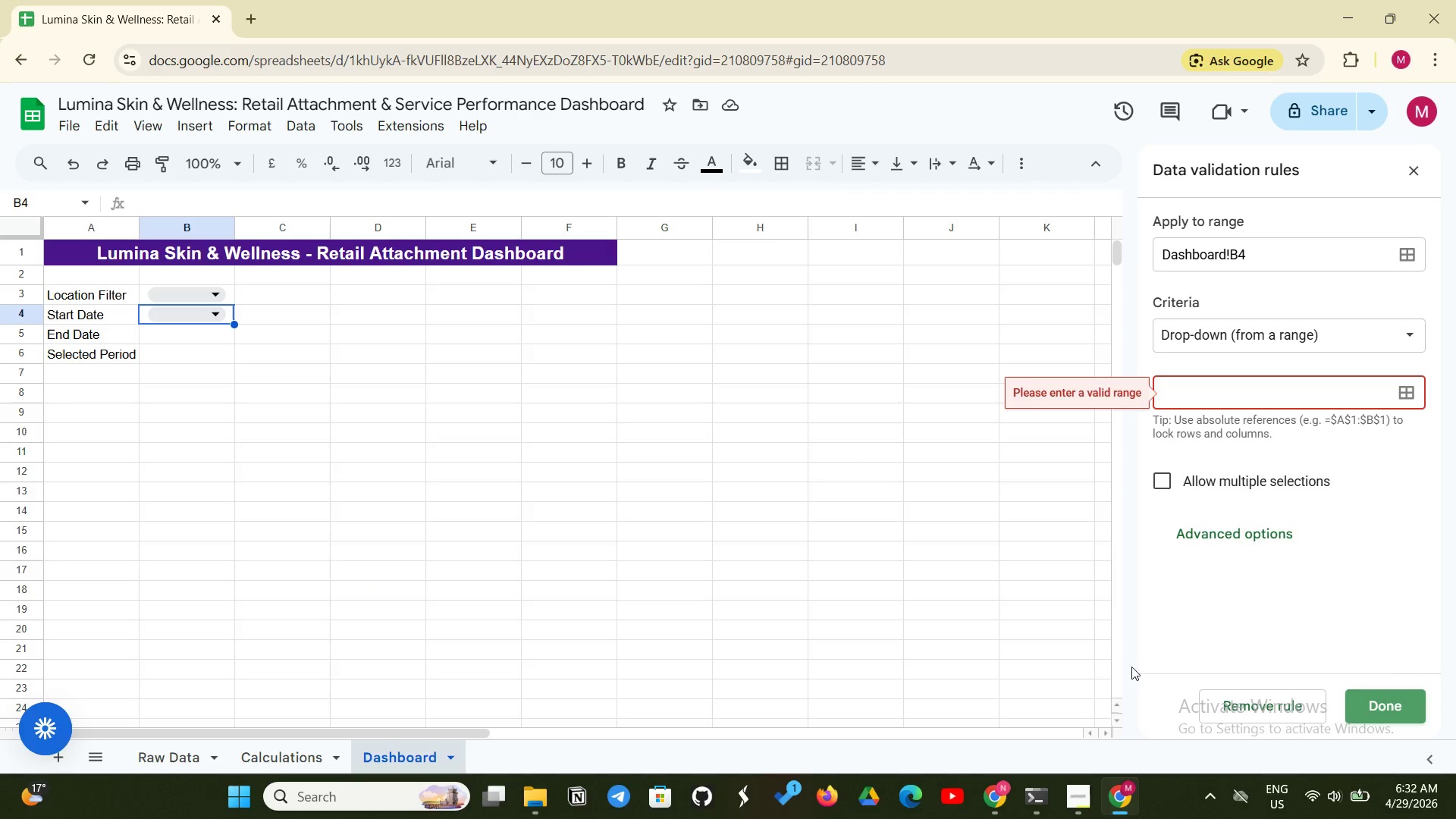 
left_click([1065, 661])
 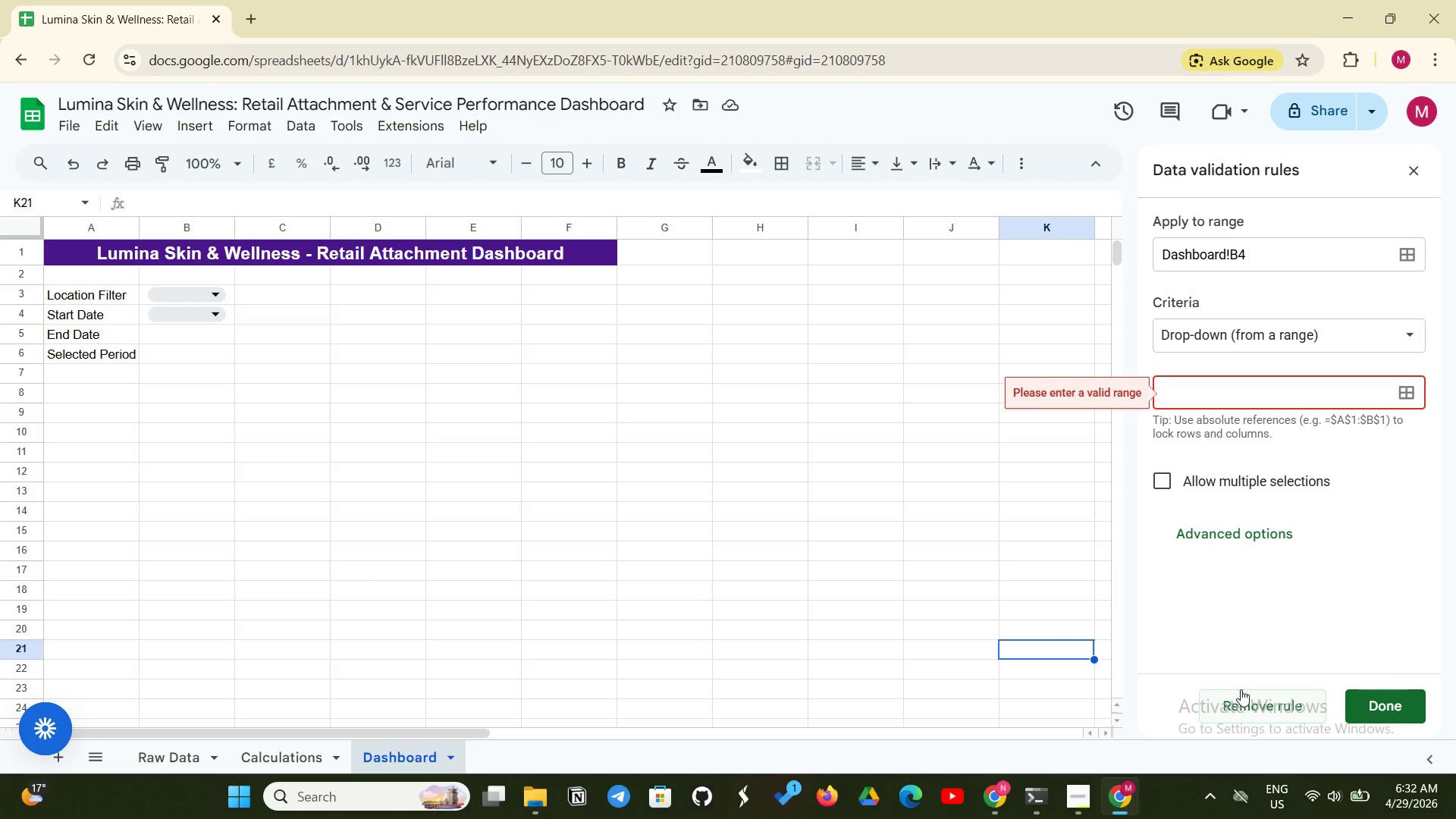 
left_click([1241, 693])
 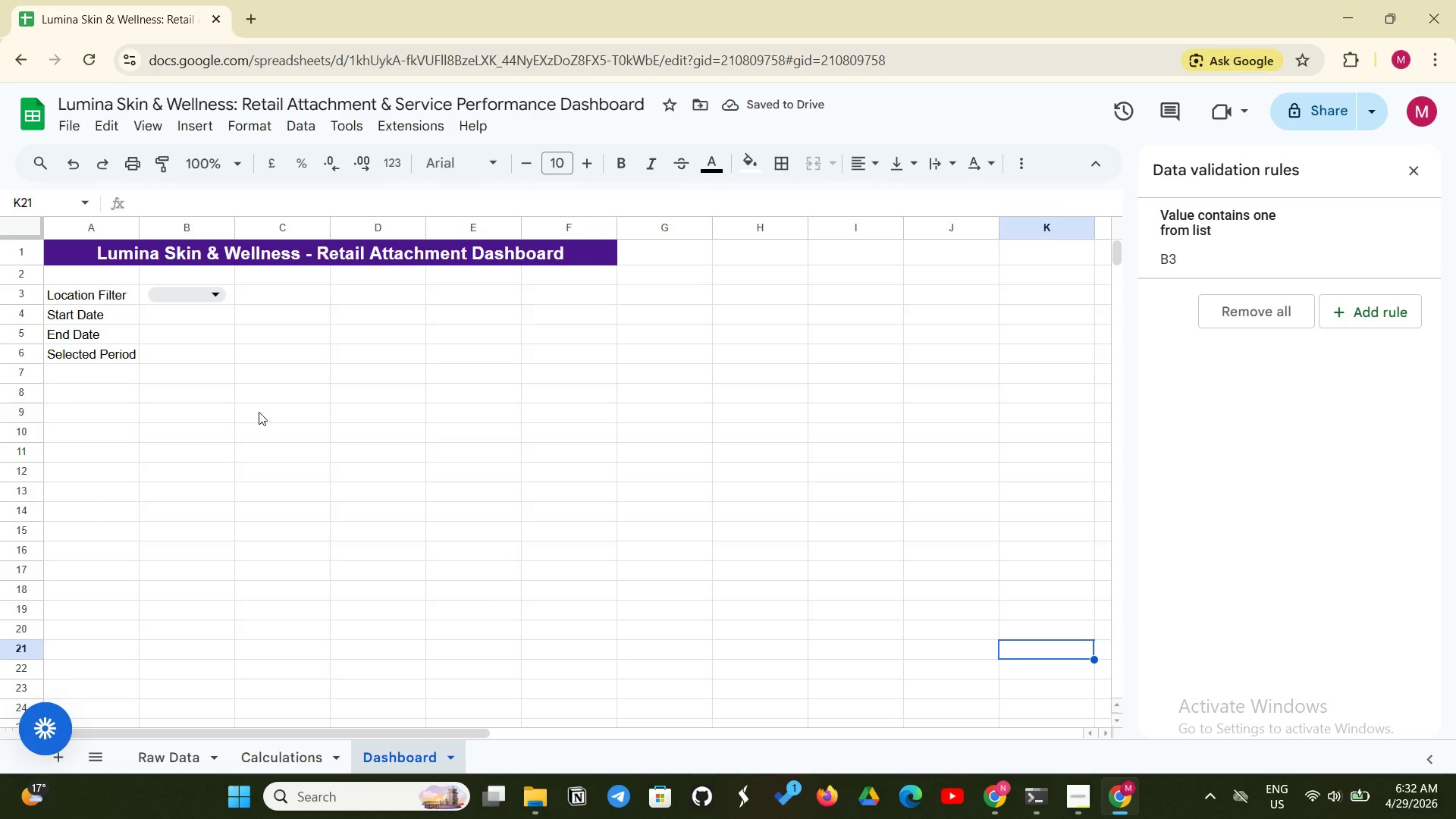 
wait(6.47)
 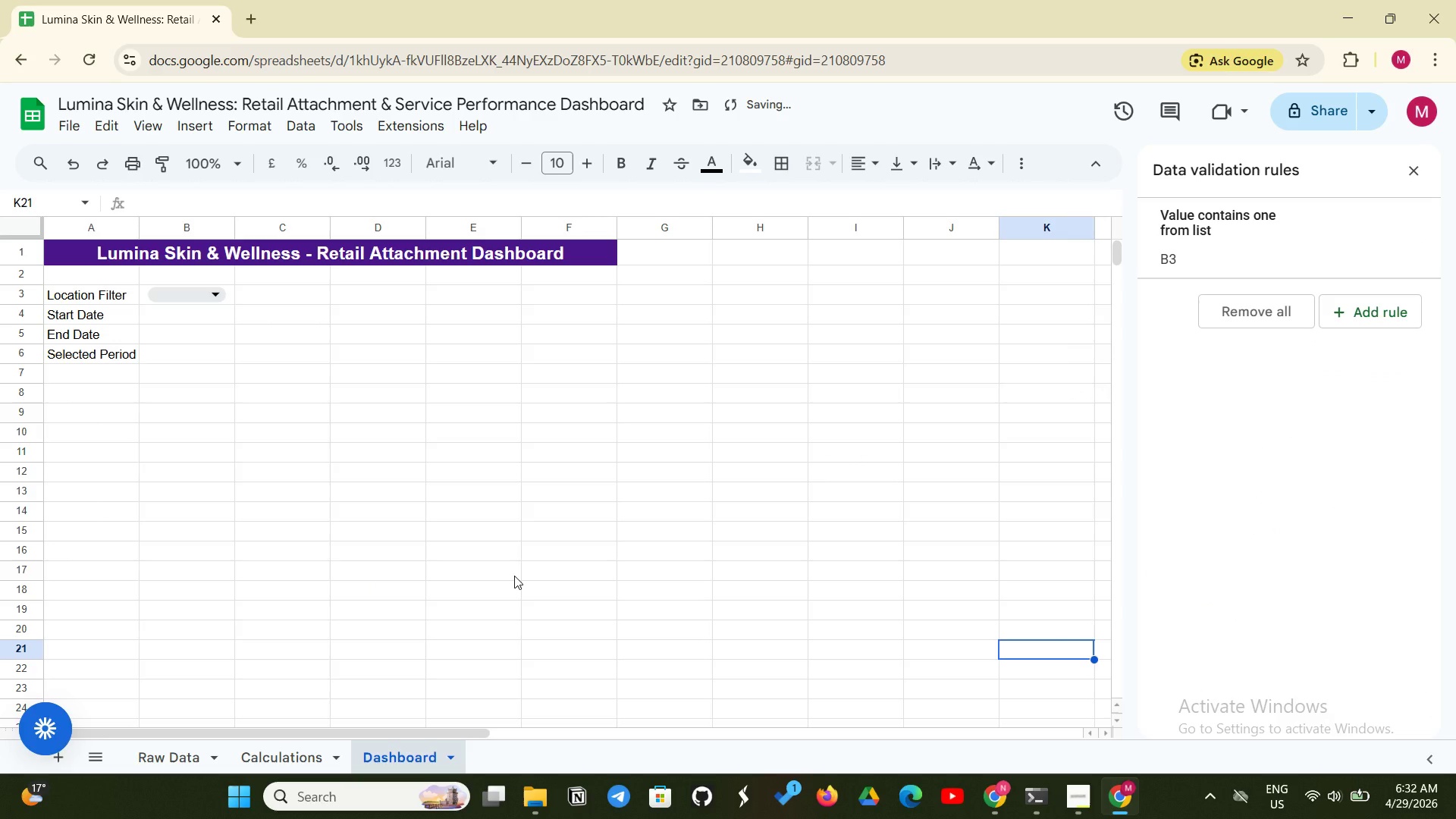 
left_click([163, 362])
 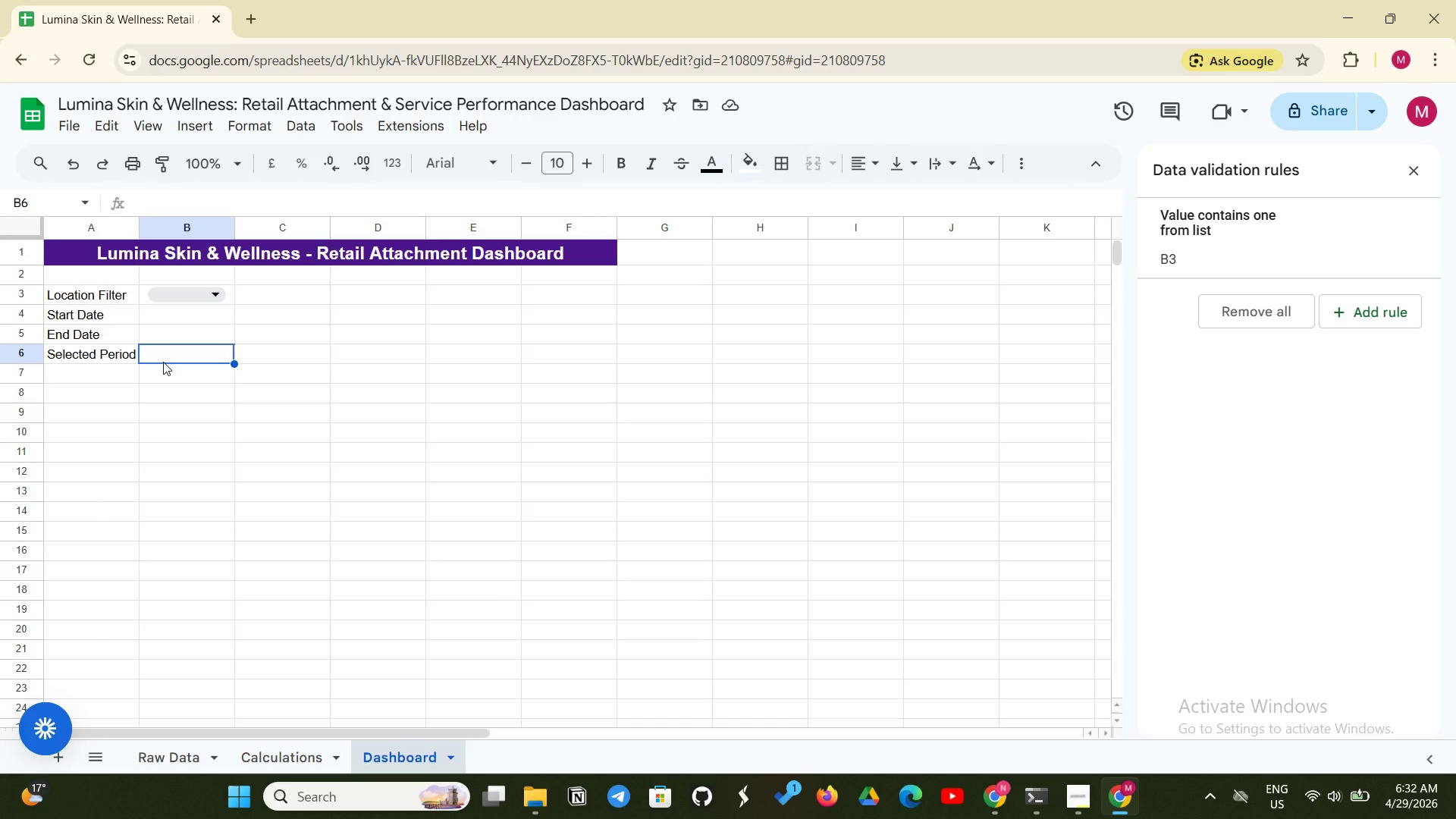 
wait(5.06)
 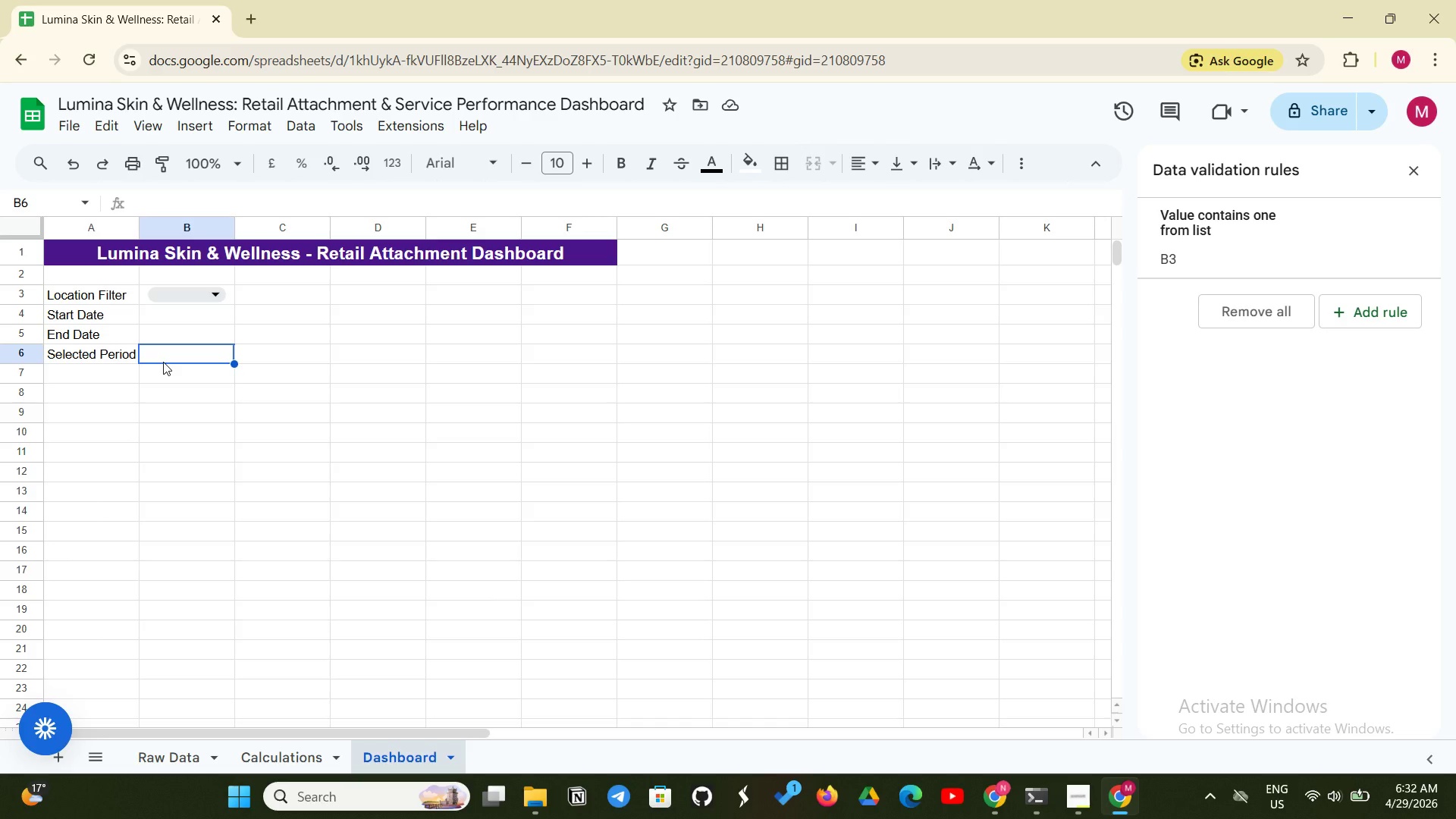 
type(=IF(AND(B4="", B5=""), "All dates", TEXT)
 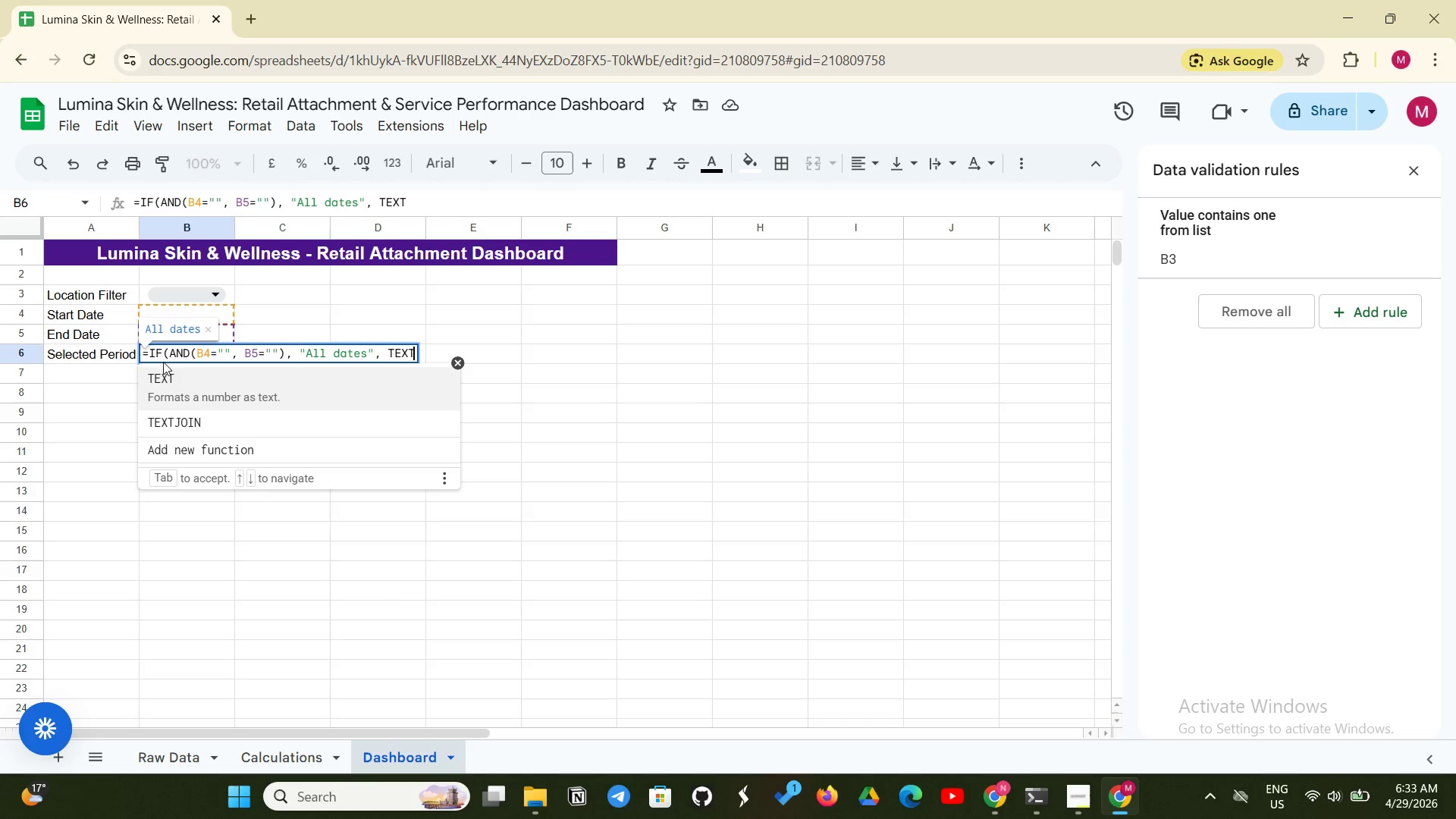 
wait(7.66)
 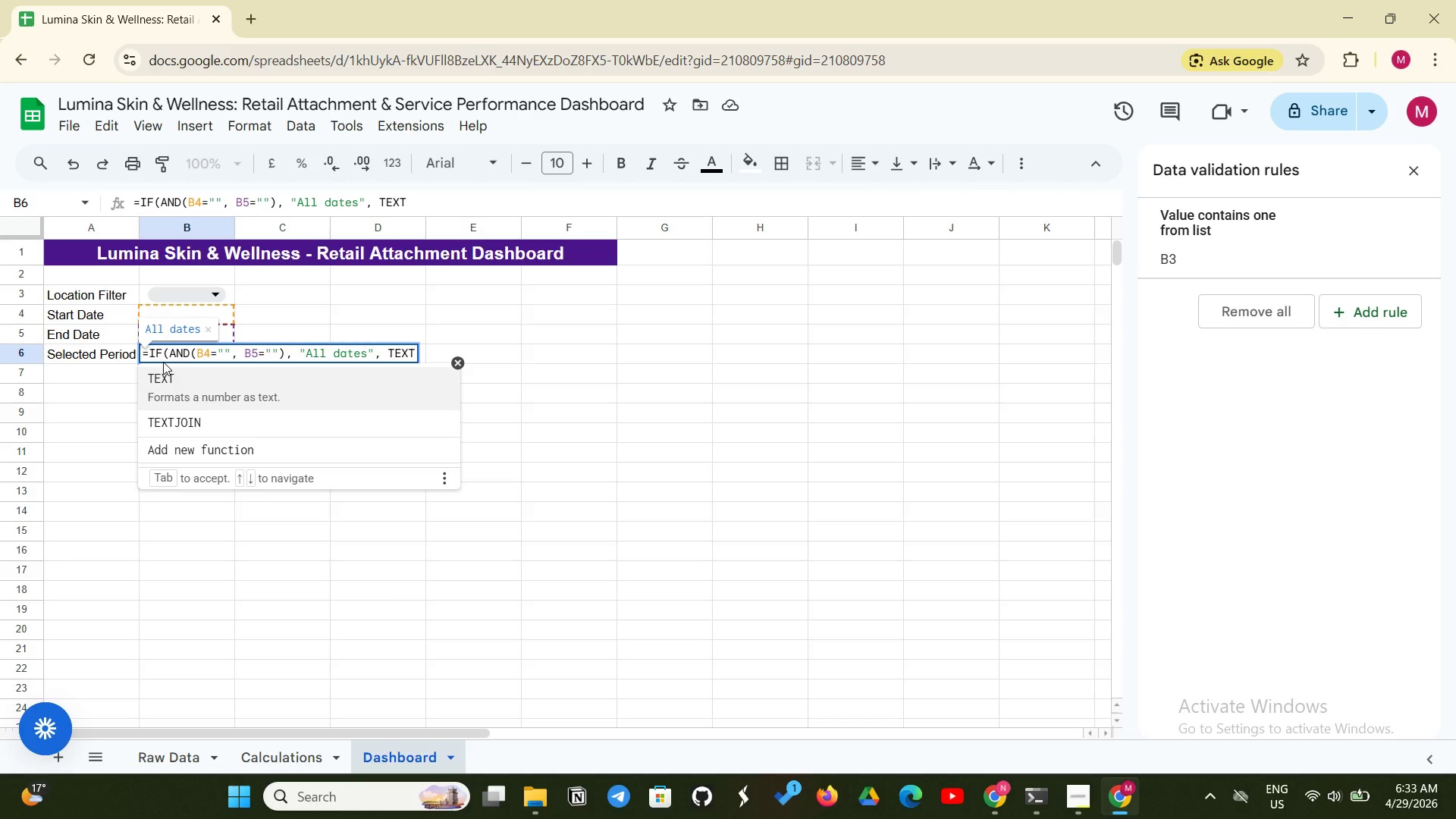 
type((B4, "MMM)
 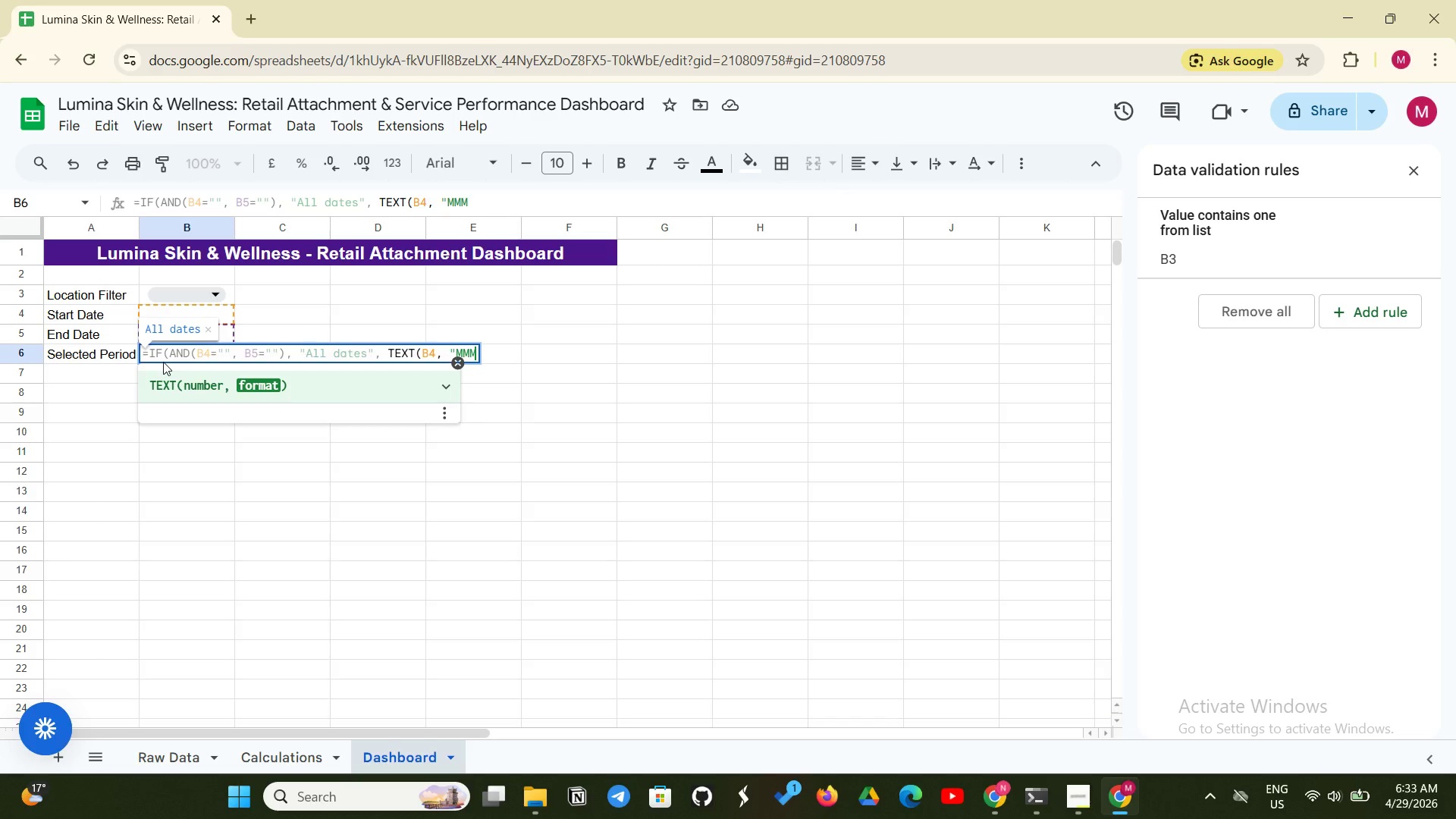 
type( DD, YYYY")& " to " & TEXT(B5, "MMM DD, YYYY")))
 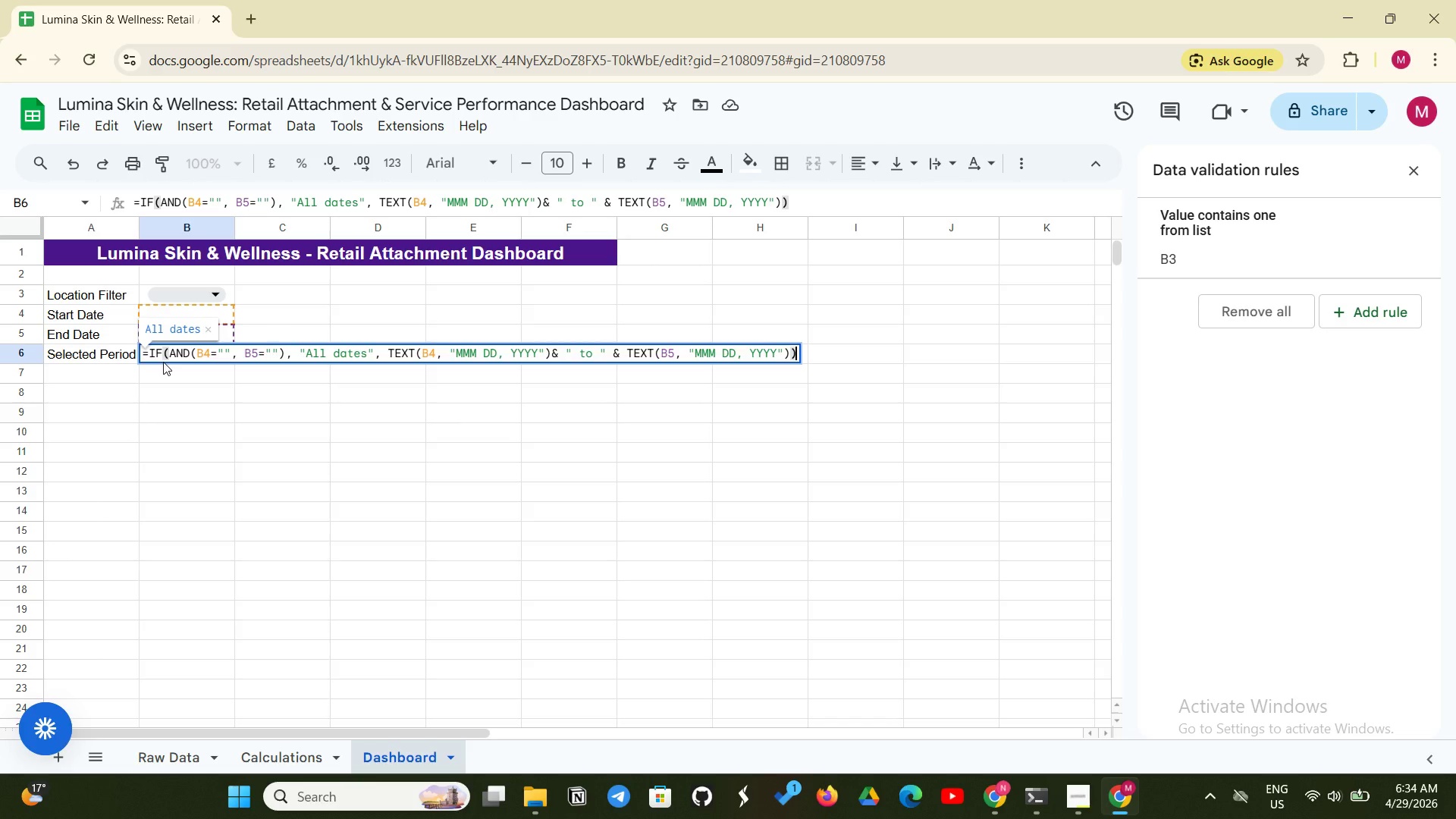 
key(Enter)
 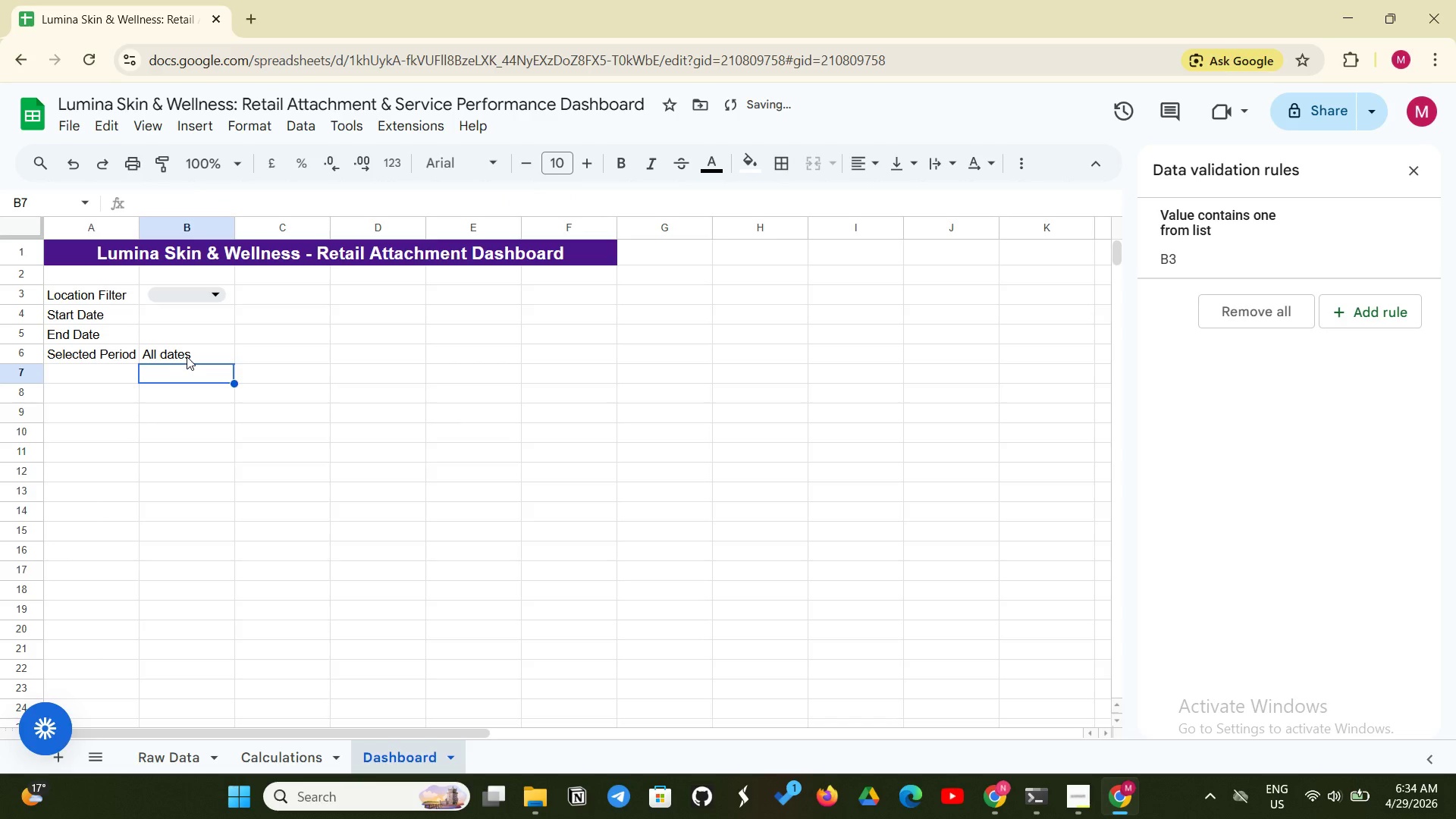 
left_click([198, 356])
 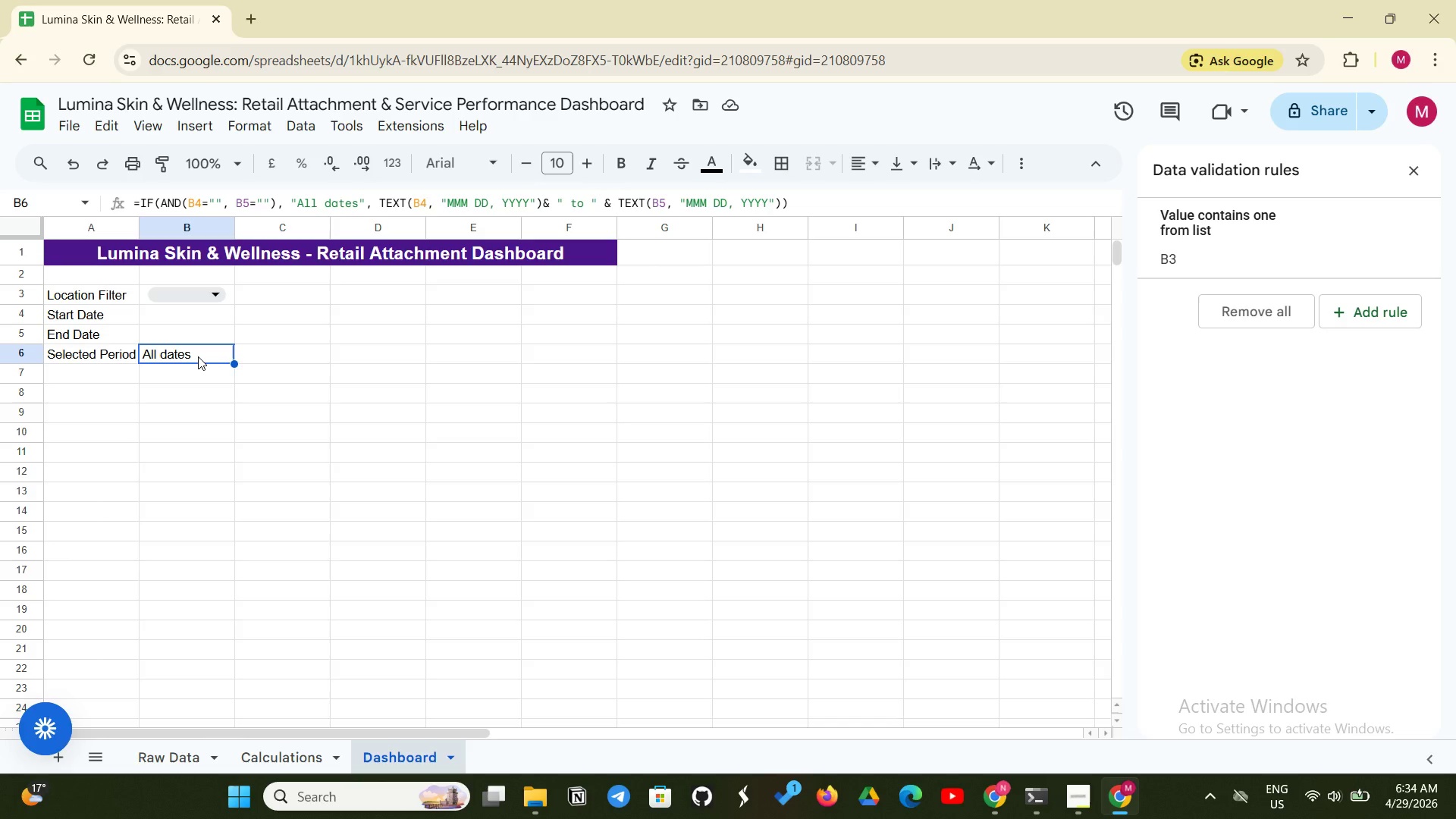 
wait(16.3)
 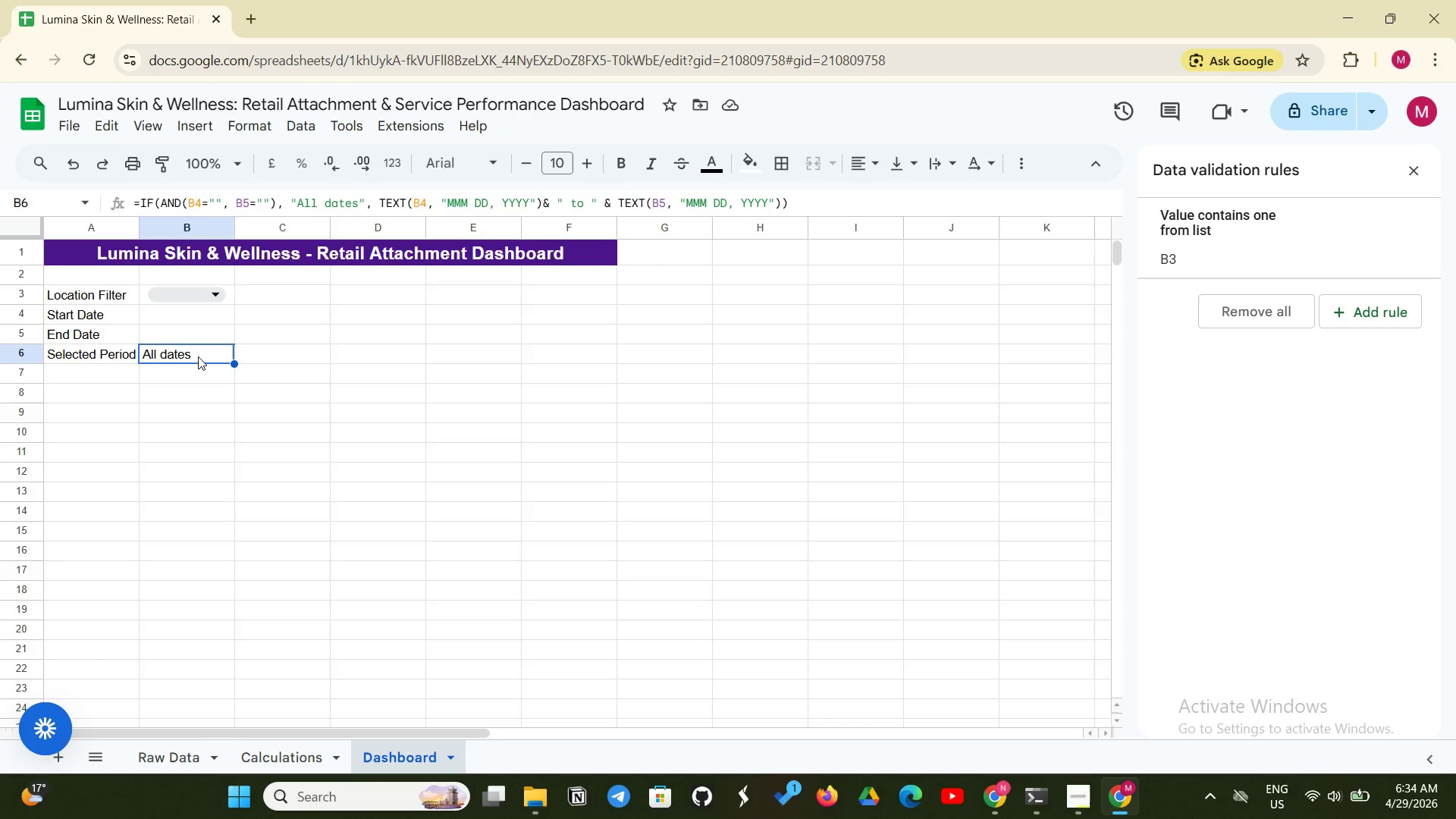 
left_click([176, 318])
 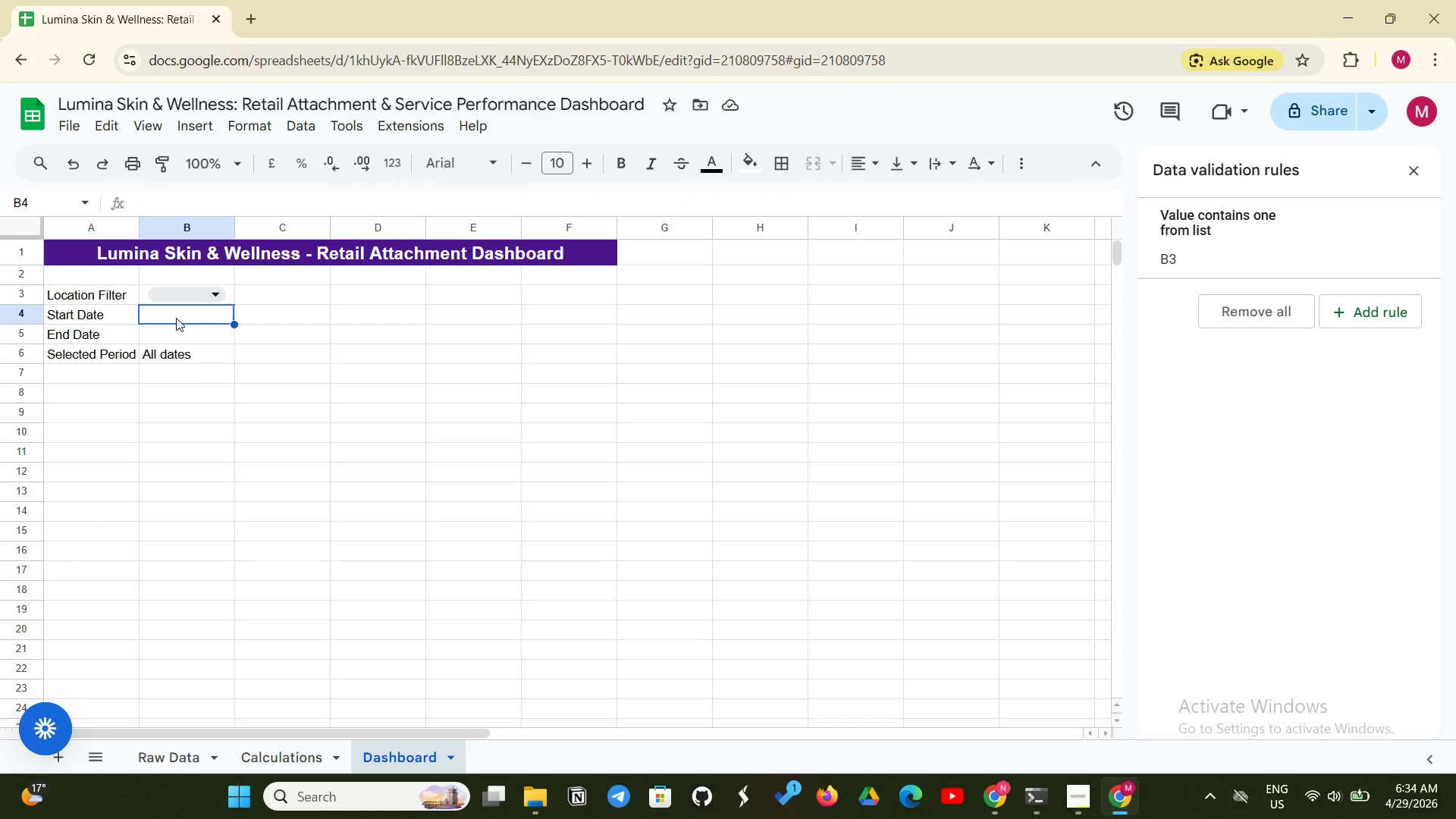 
left_click([176, 318])
 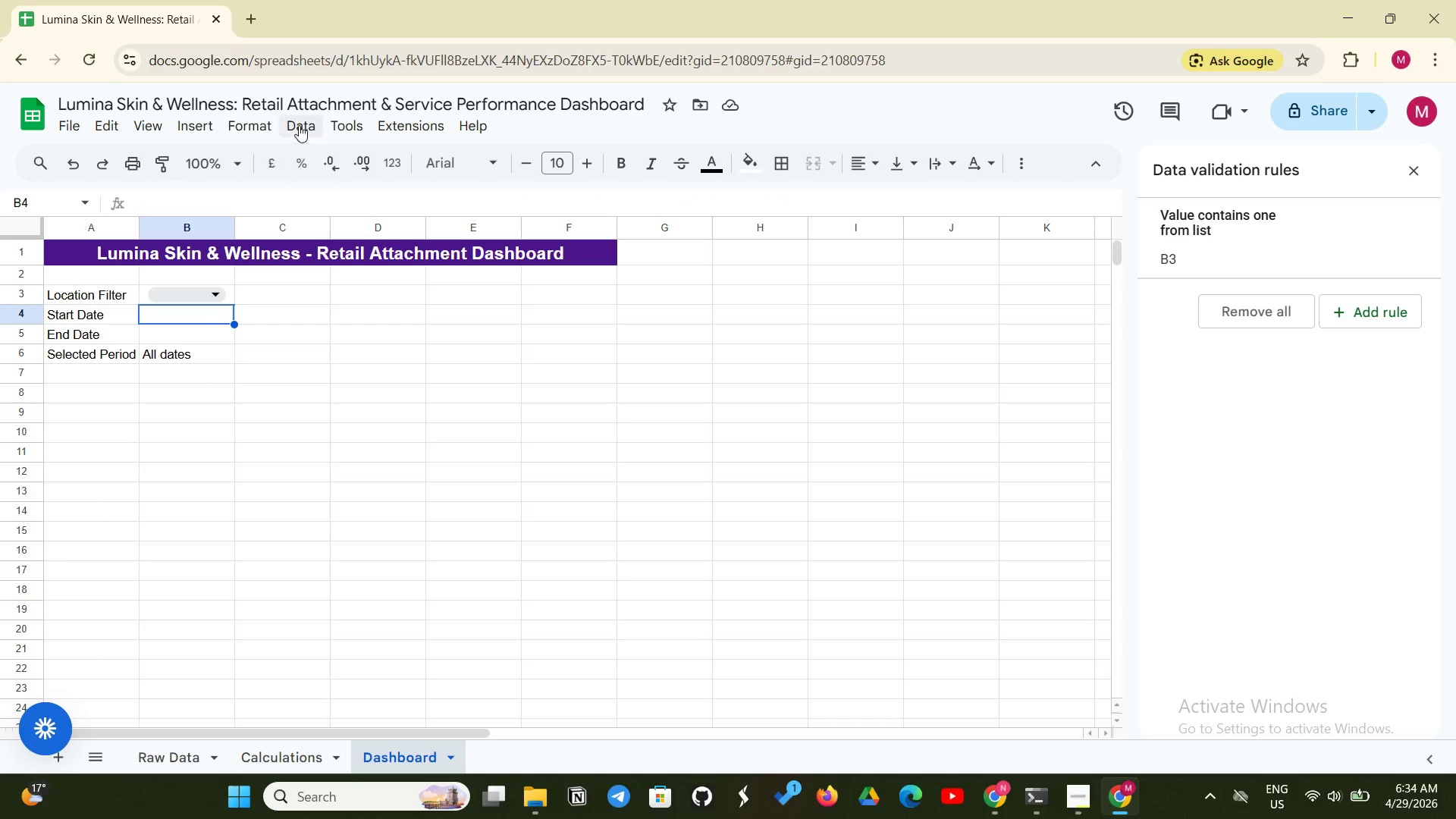 
left_click([299, 125])
 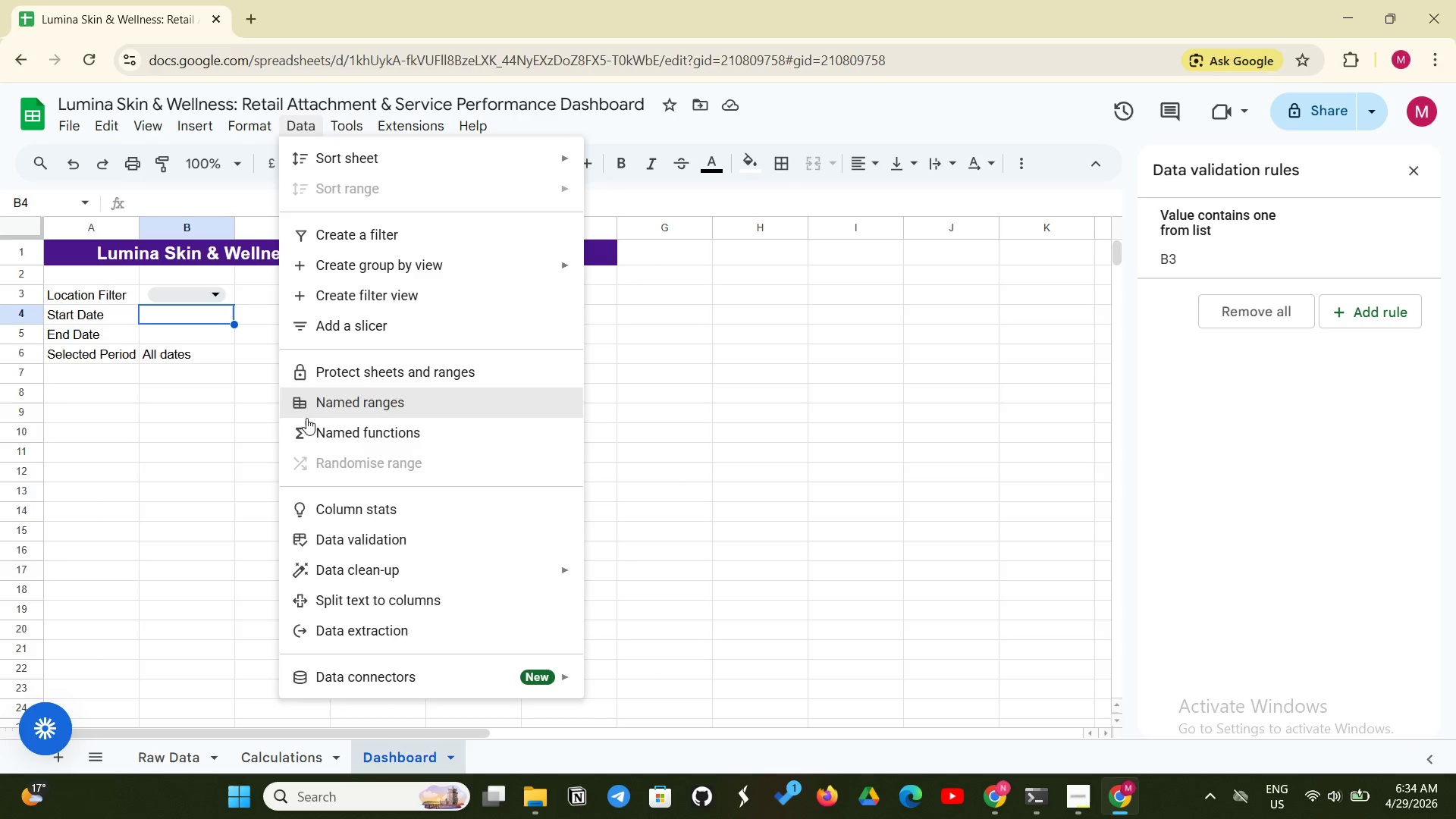 
wait(6.09)
 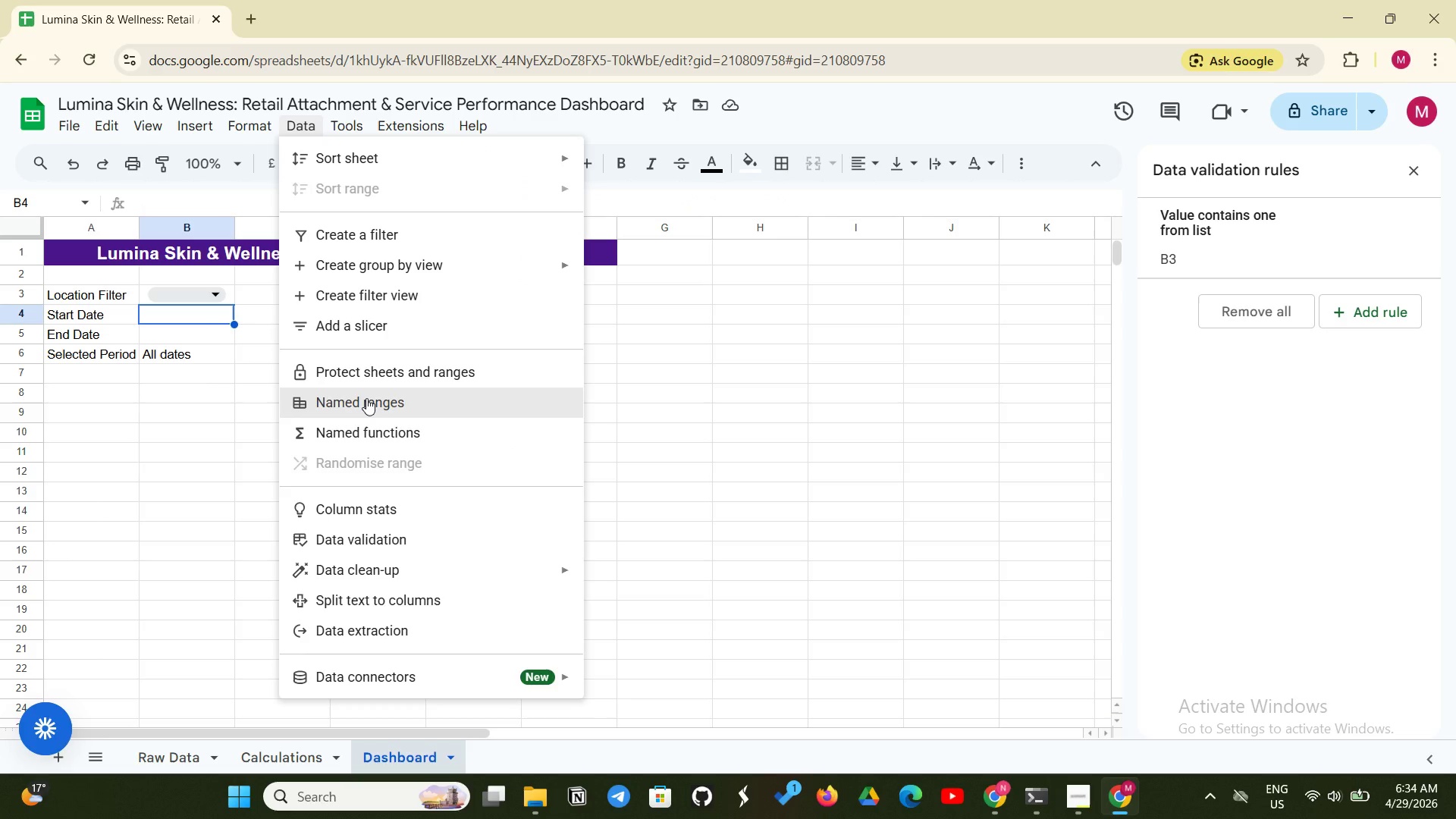 
left_click([185, 437])
 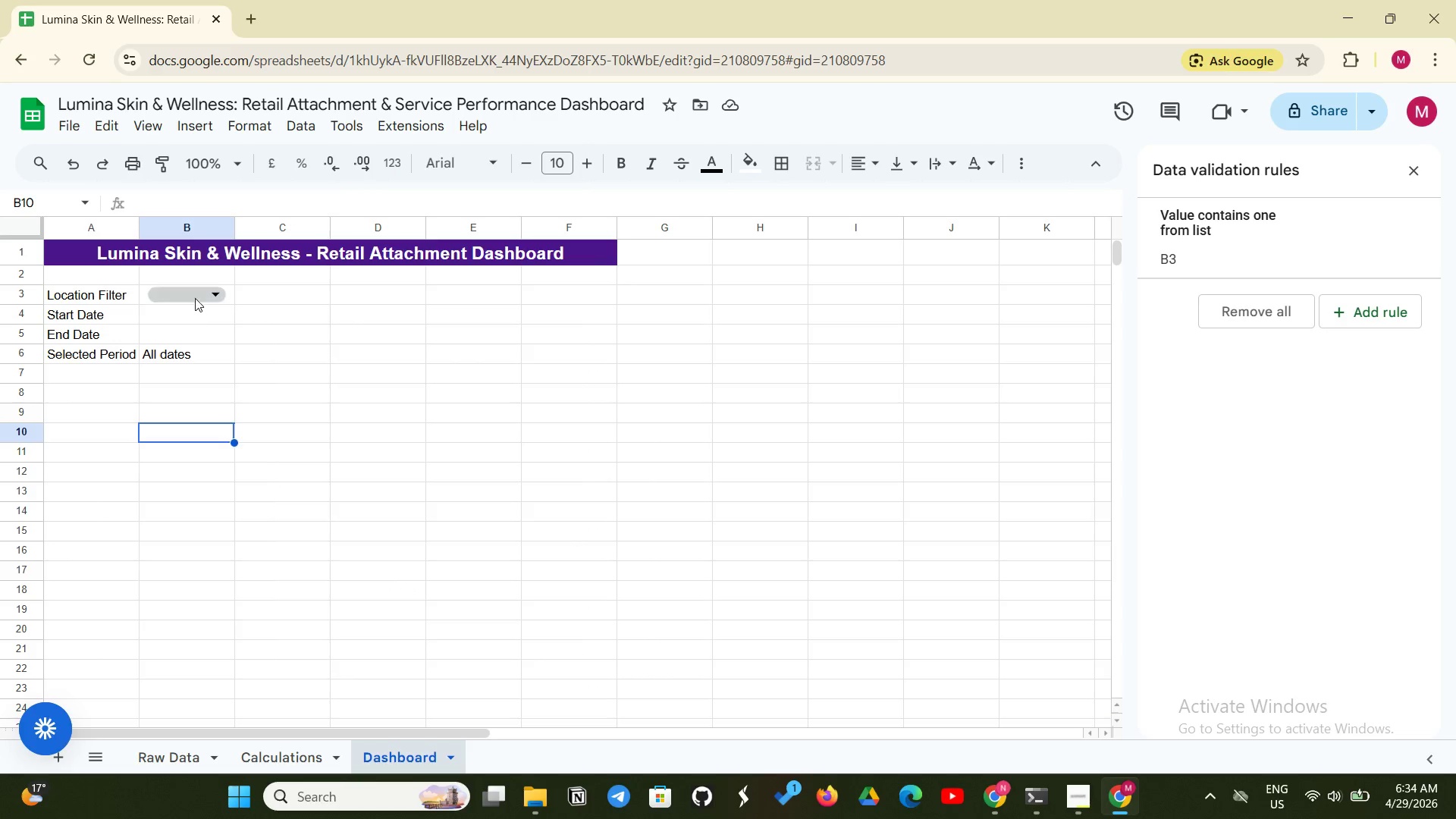 
wait(6.67)
 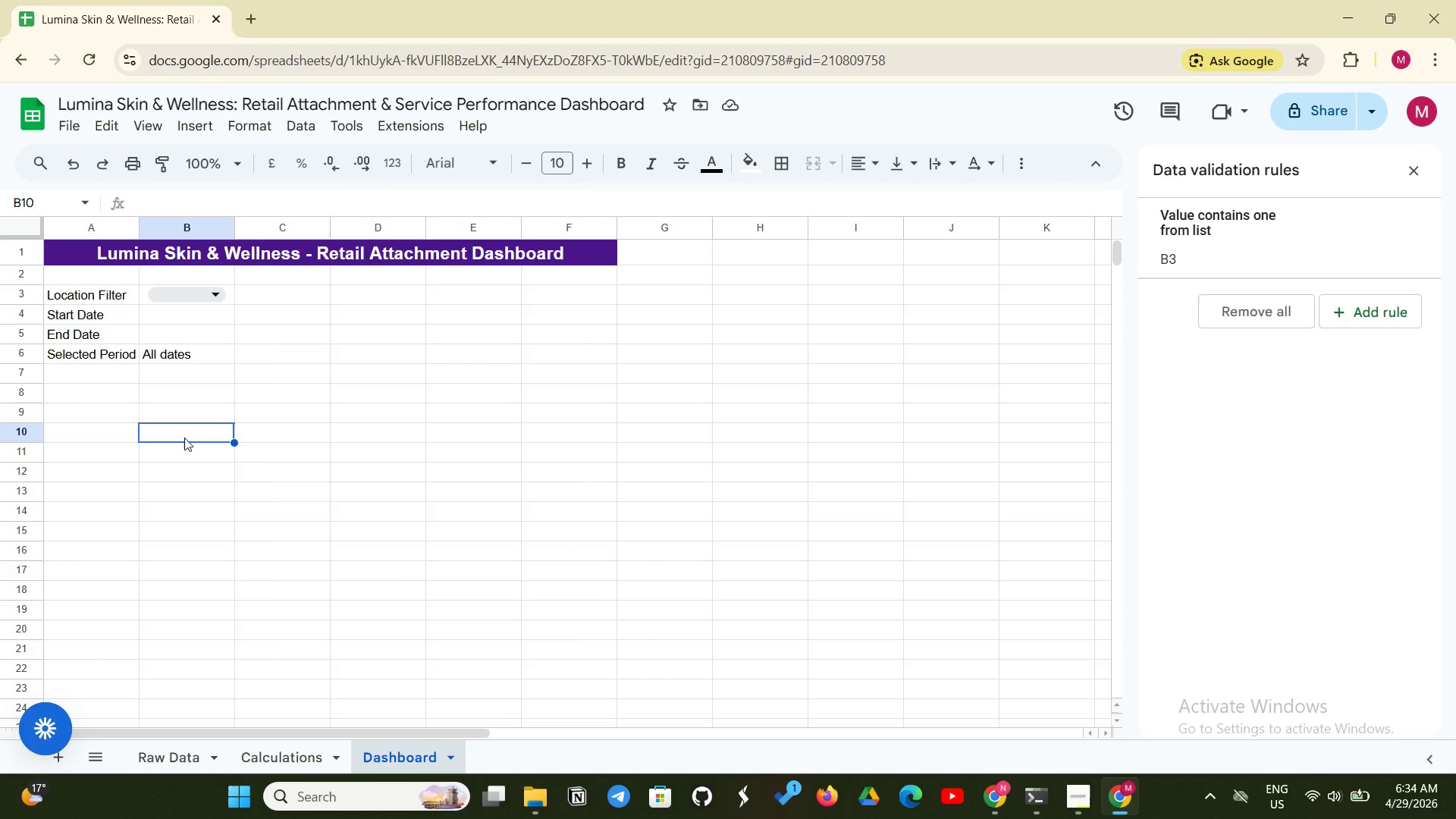 
left_click([238, 116])
 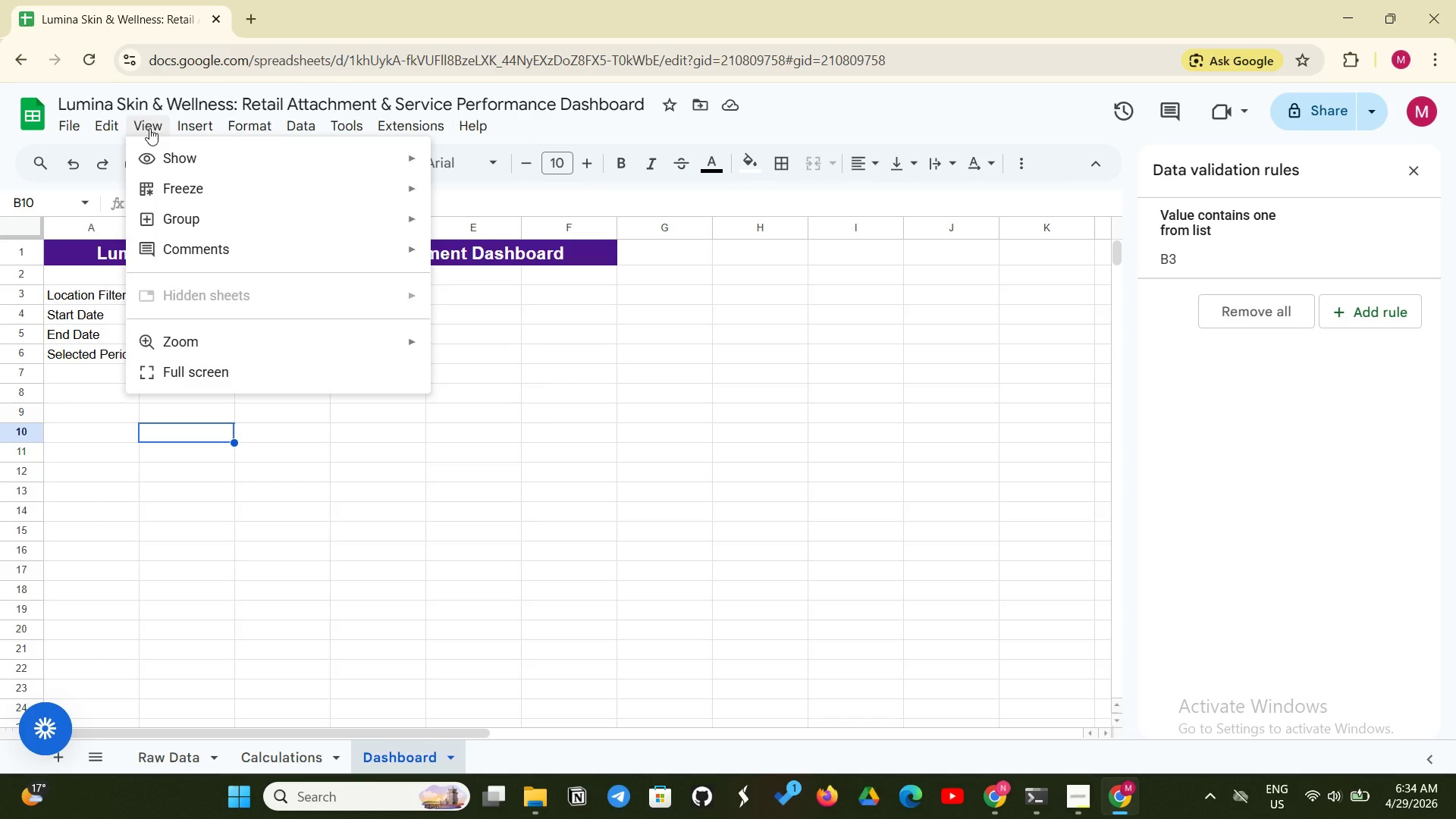 
left_click([159, 155])
 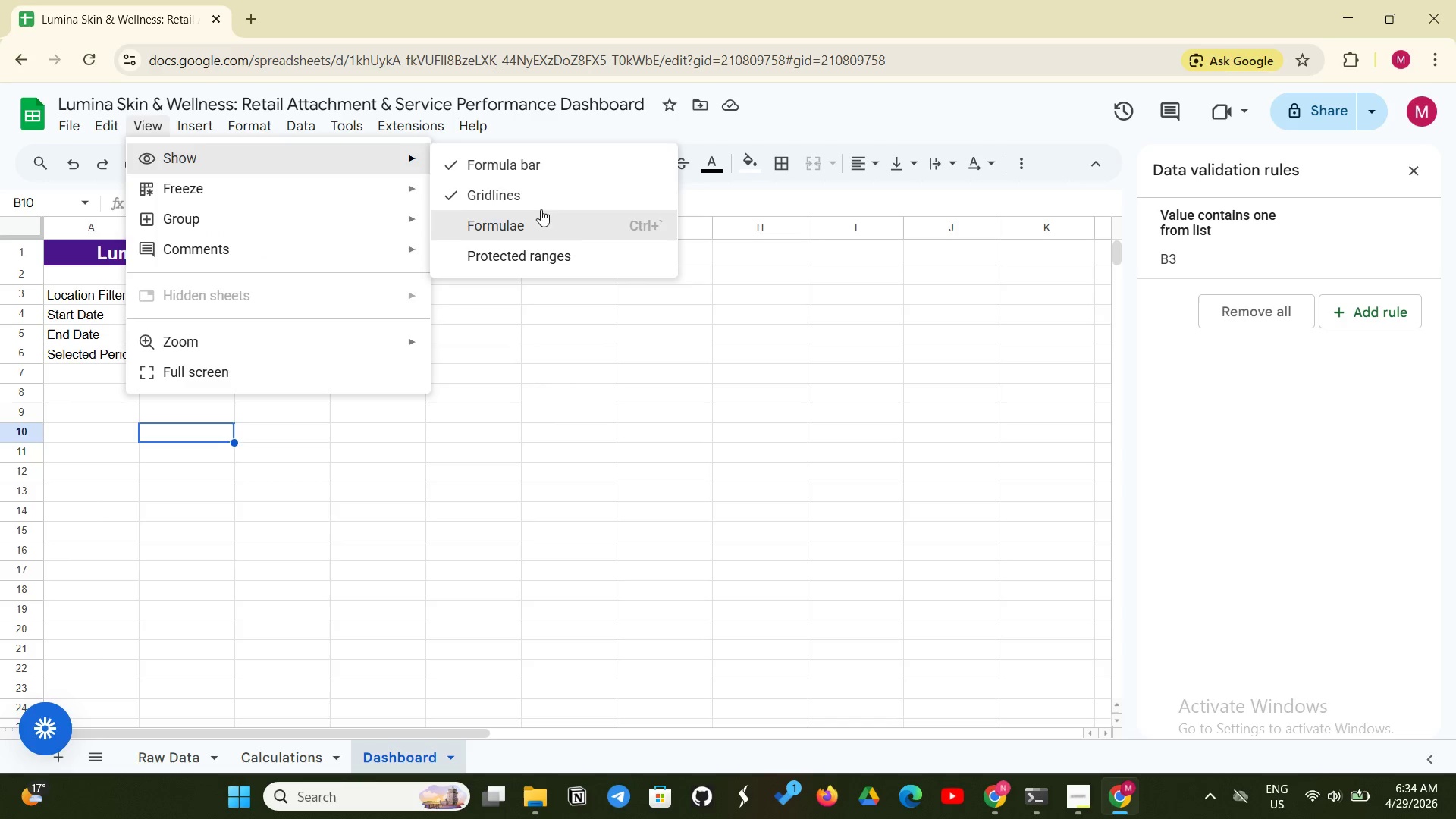 
left_click([543, 208])
 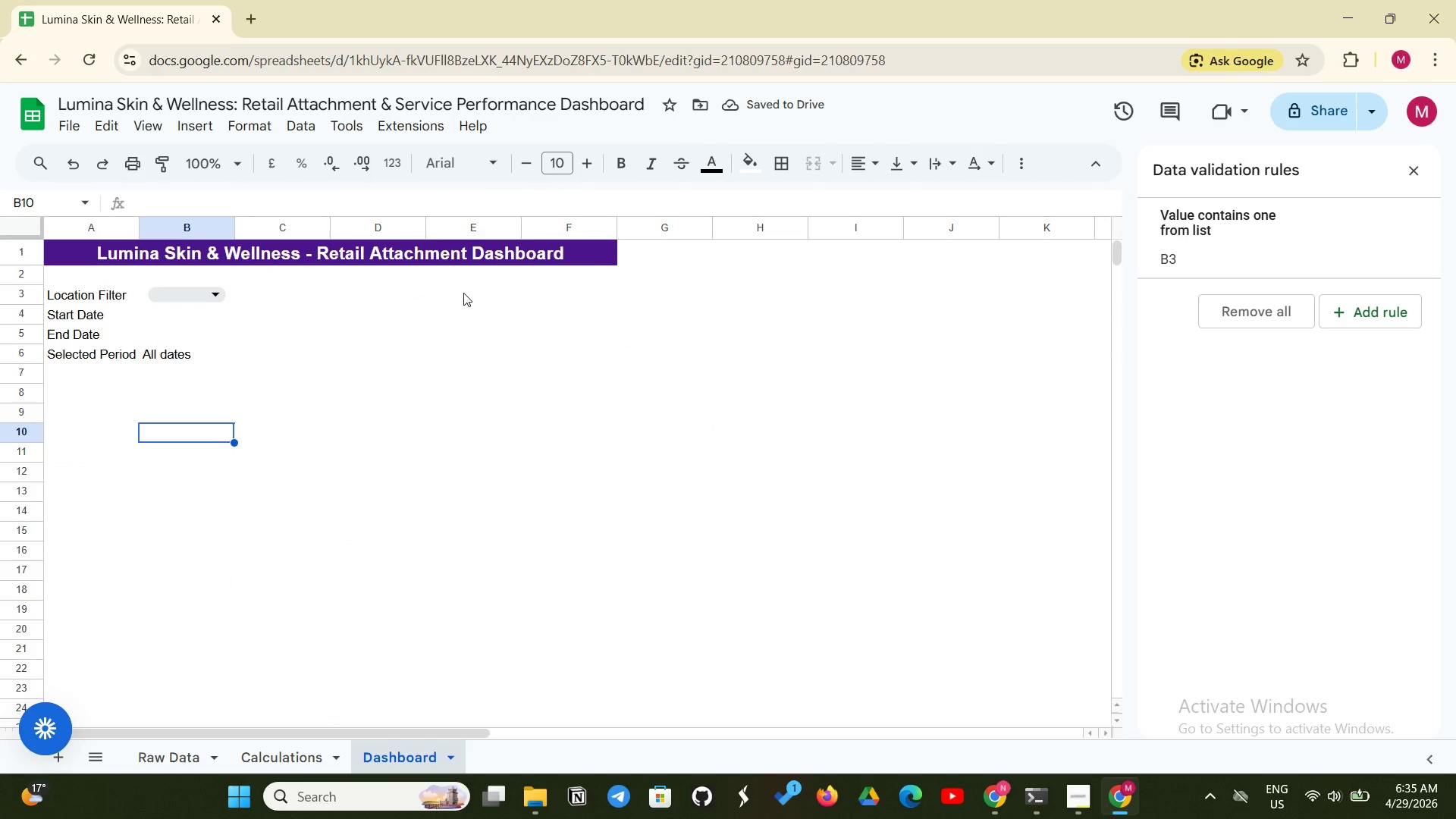 
left_click([317, 347])
 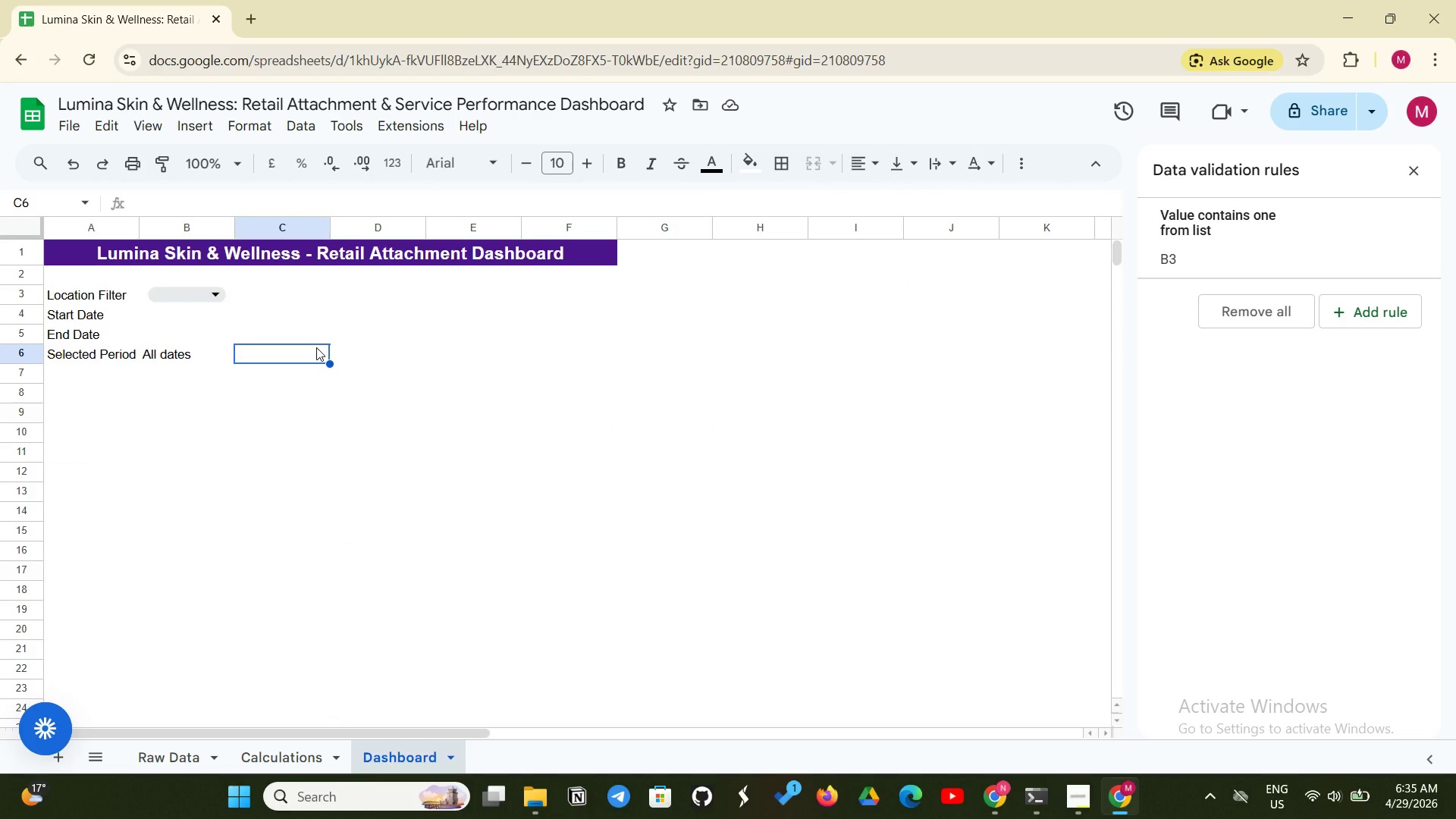 
wait(32.29)
 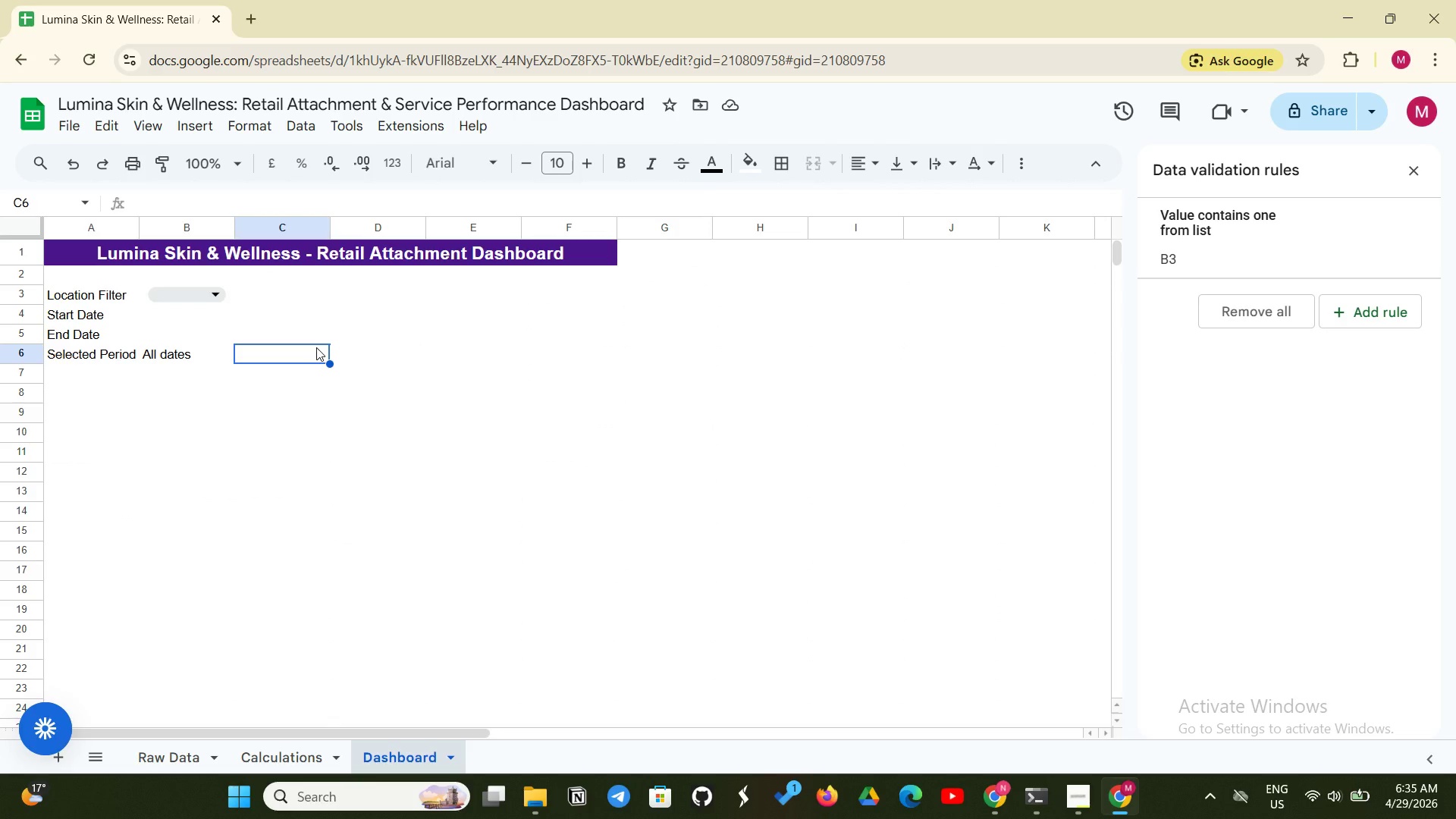 
mouse_move([5, -29])
 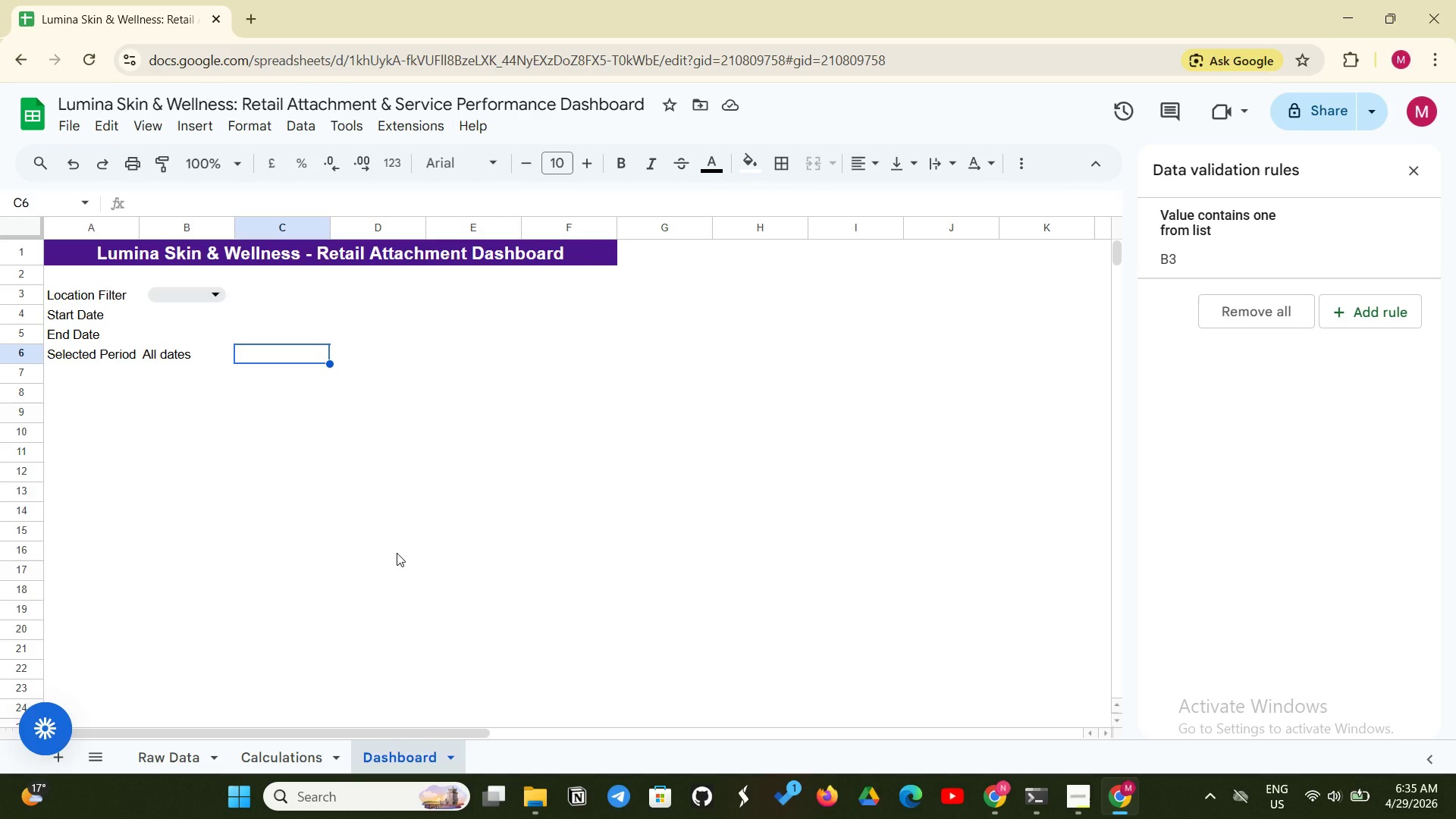 
wait(13.36)
 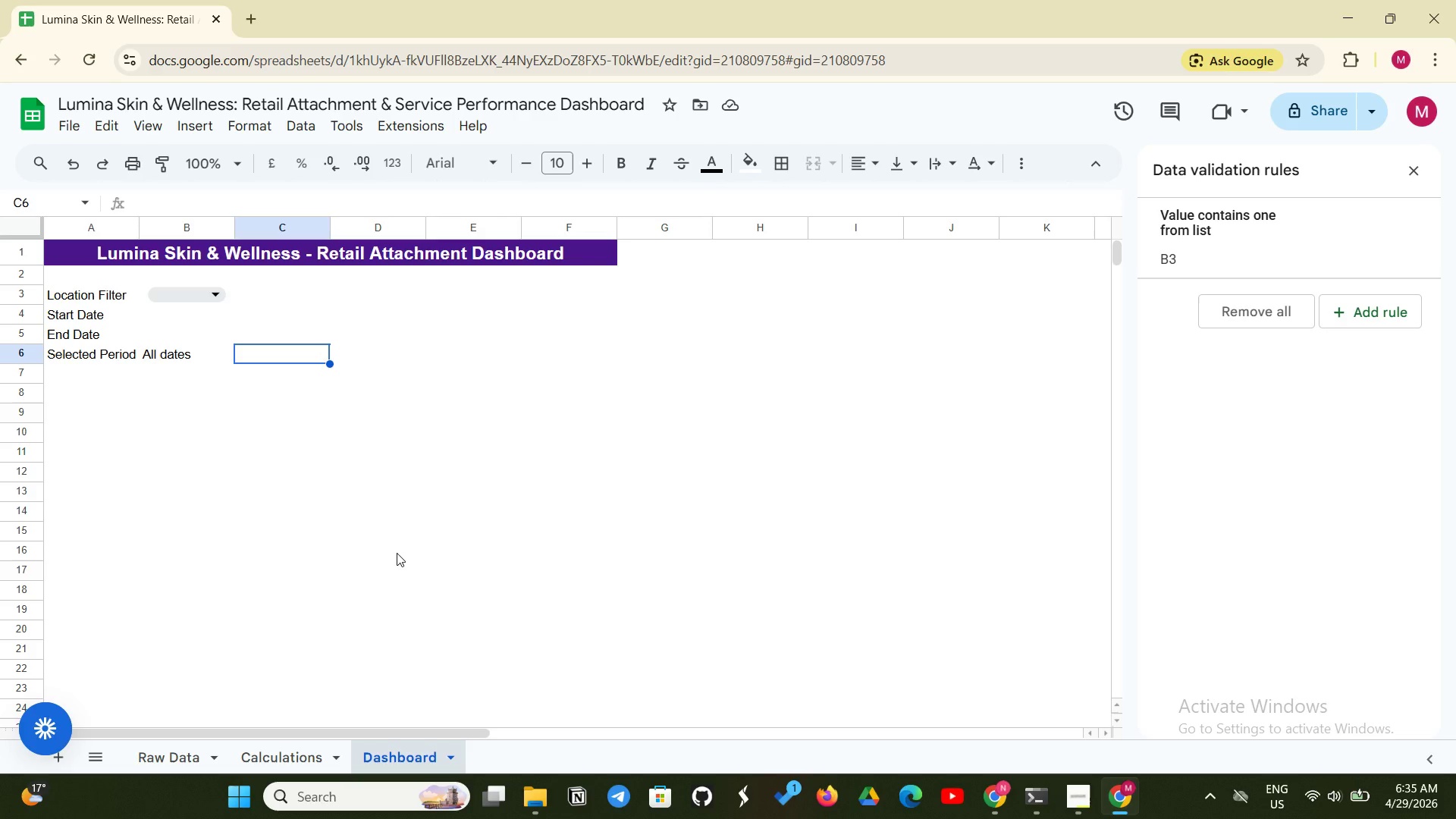 
left_click([96, 400])
 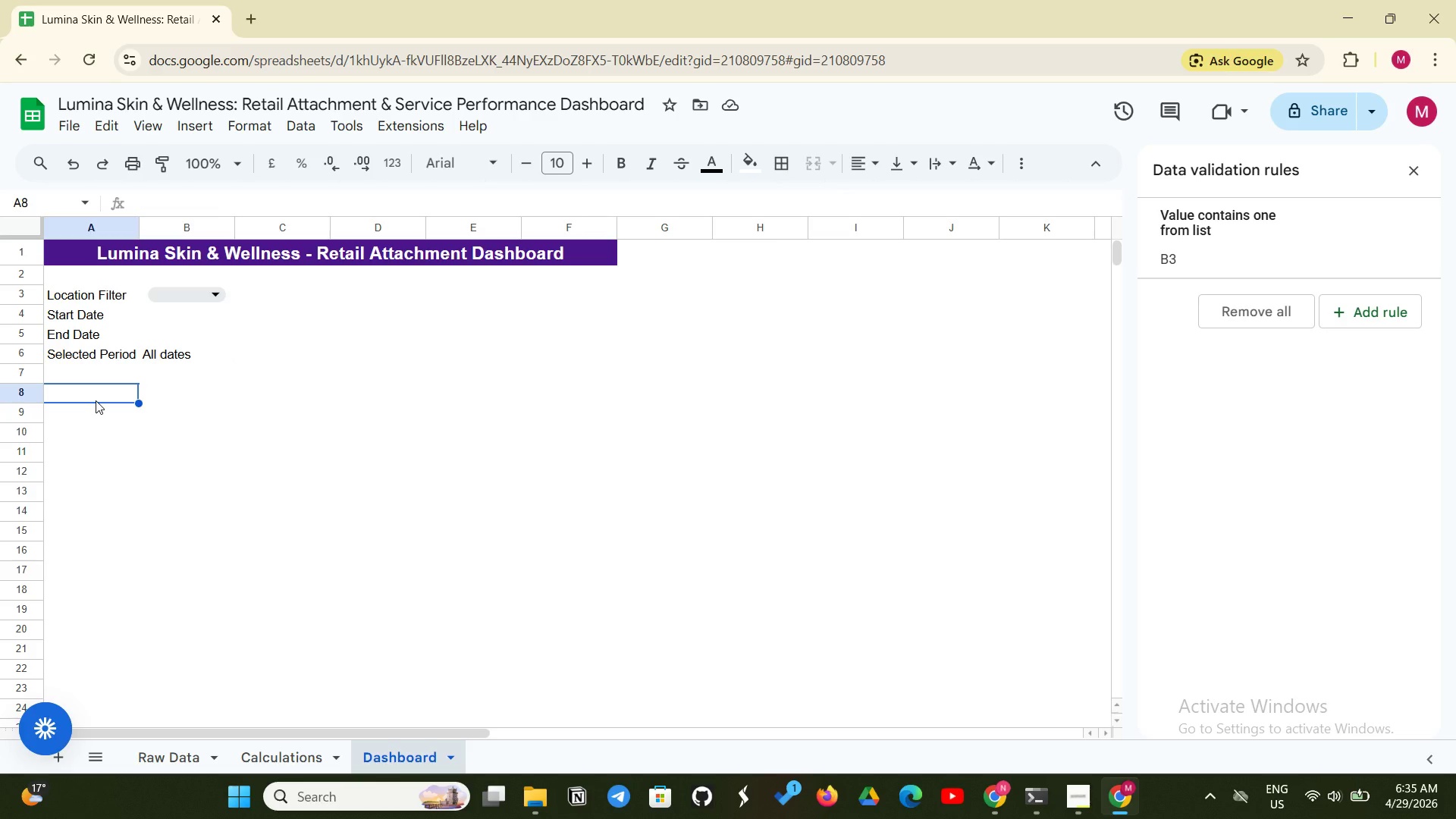 
wait(10.88)
 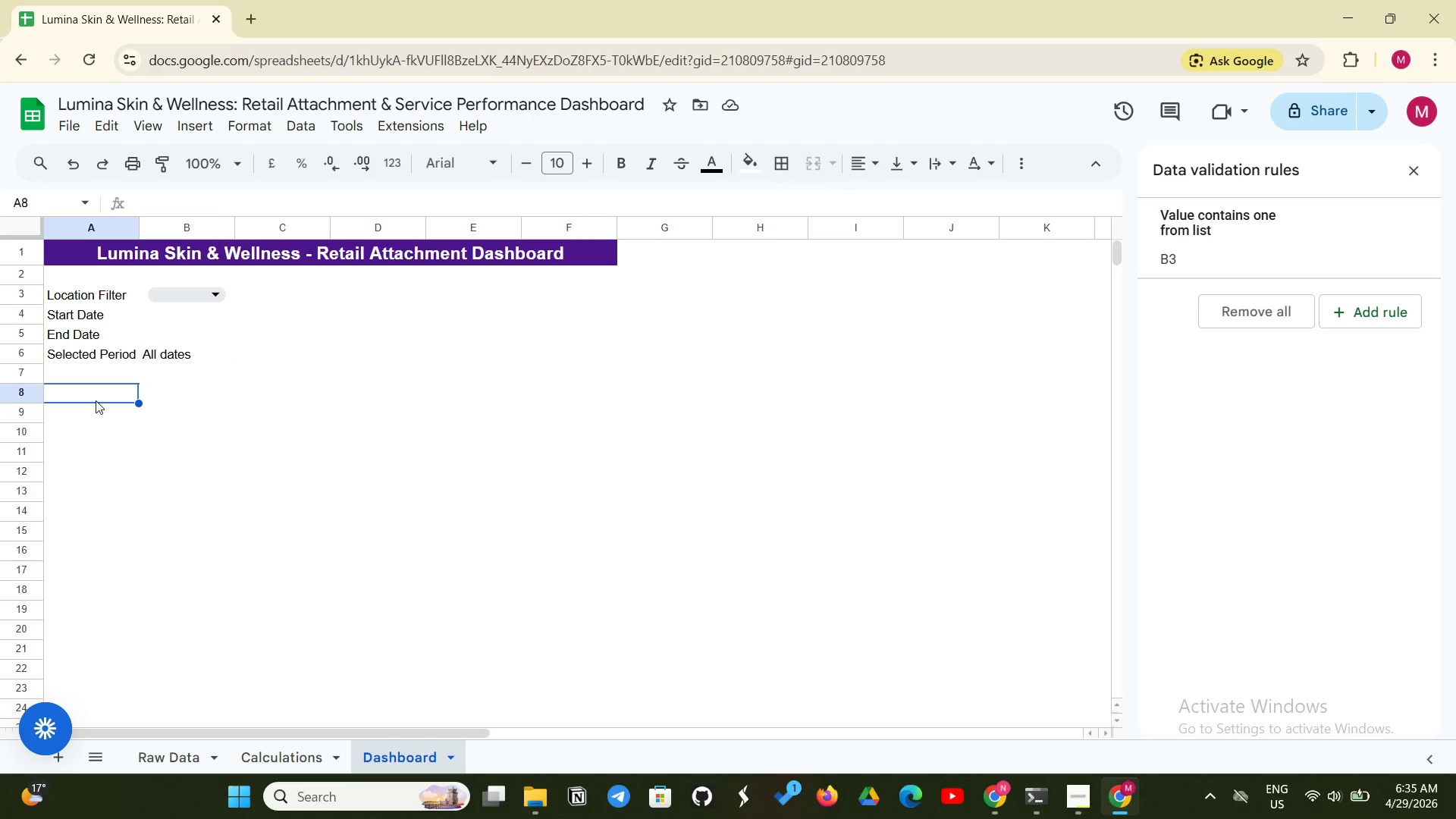 
type(Averae )
key(Backspace)
key(Backspace)
key(Backspace)
type(age Ticket Value)
 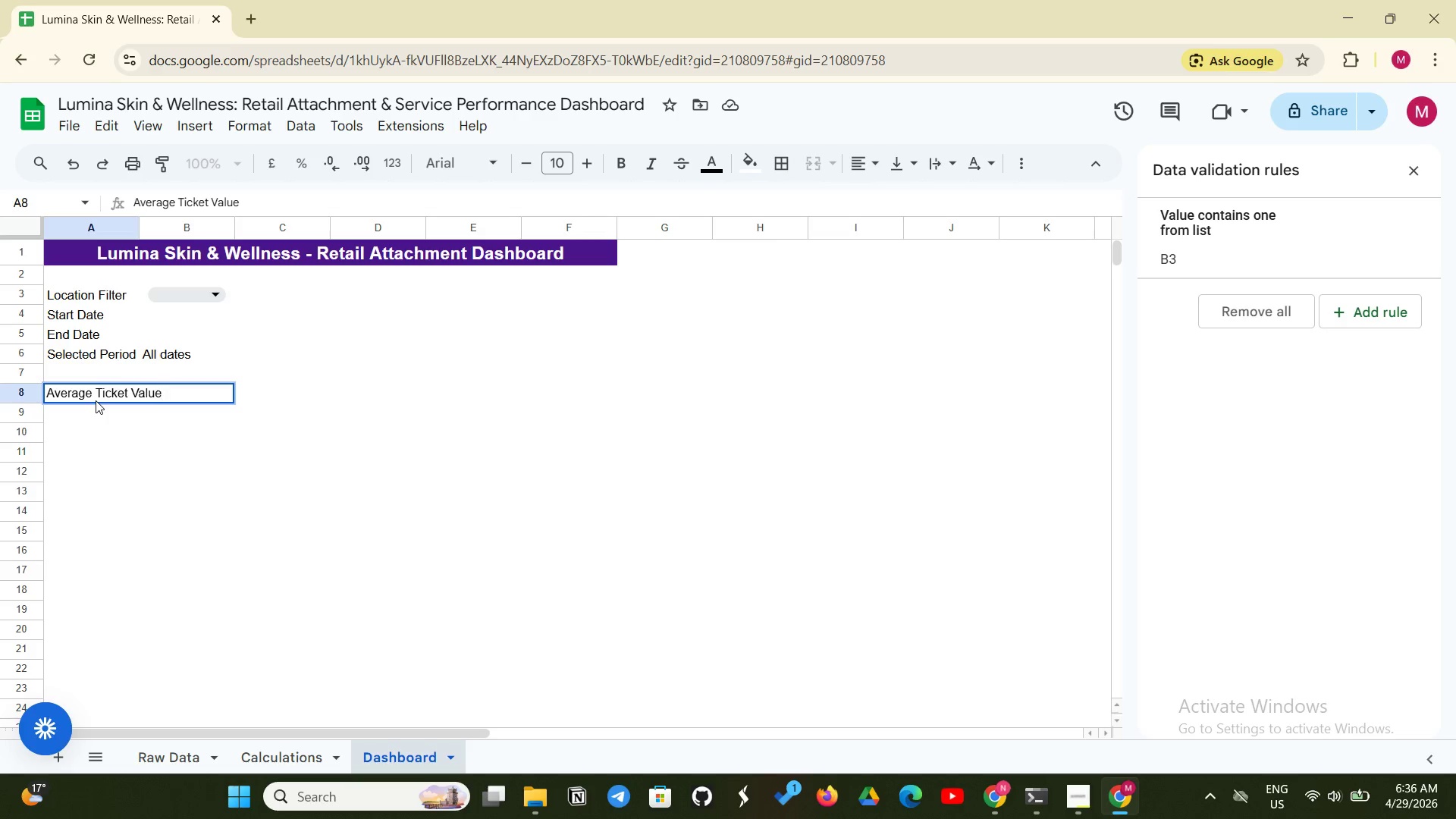 
key(Enter)
 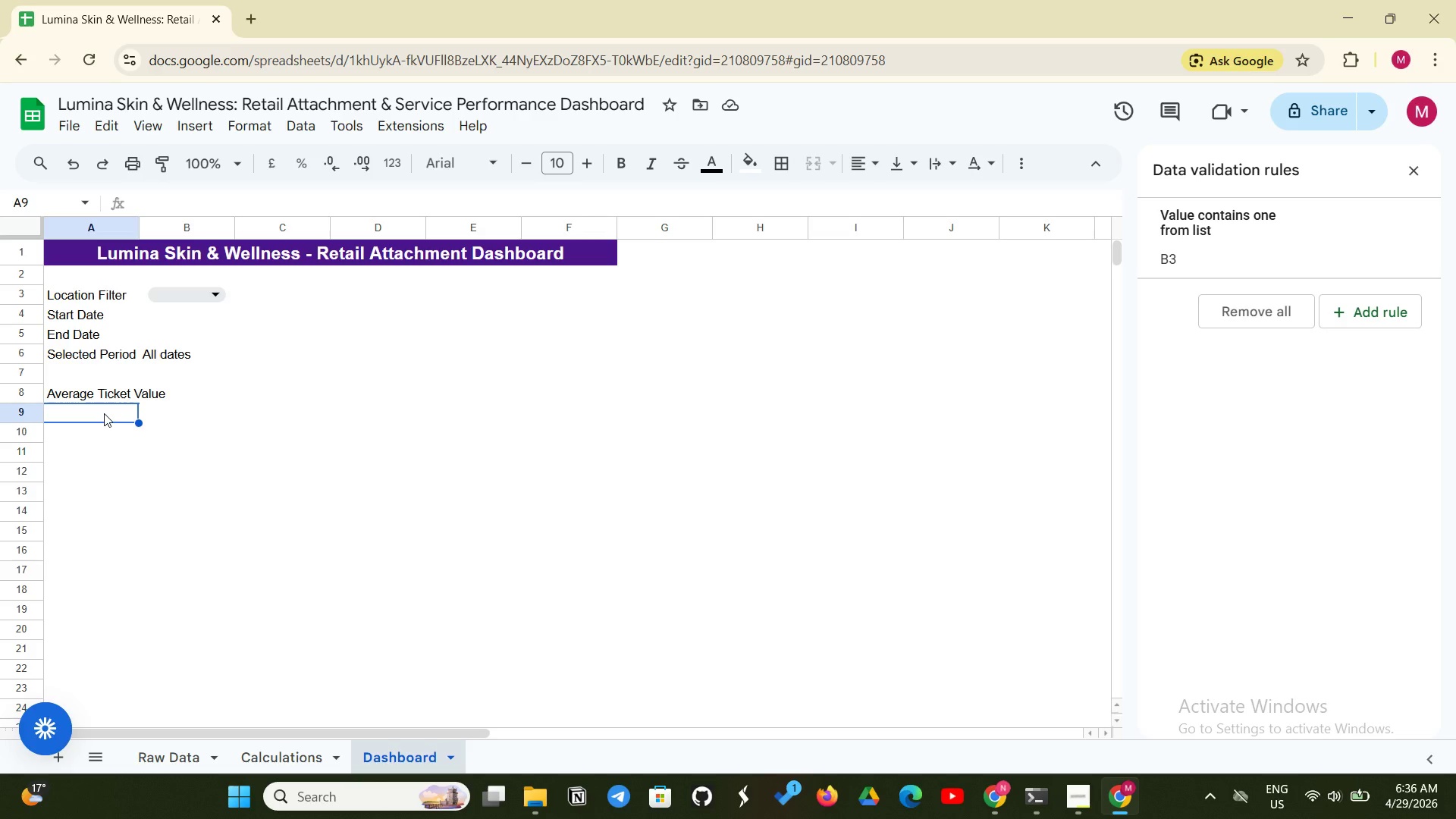 
wait(16.75)
 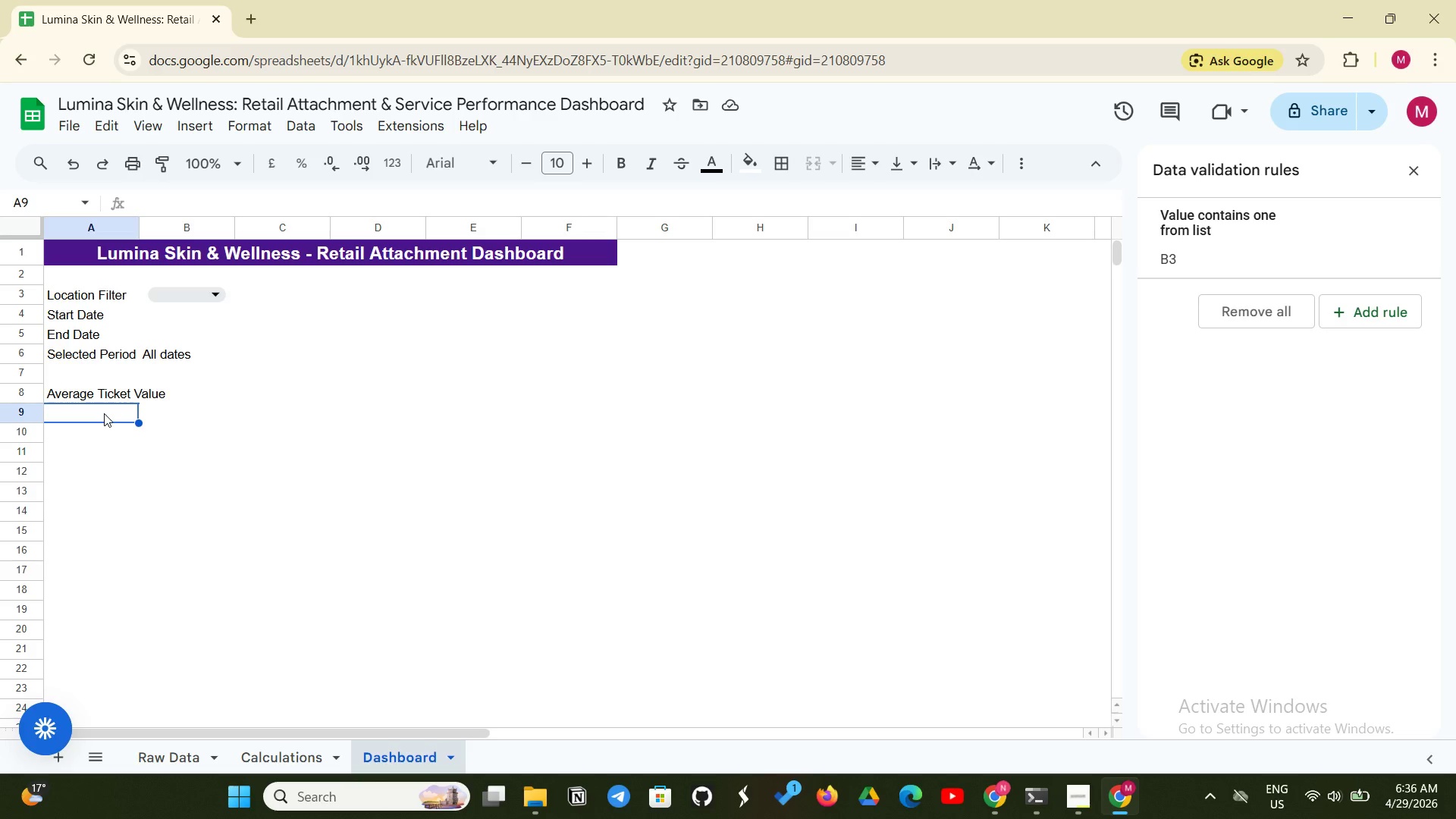 
left_click([274, 403])
 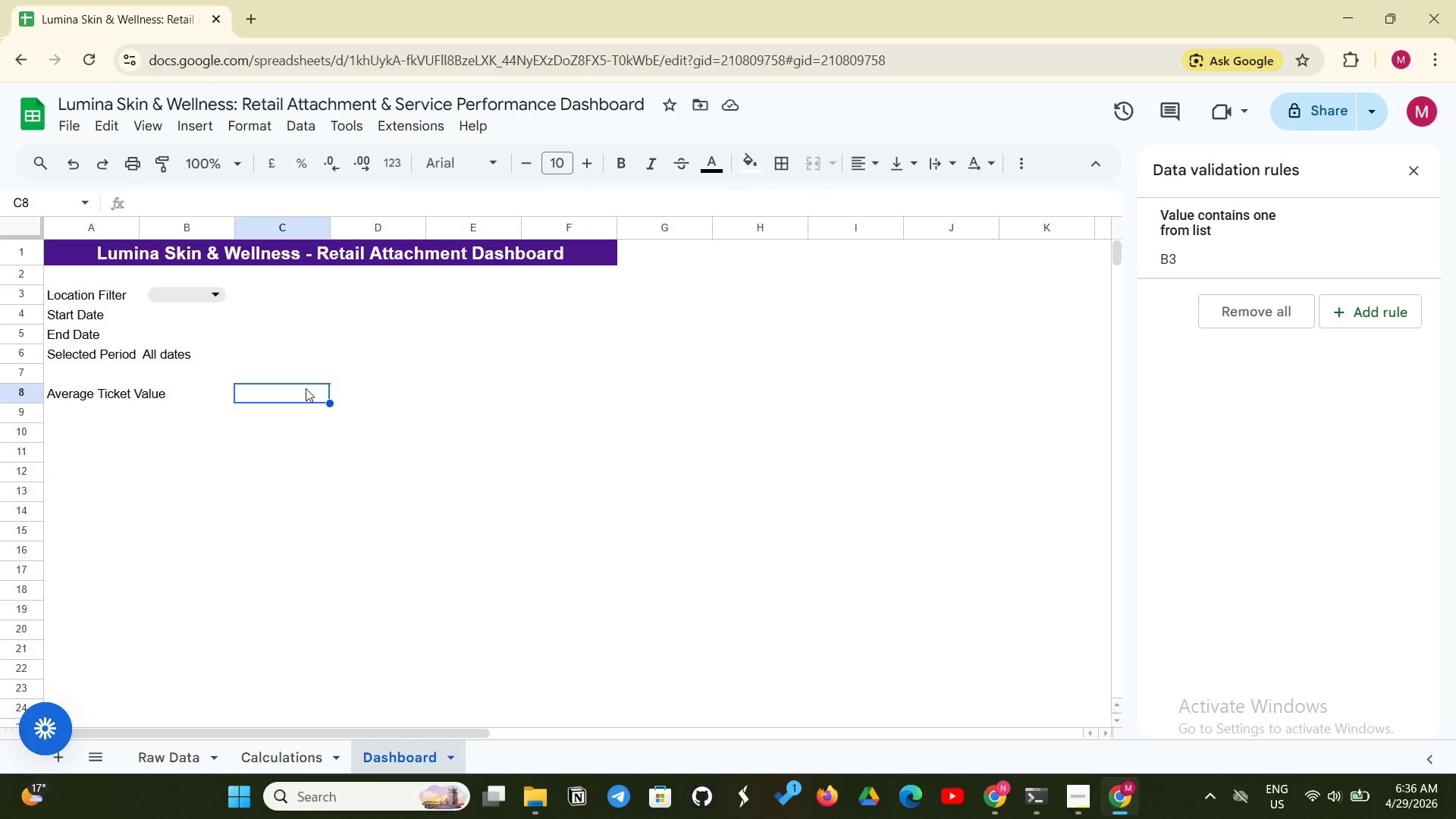 
left_click([364, 384])
 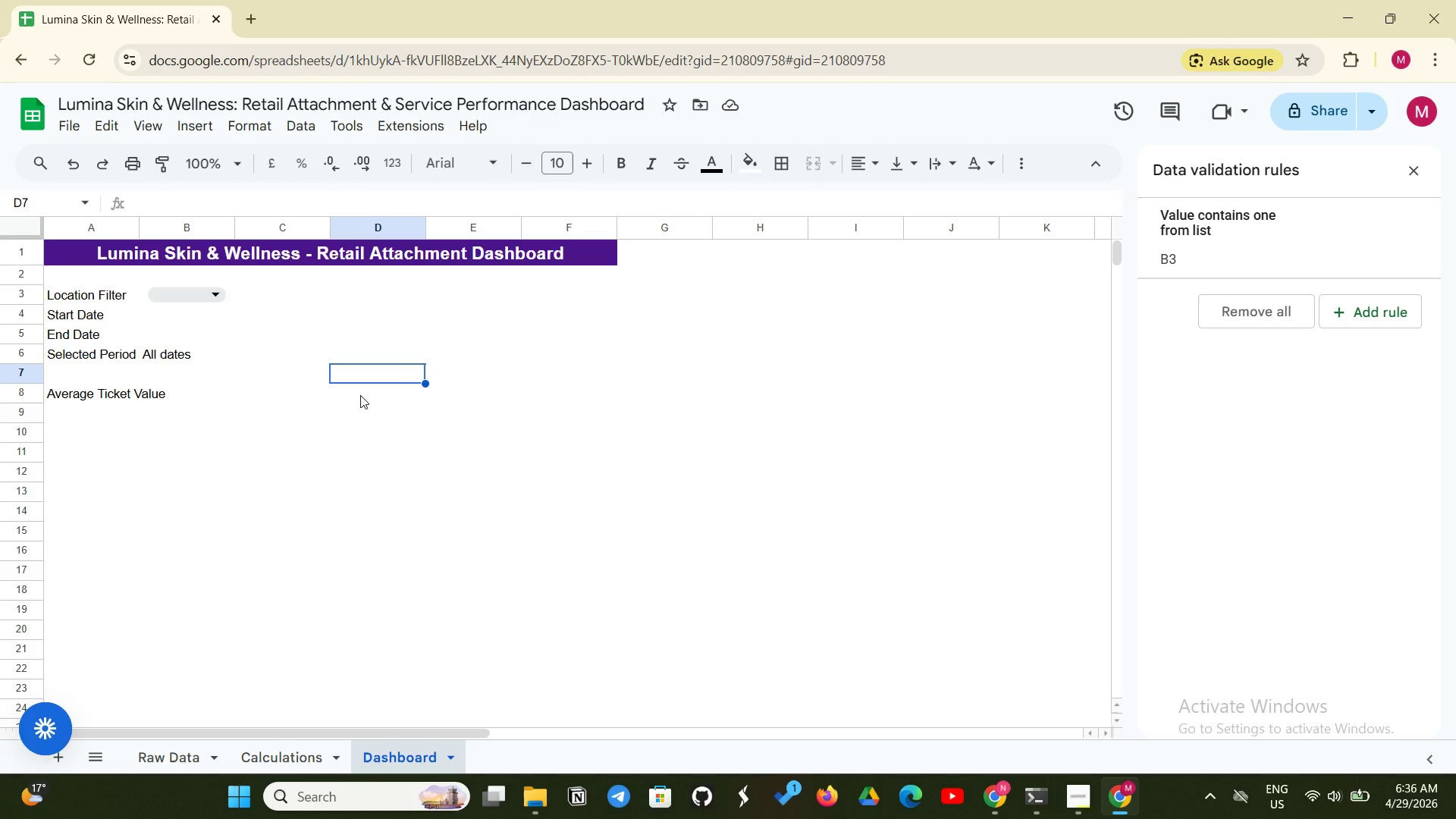 
left_click([360, 395])
 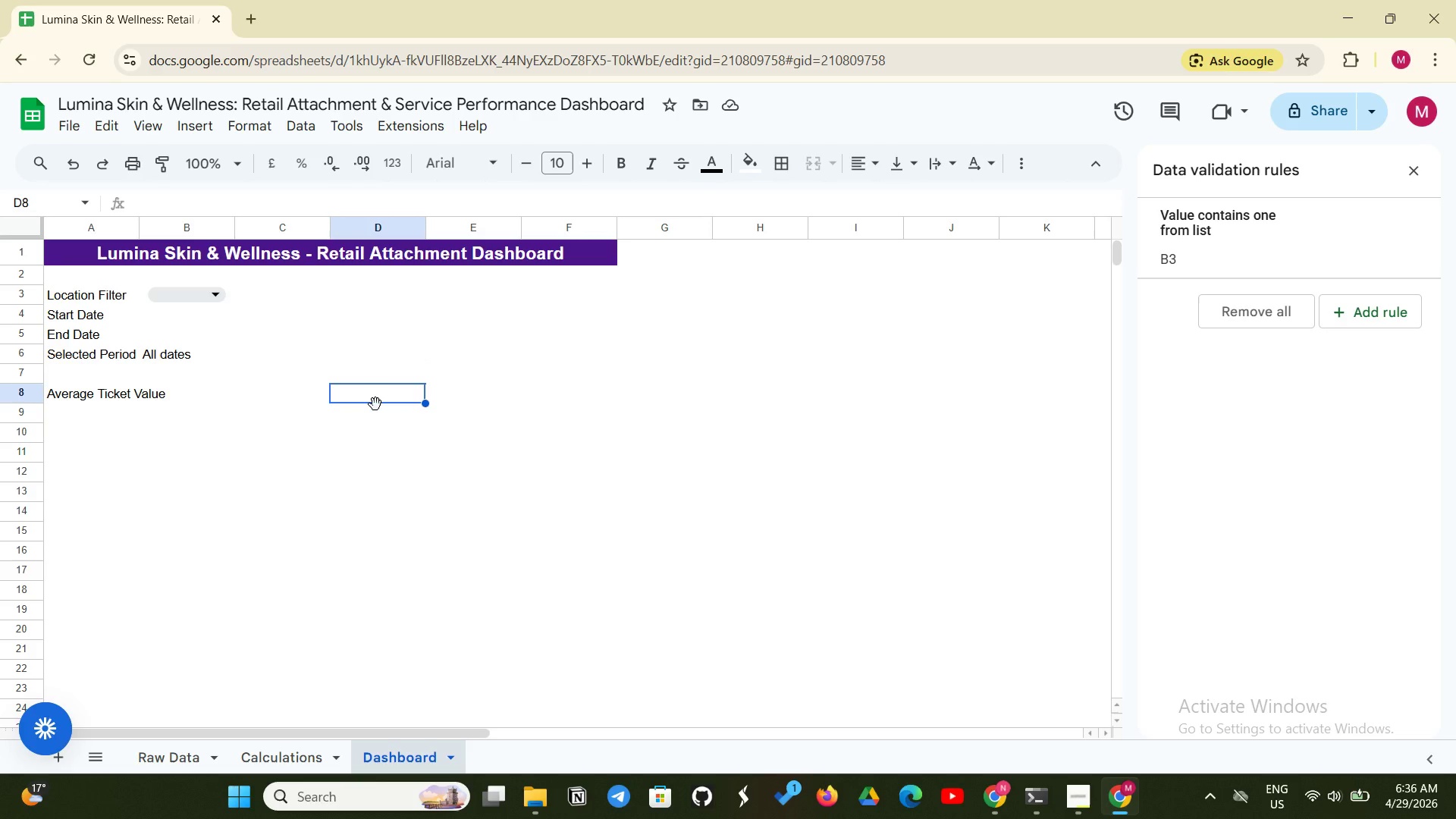 
type(Product-to-Service Ratio)
 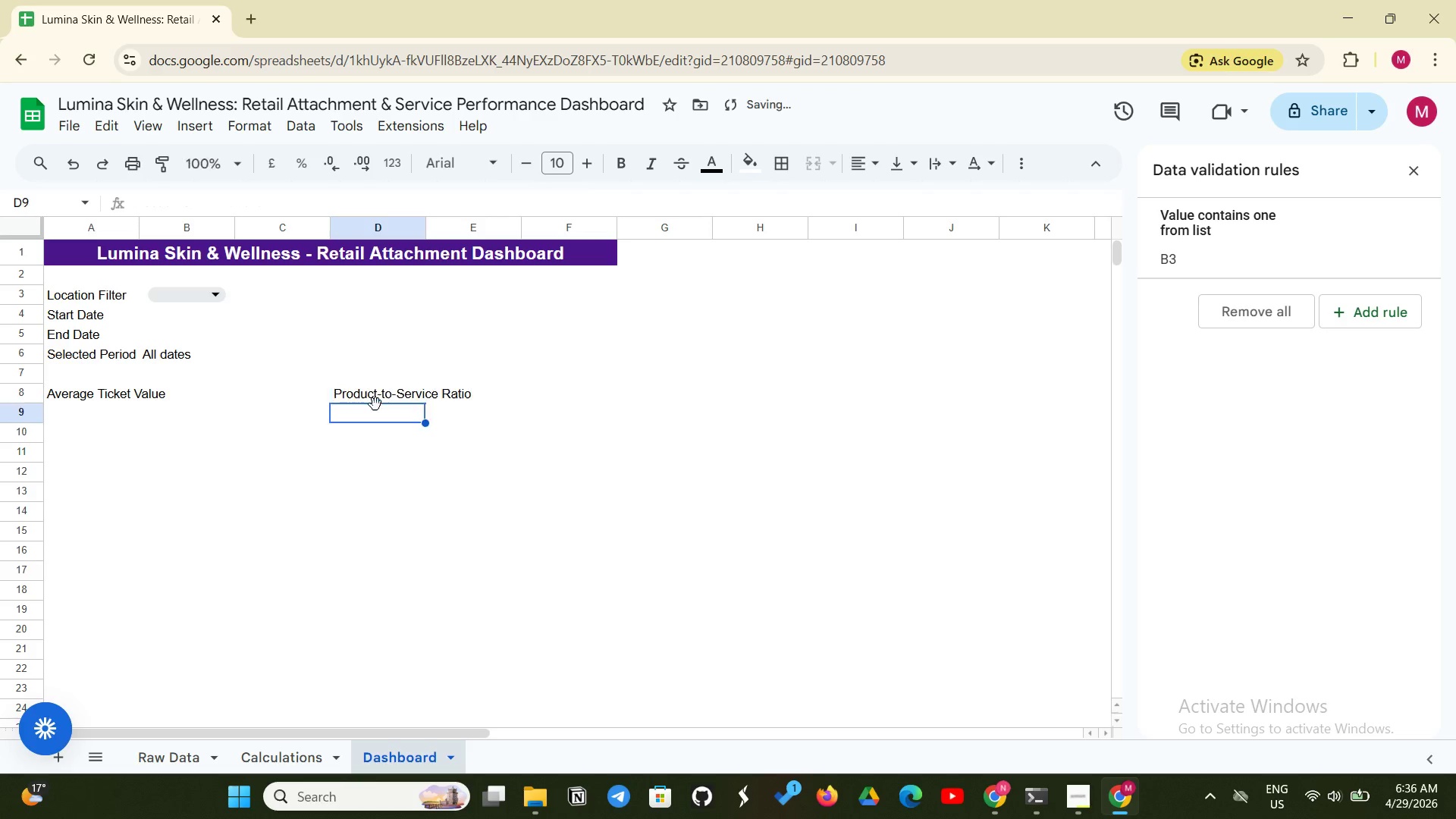 
 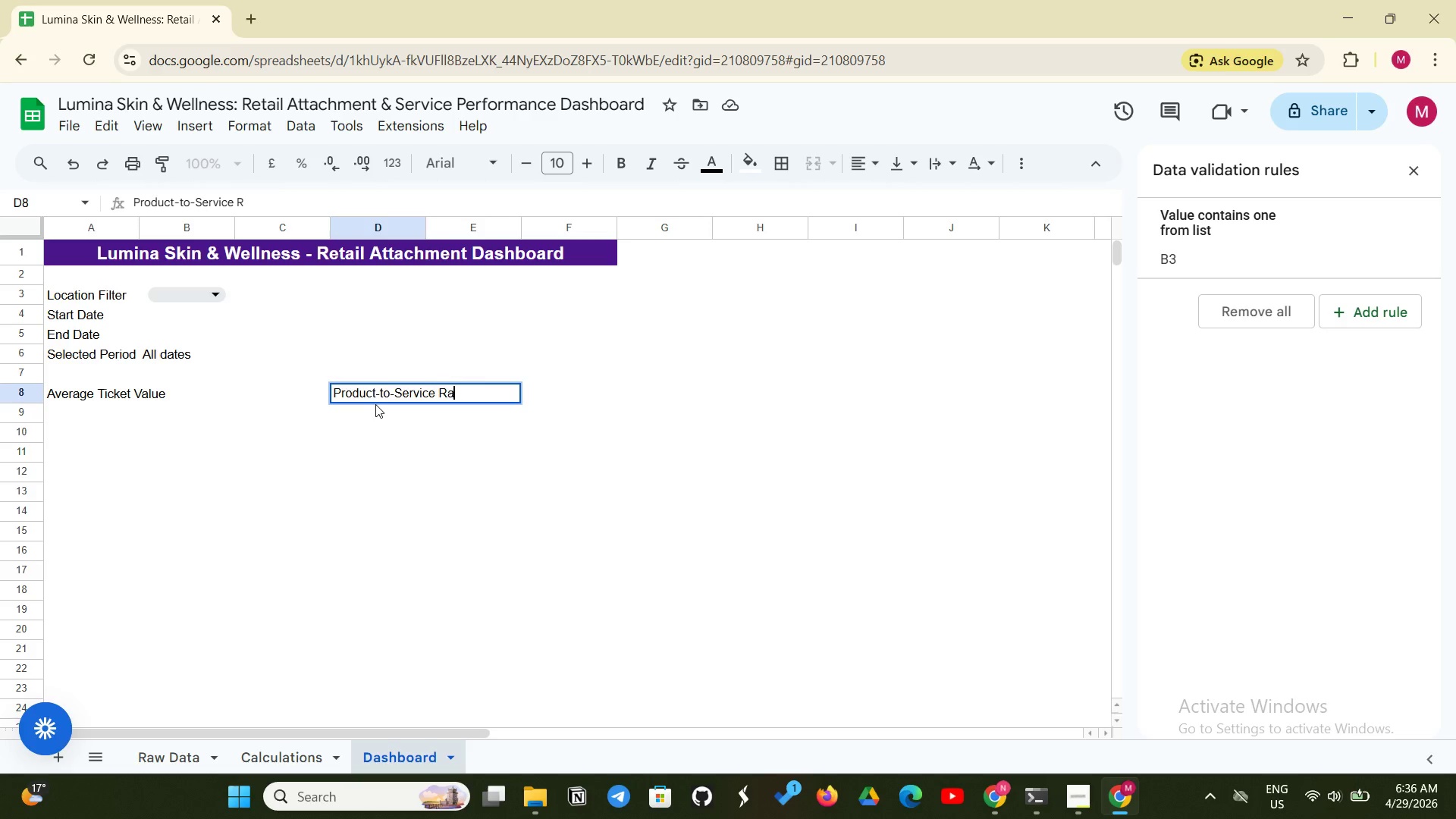 
key(Enter)
 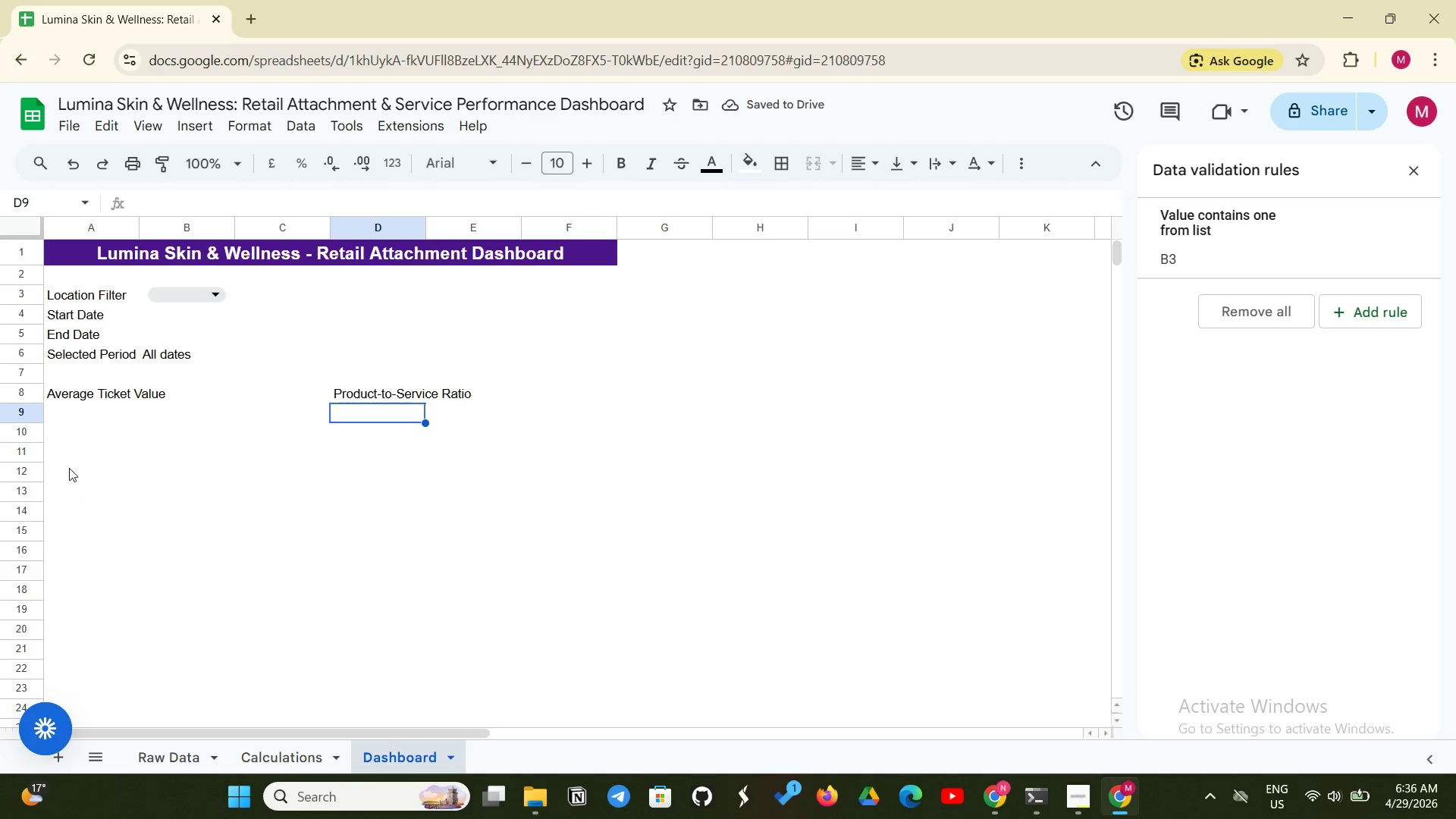 
wait(5.16)
 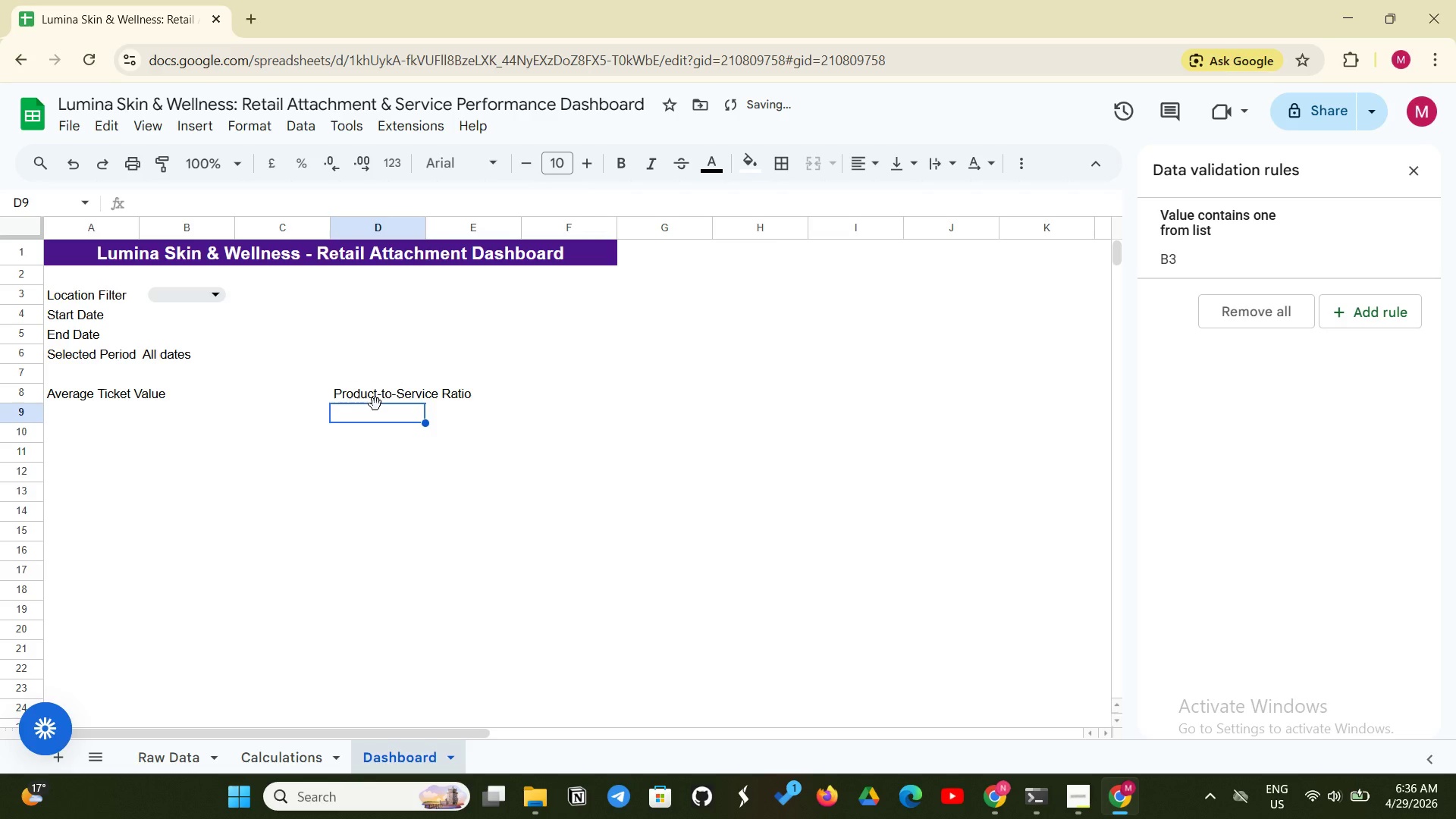 
left_click([55, 438])
 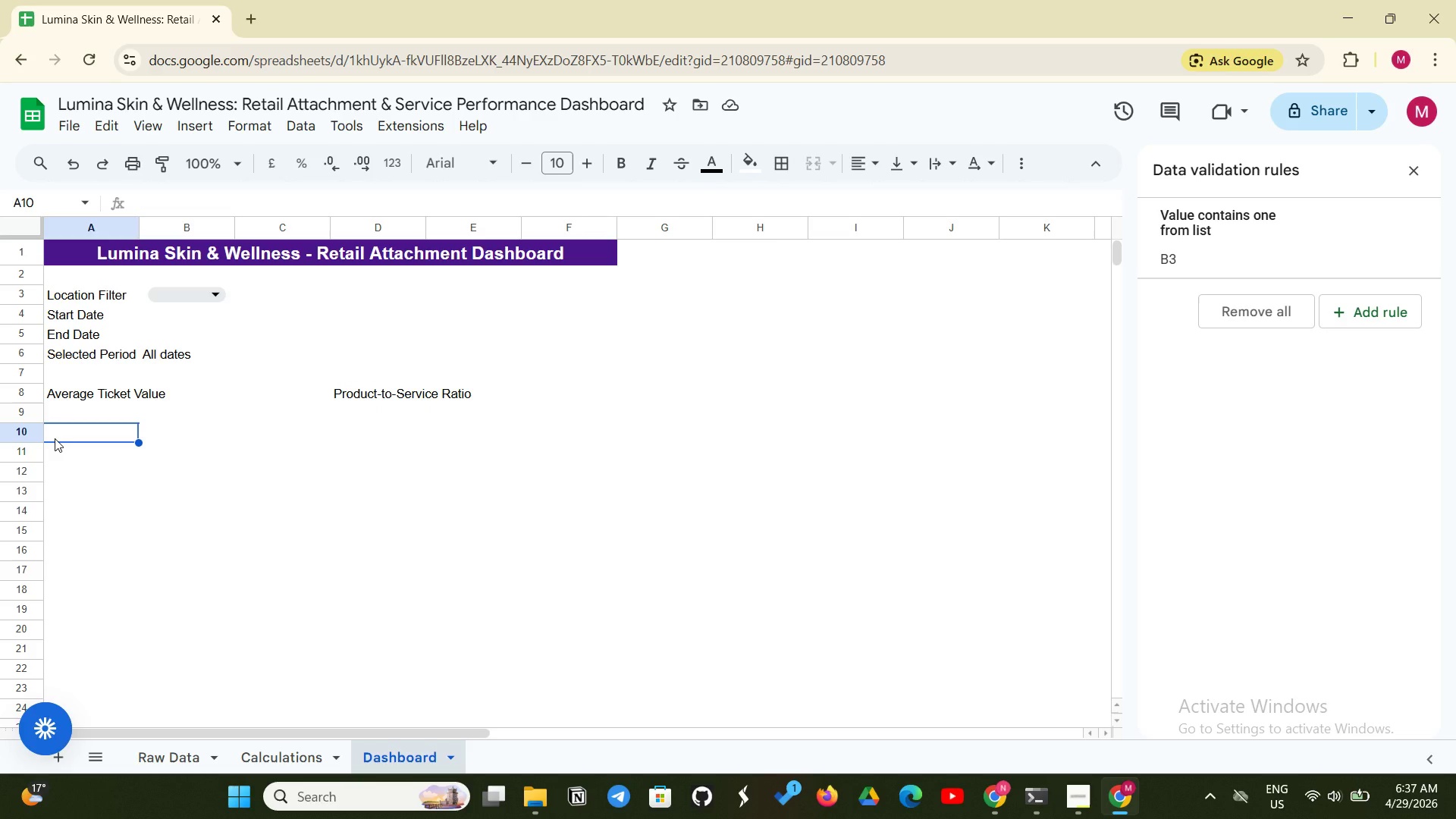 
wait(8.7)
 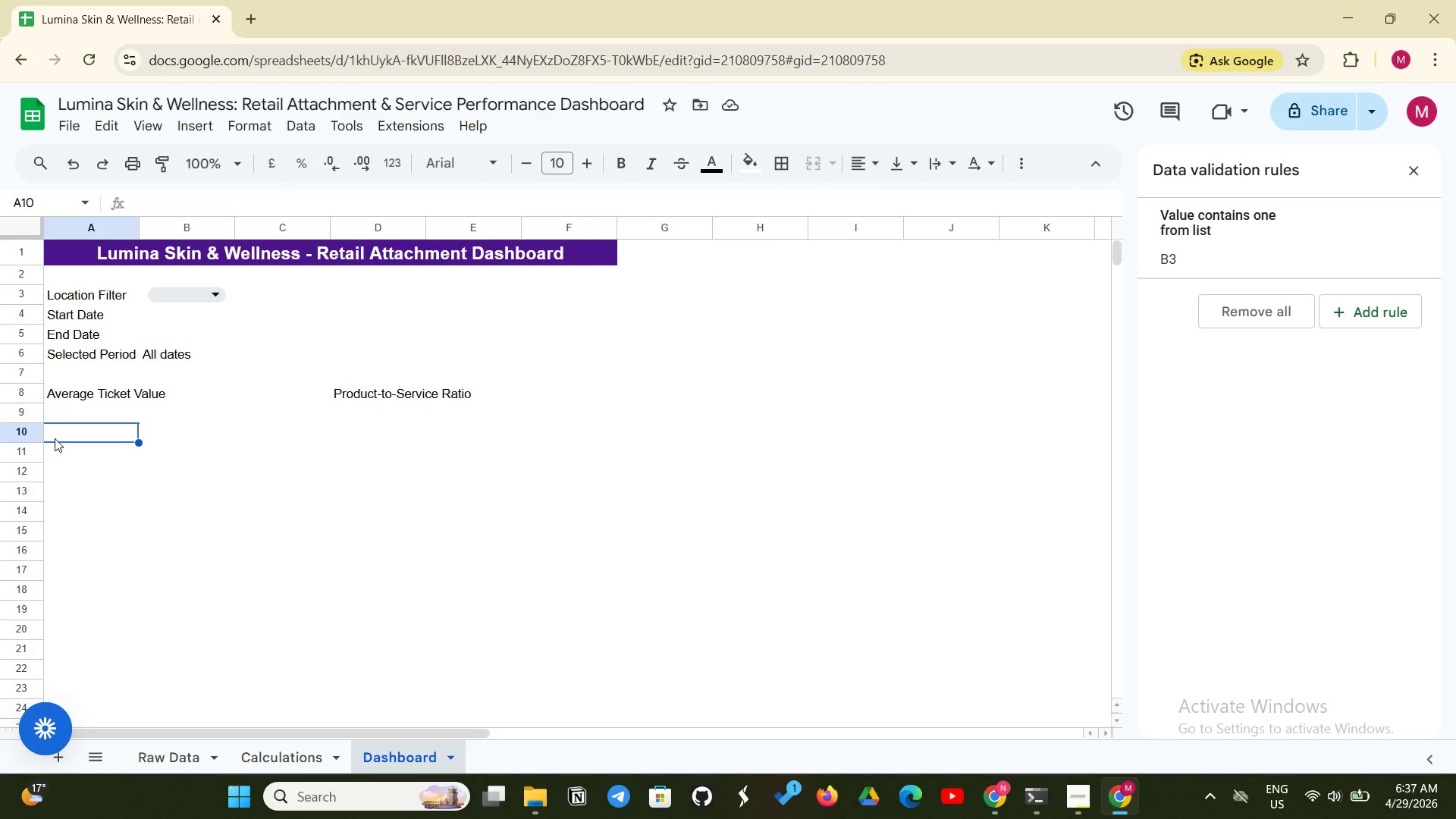 
type(Attachment Rate)
 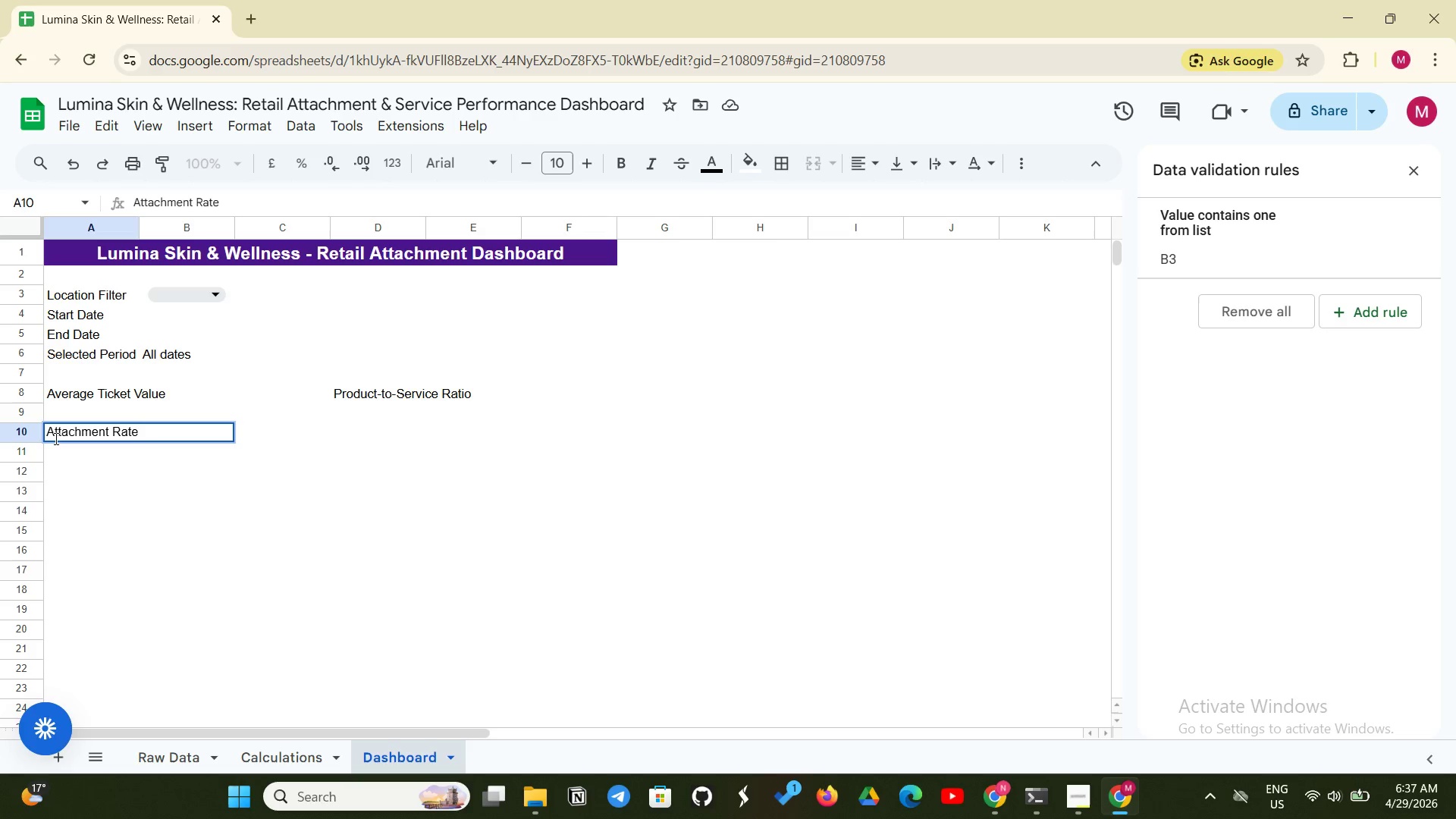 
key(Enter)
 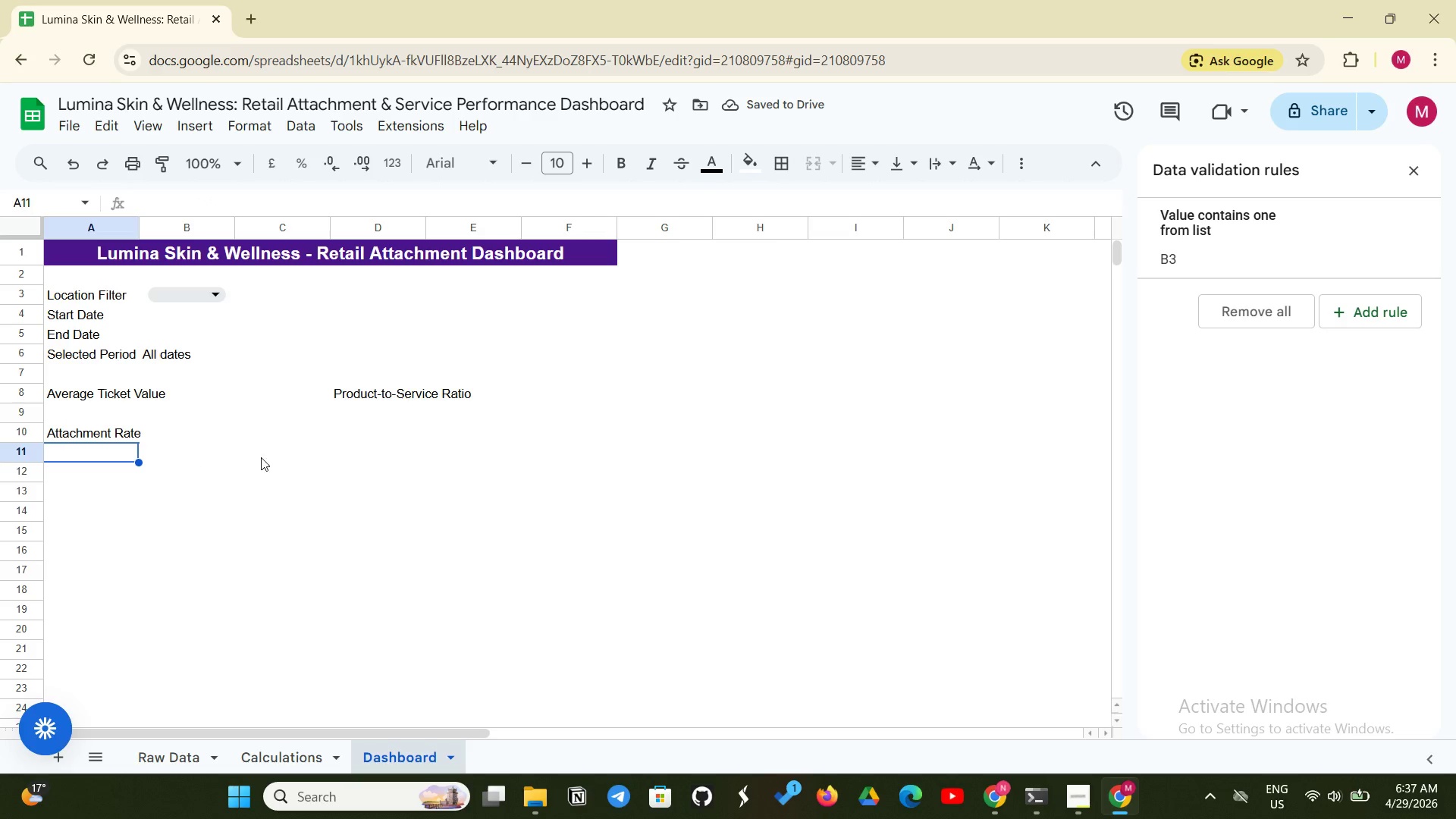 
left_click([220, 439])
 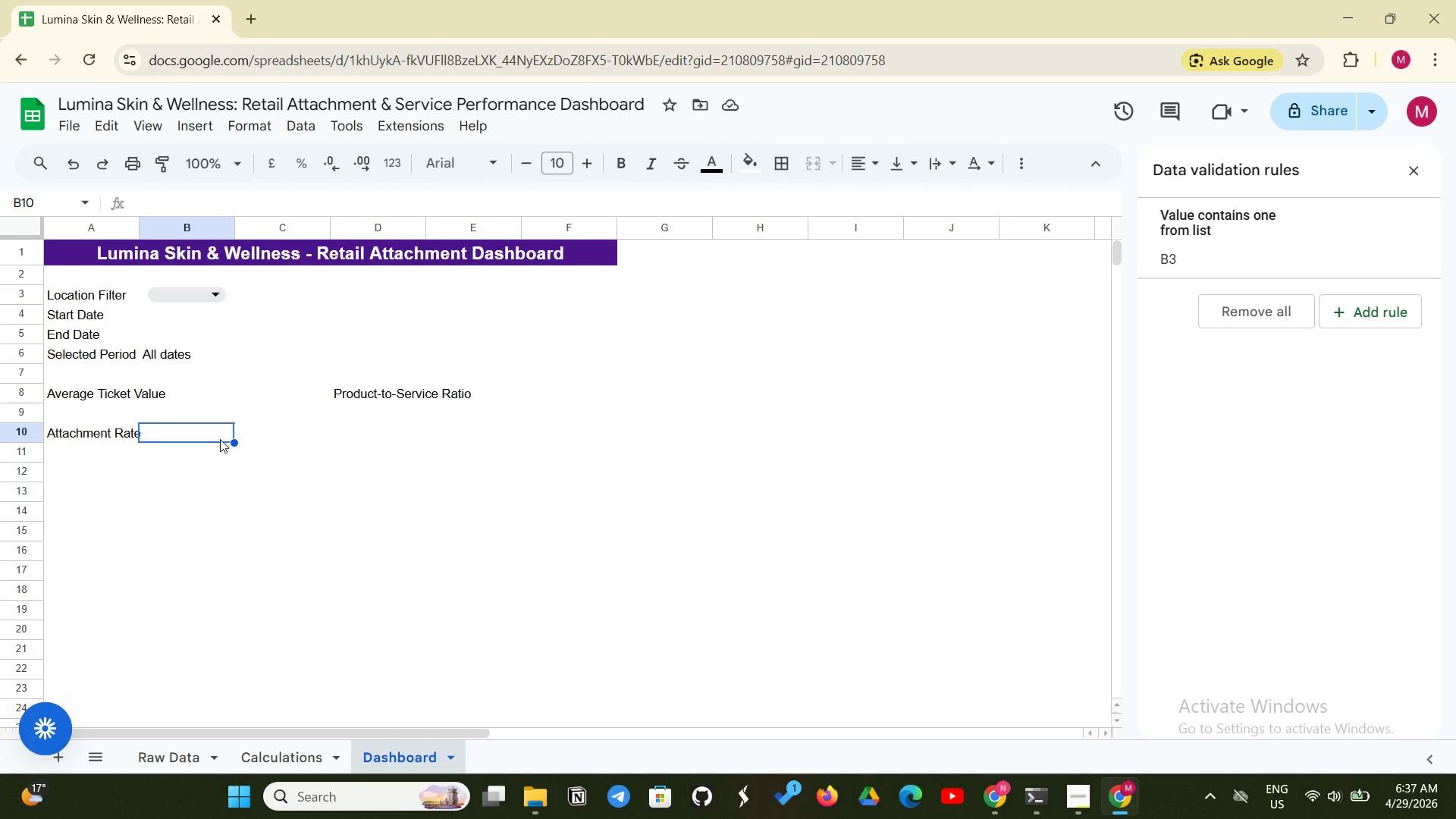 
wait(7.12)
 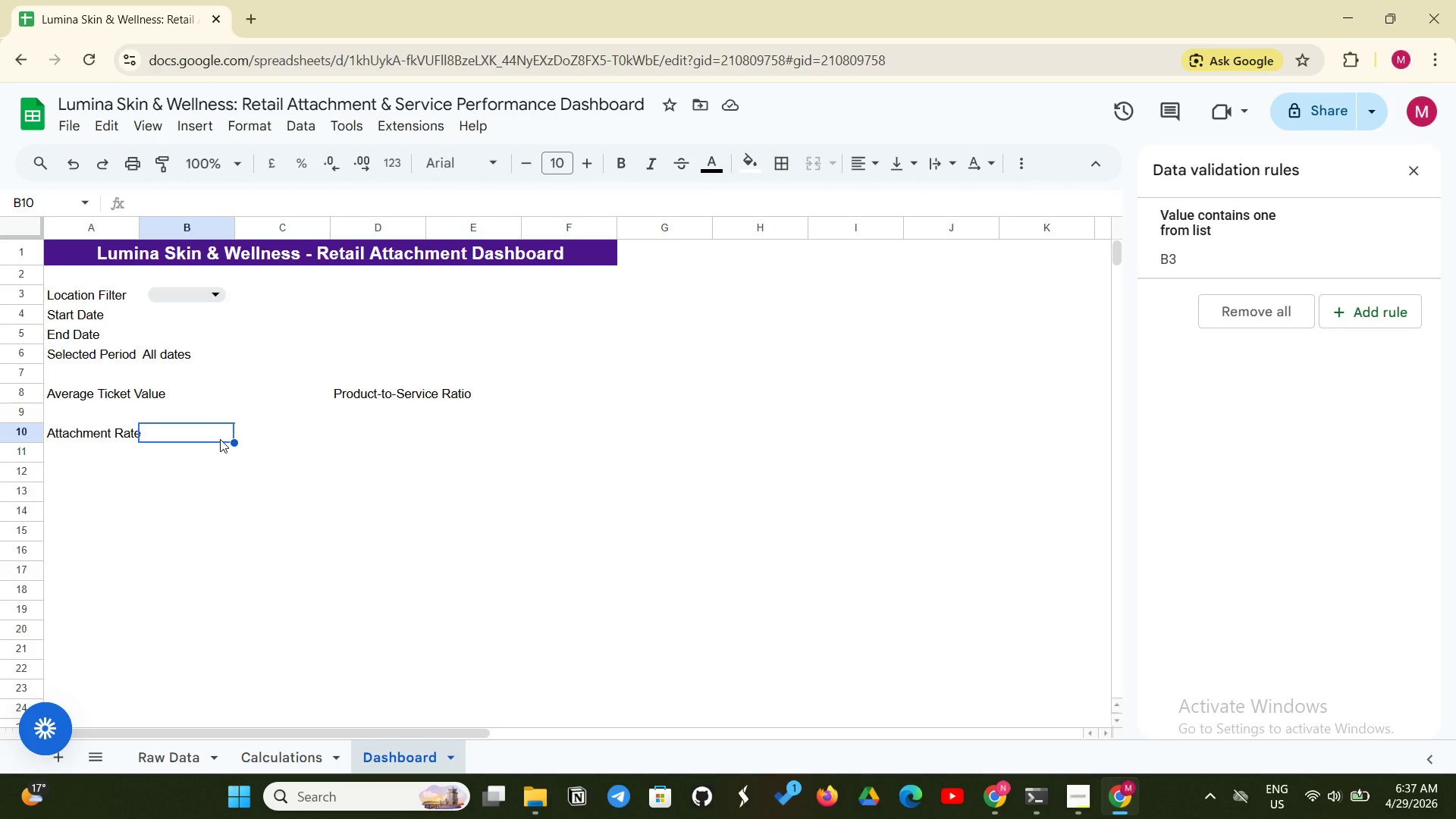 
left_click([221, 396])
 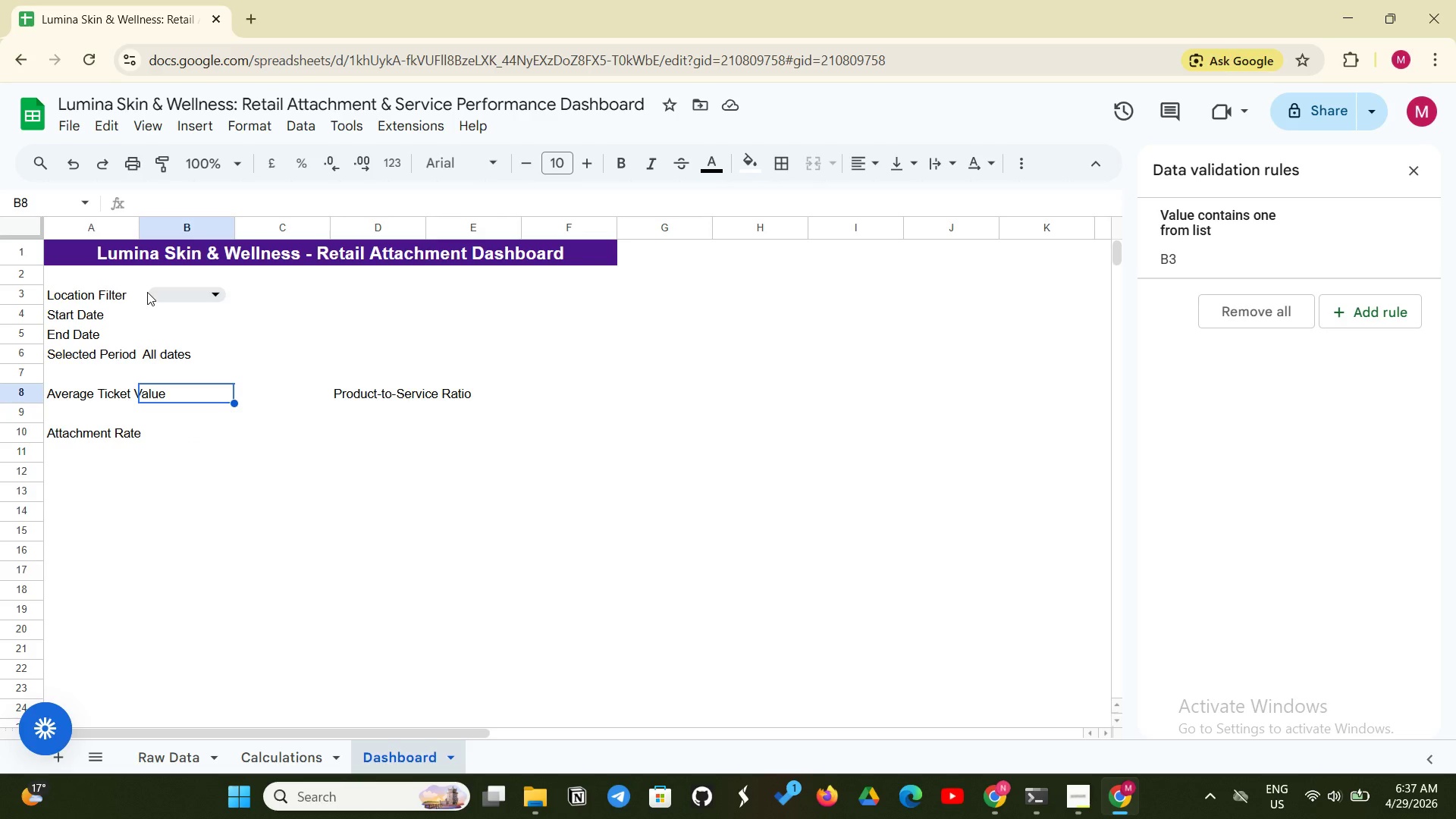 
left_click_drag(start_coordinate=[136, 231], to_coordinate=[170, 231])
 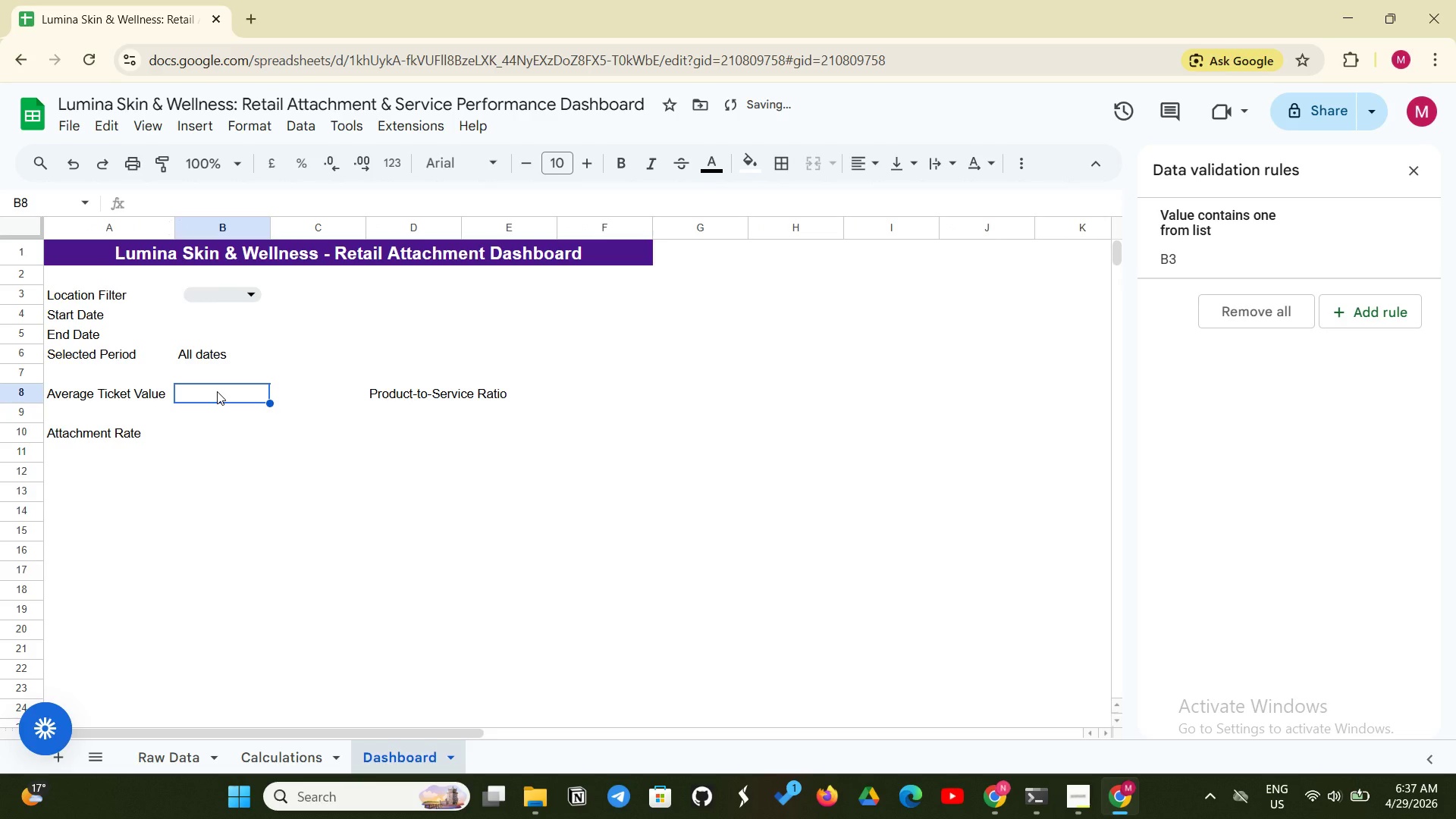 
left_click([217, 391])
 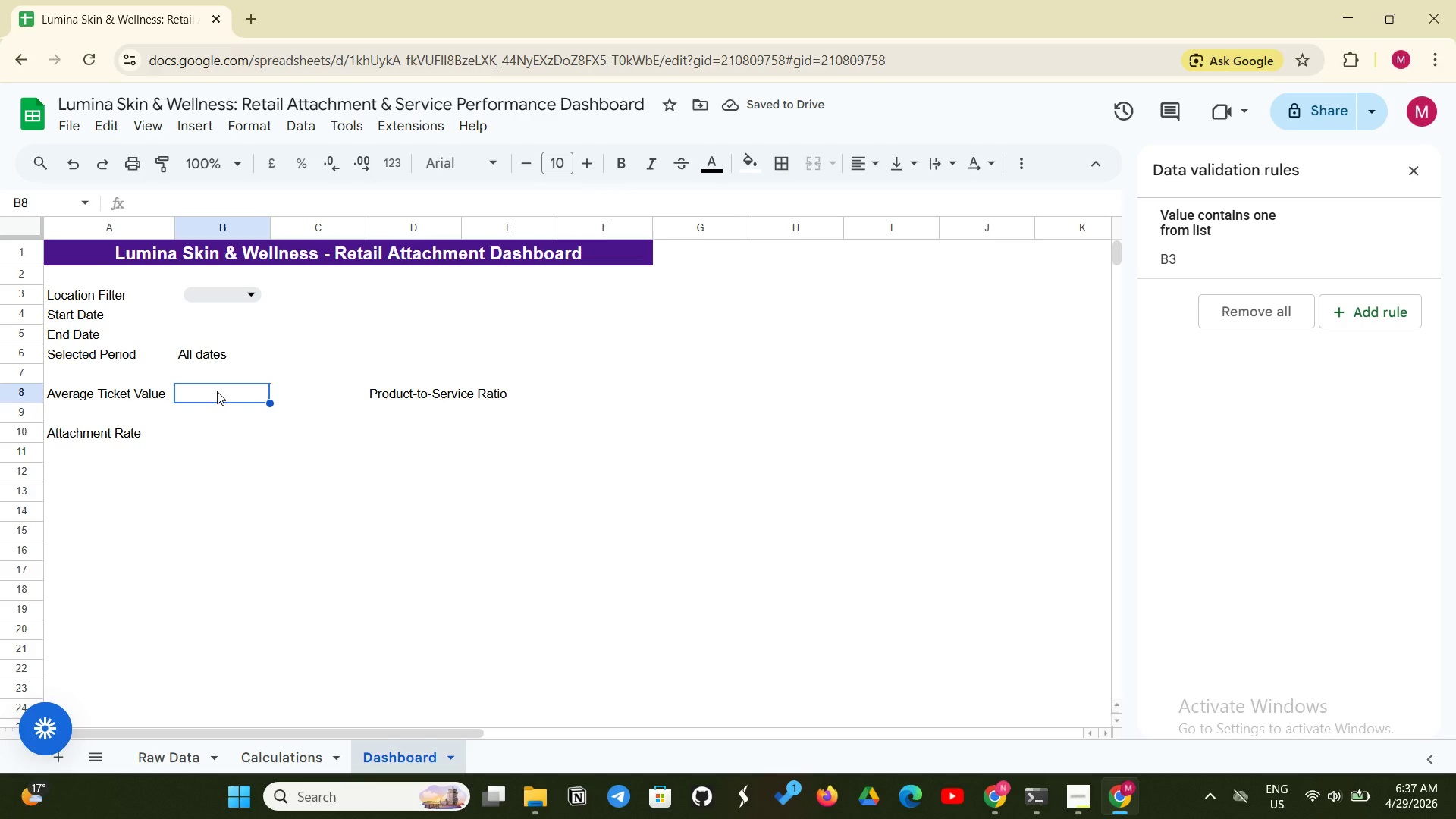 
type(=IFERROR(AVERAGE('Raw Data'!K2:K101),)
 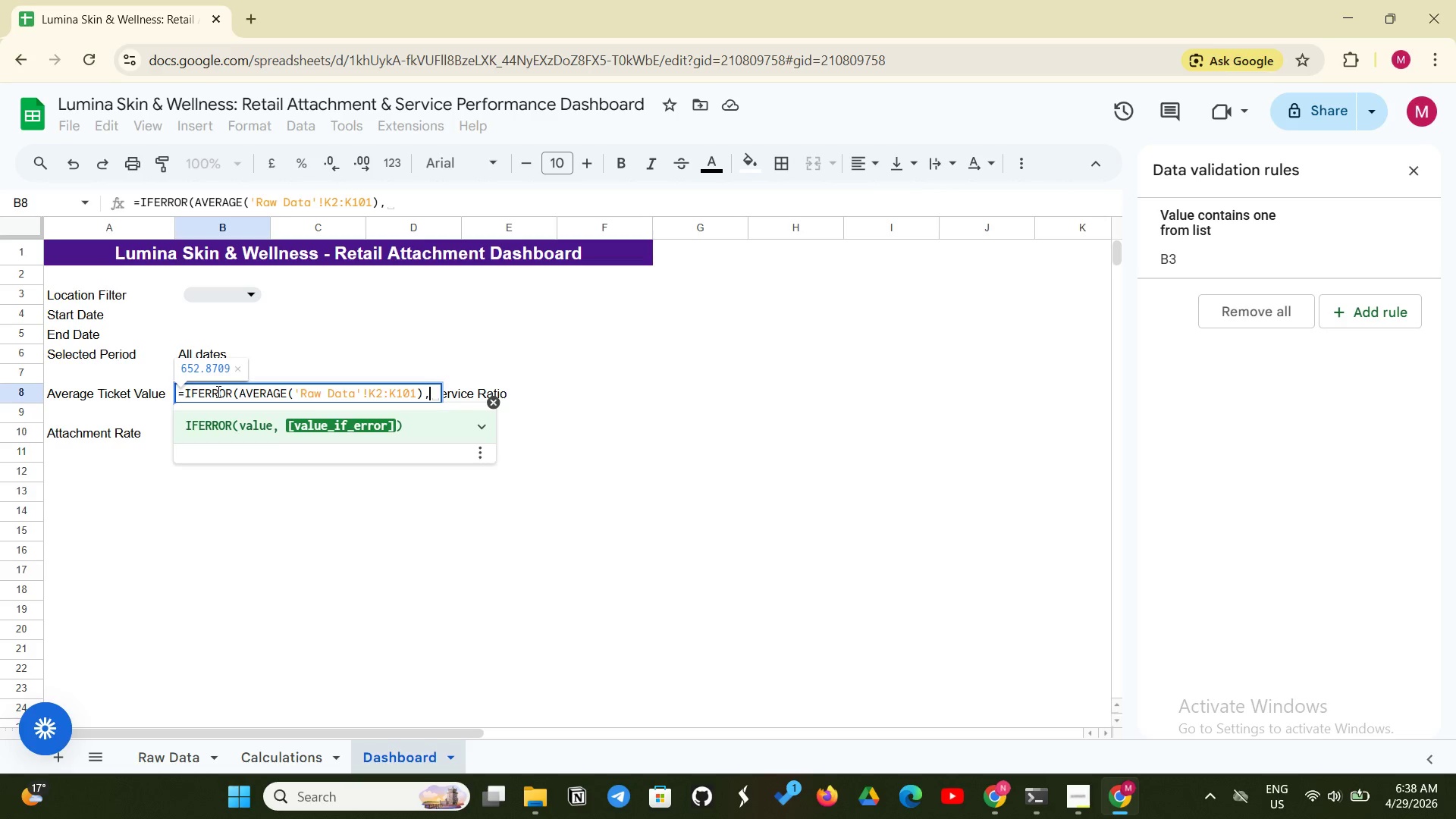 
key(Space)
 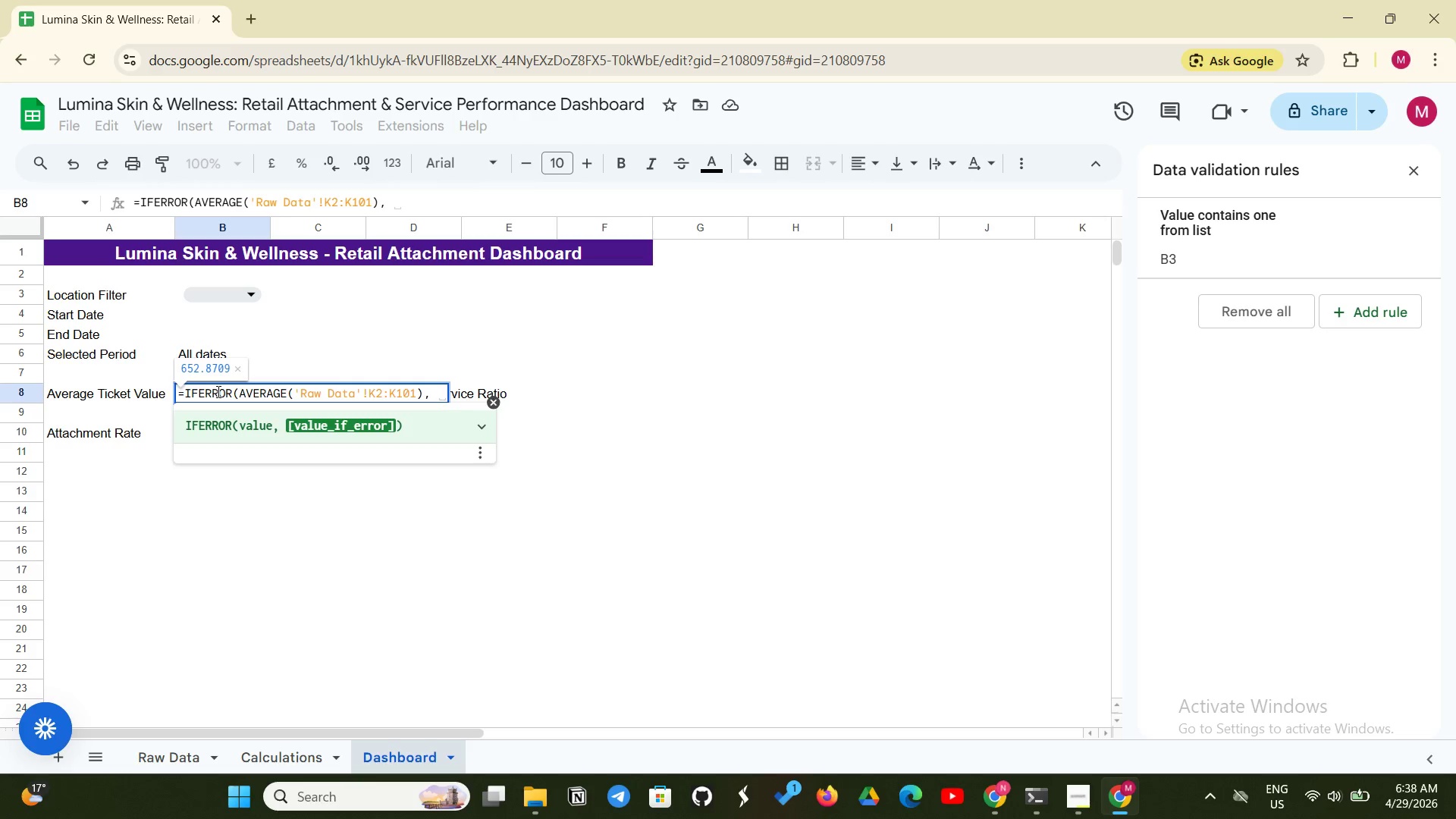 
key(0)
 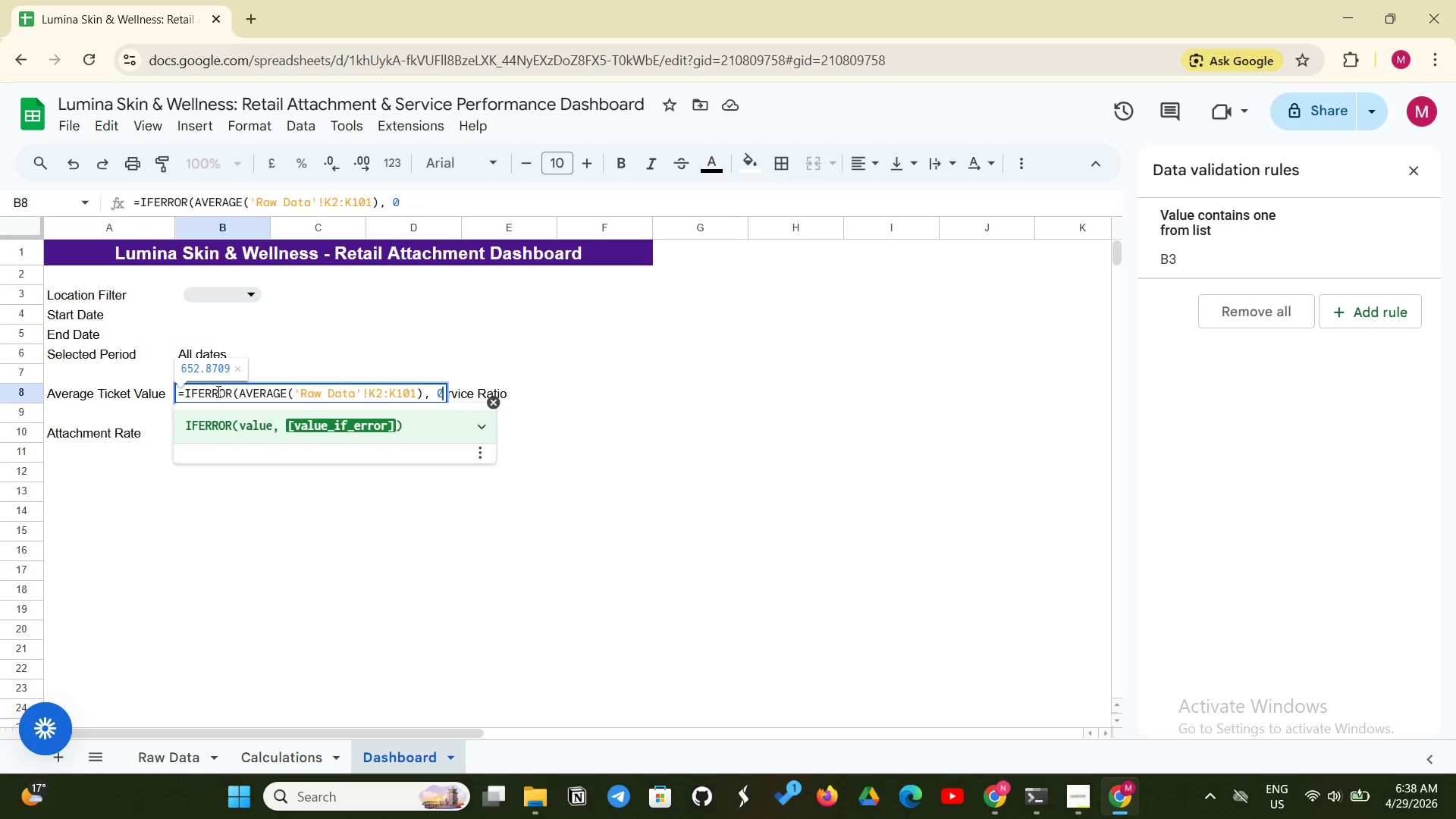 
key(Shift+ShiftLeft)
 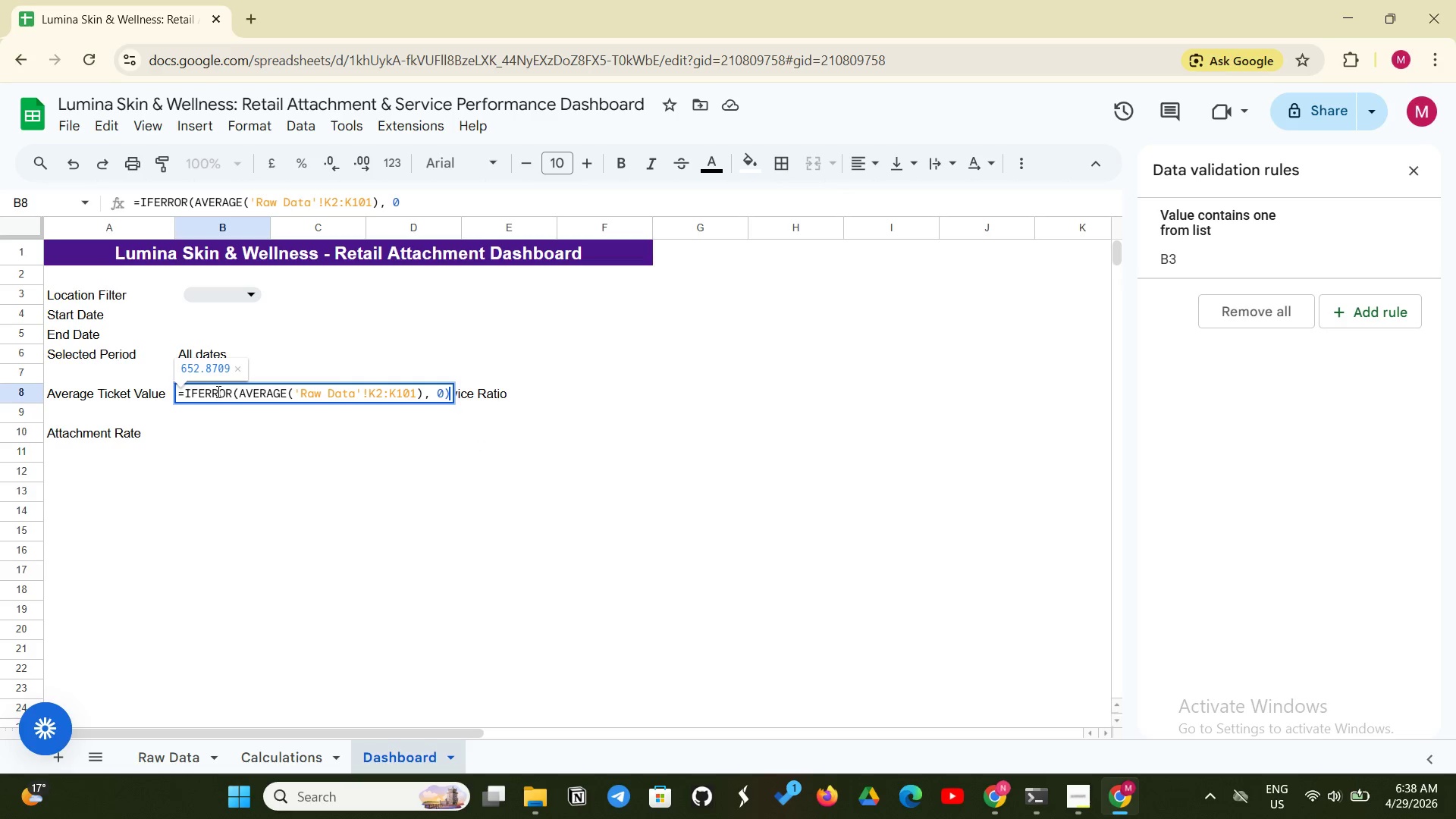 
key(Shift+0)
 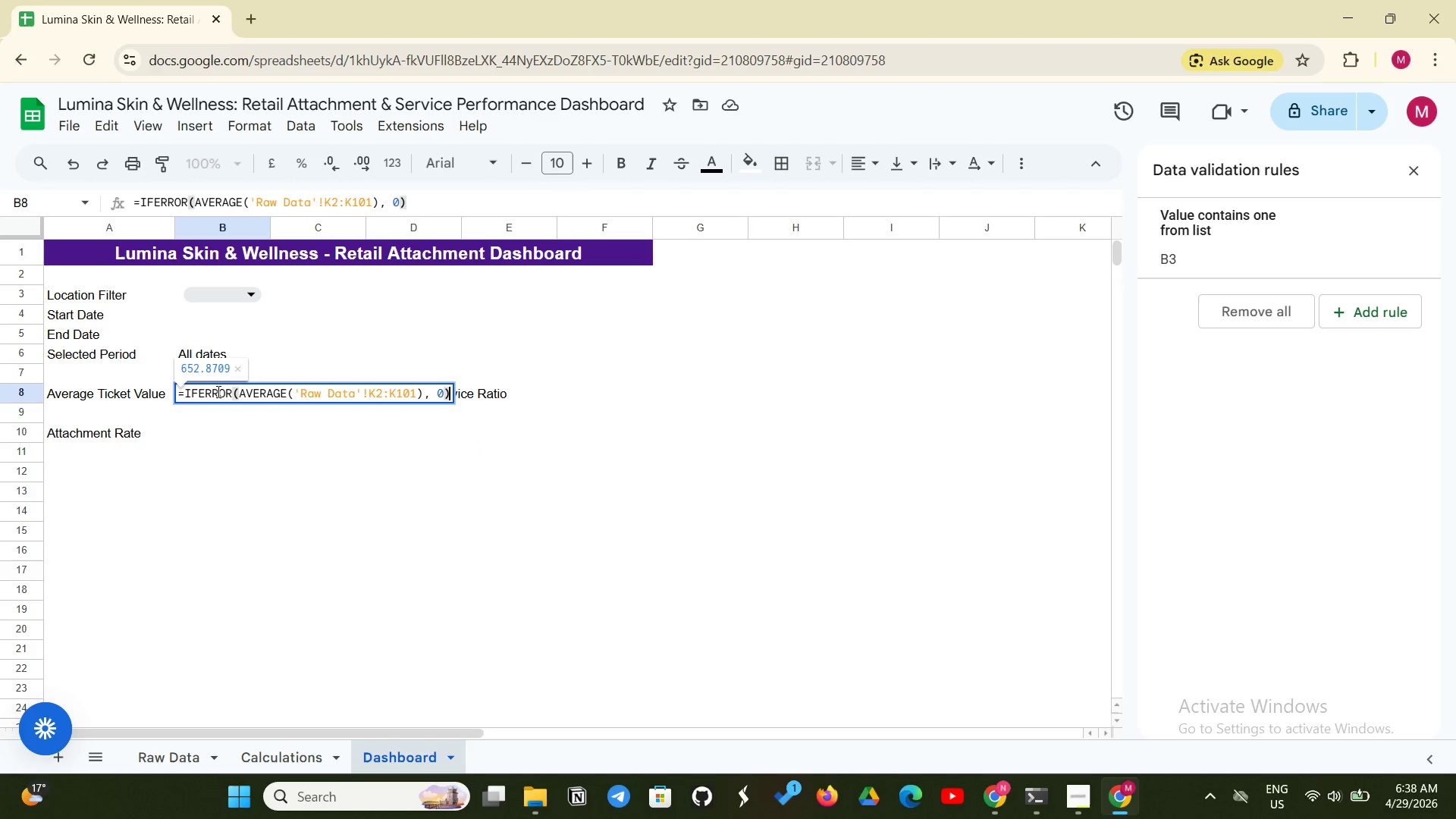 
key(Enter)
 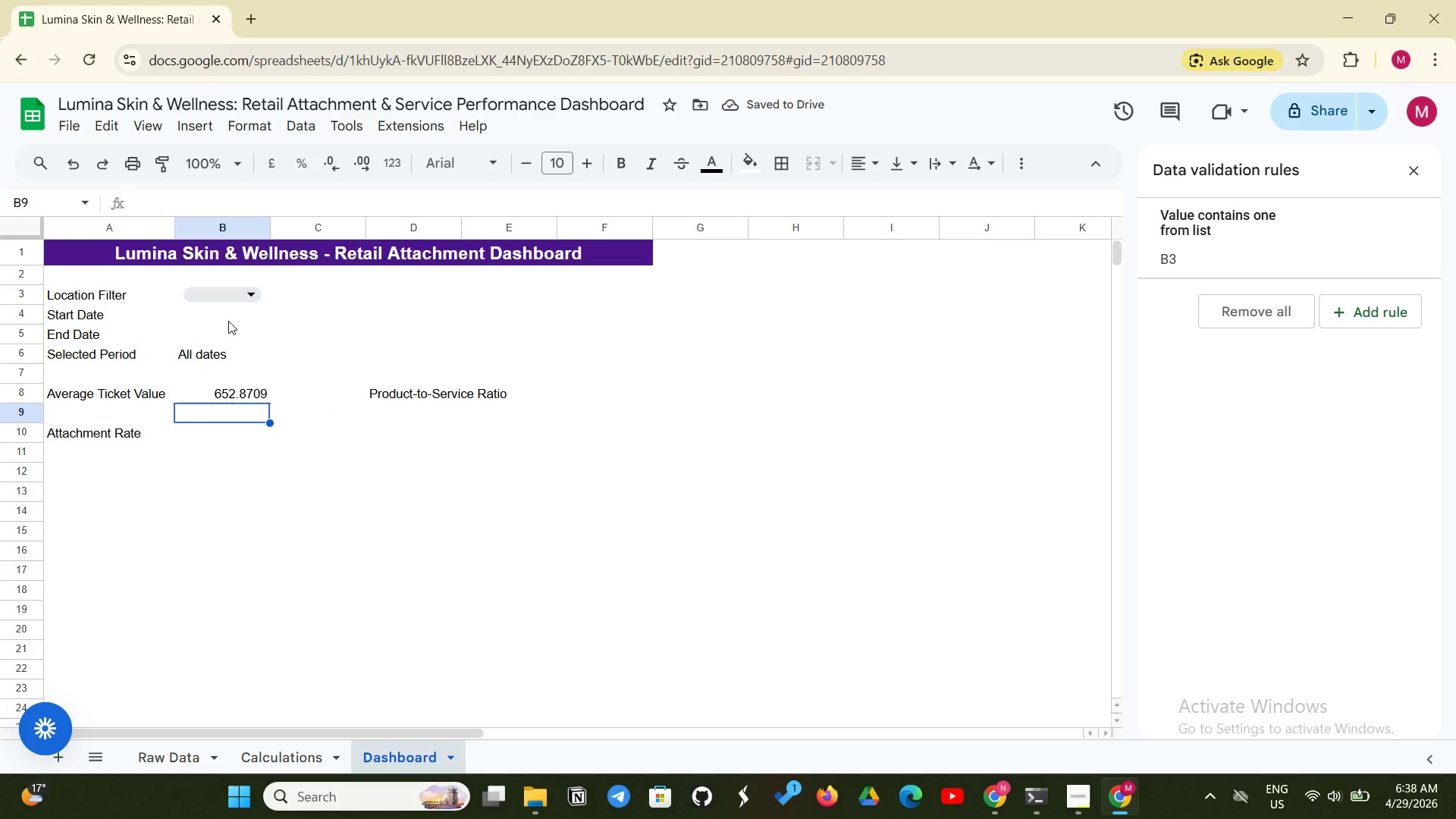 
wait(6.45)
 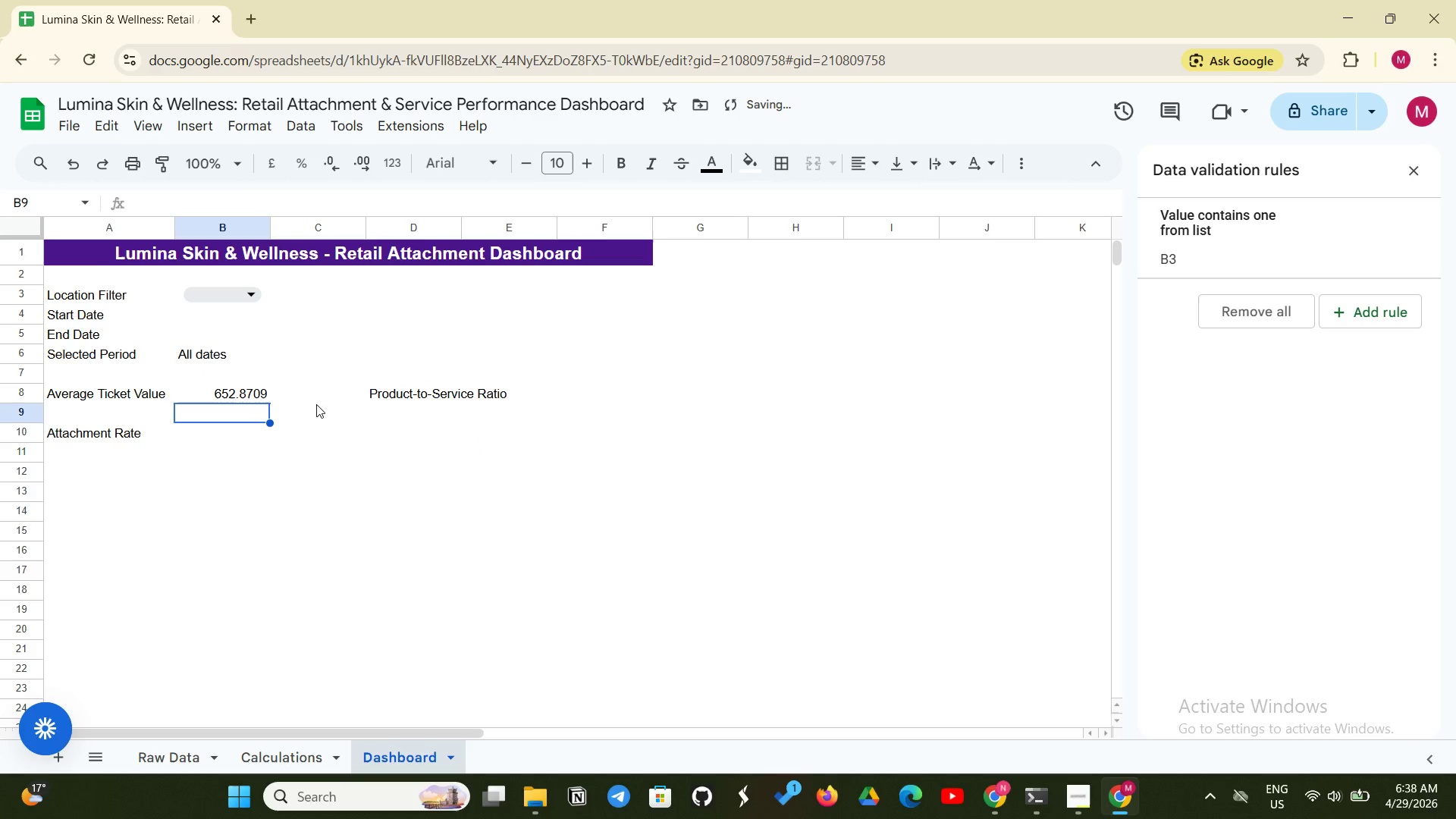 
left_click([239, 396])
 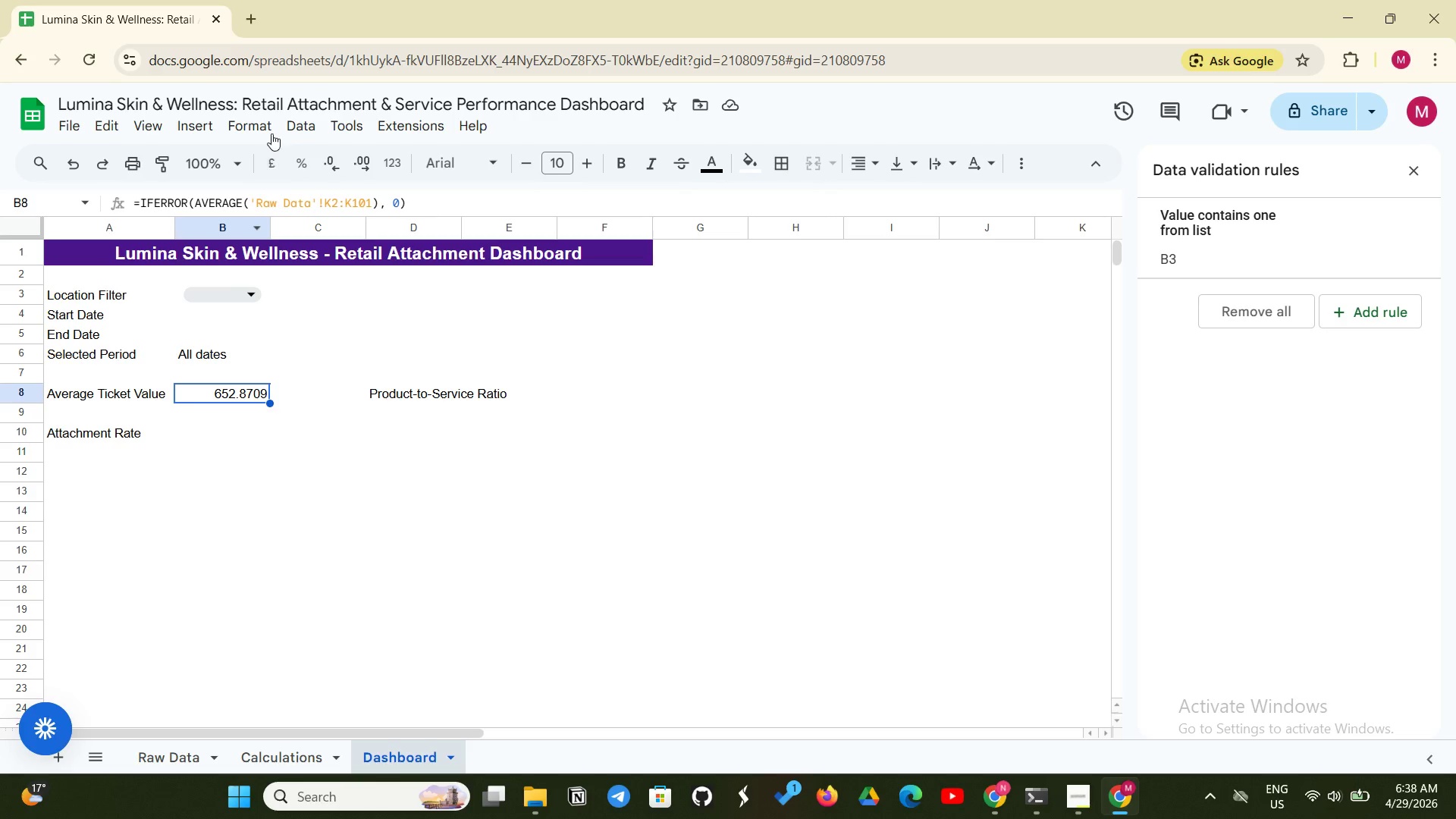 
left_click([264, 128])
 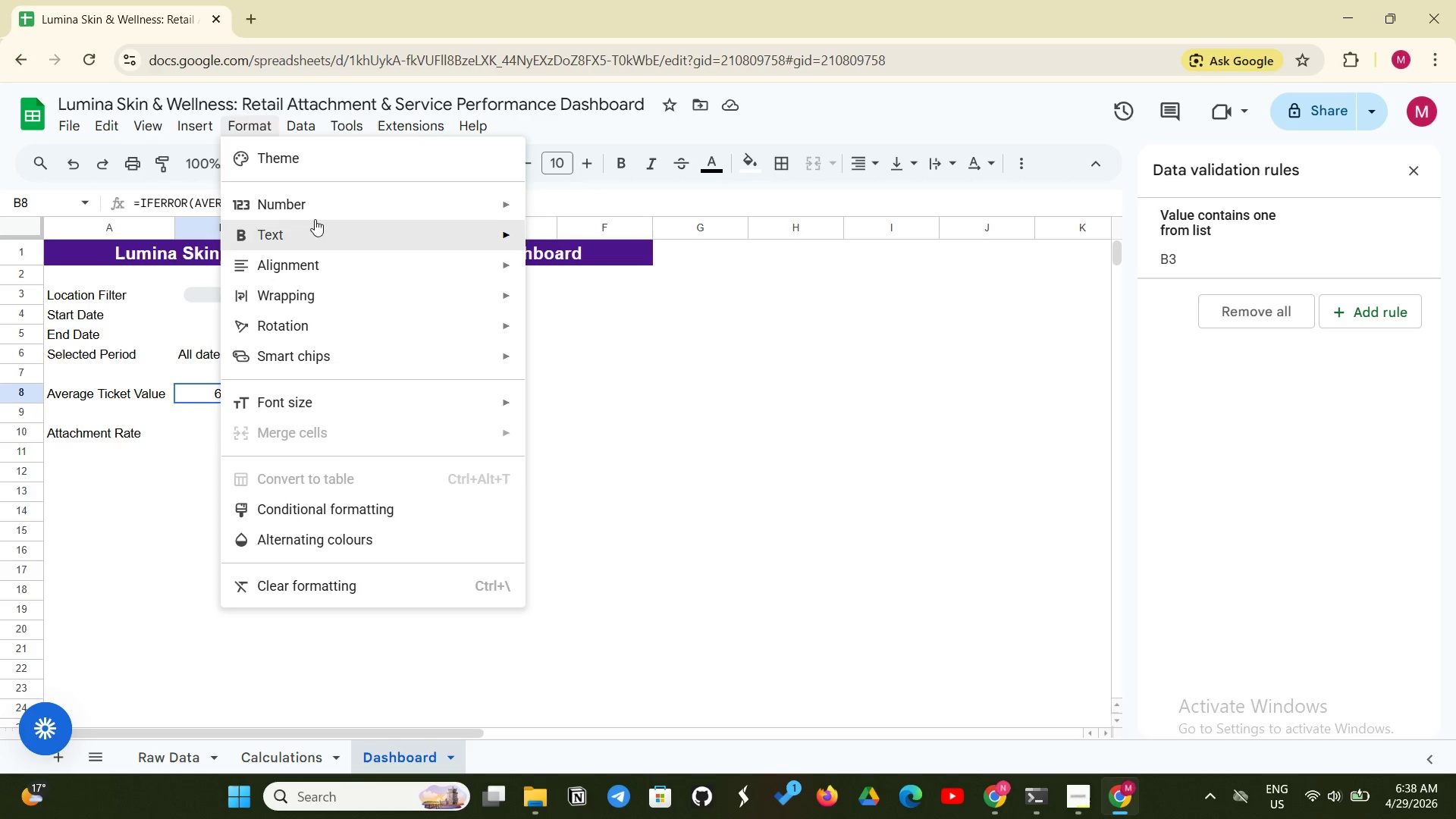 
left_click([328, 208])
 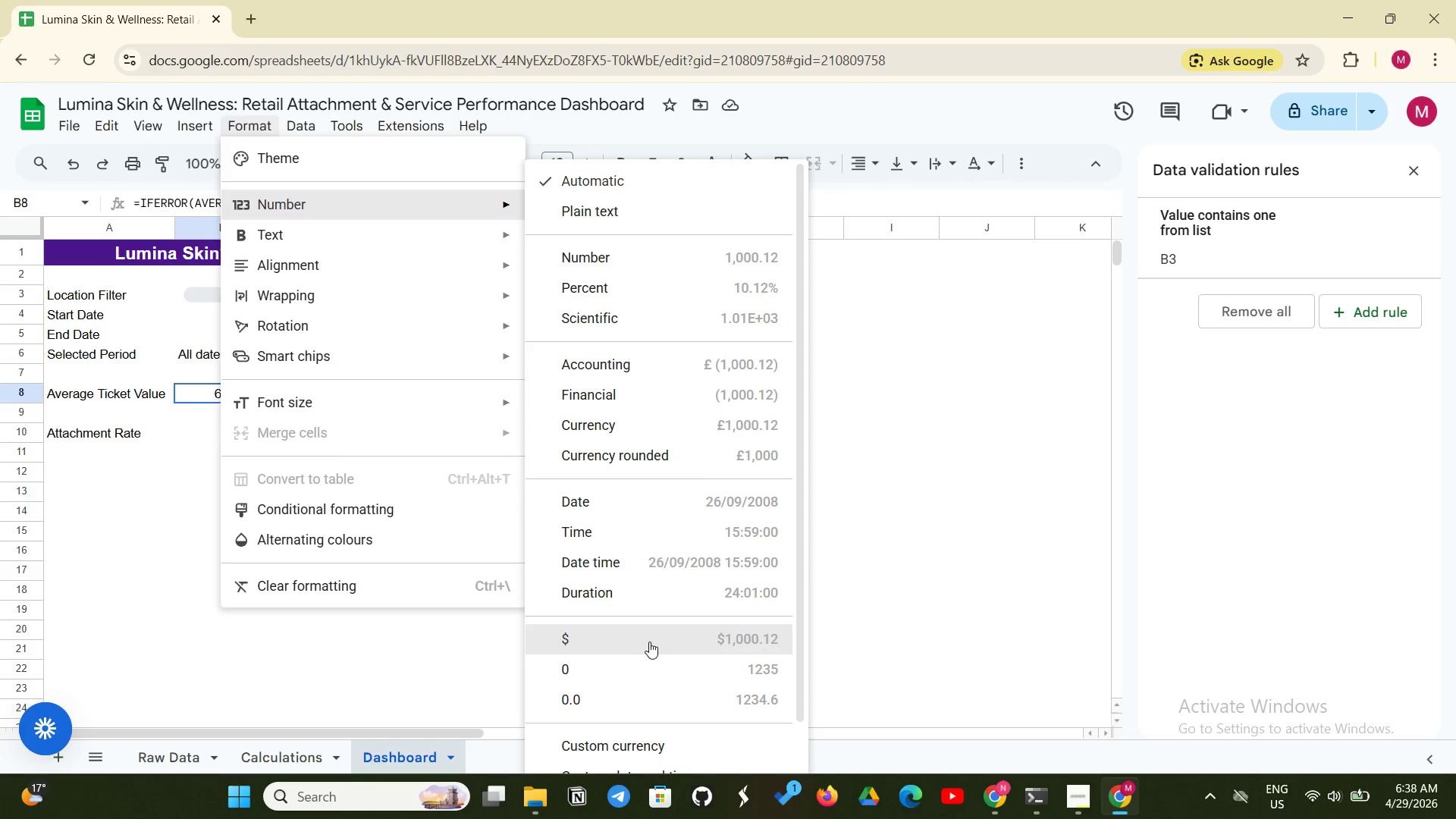 
left_click([673, 638])
 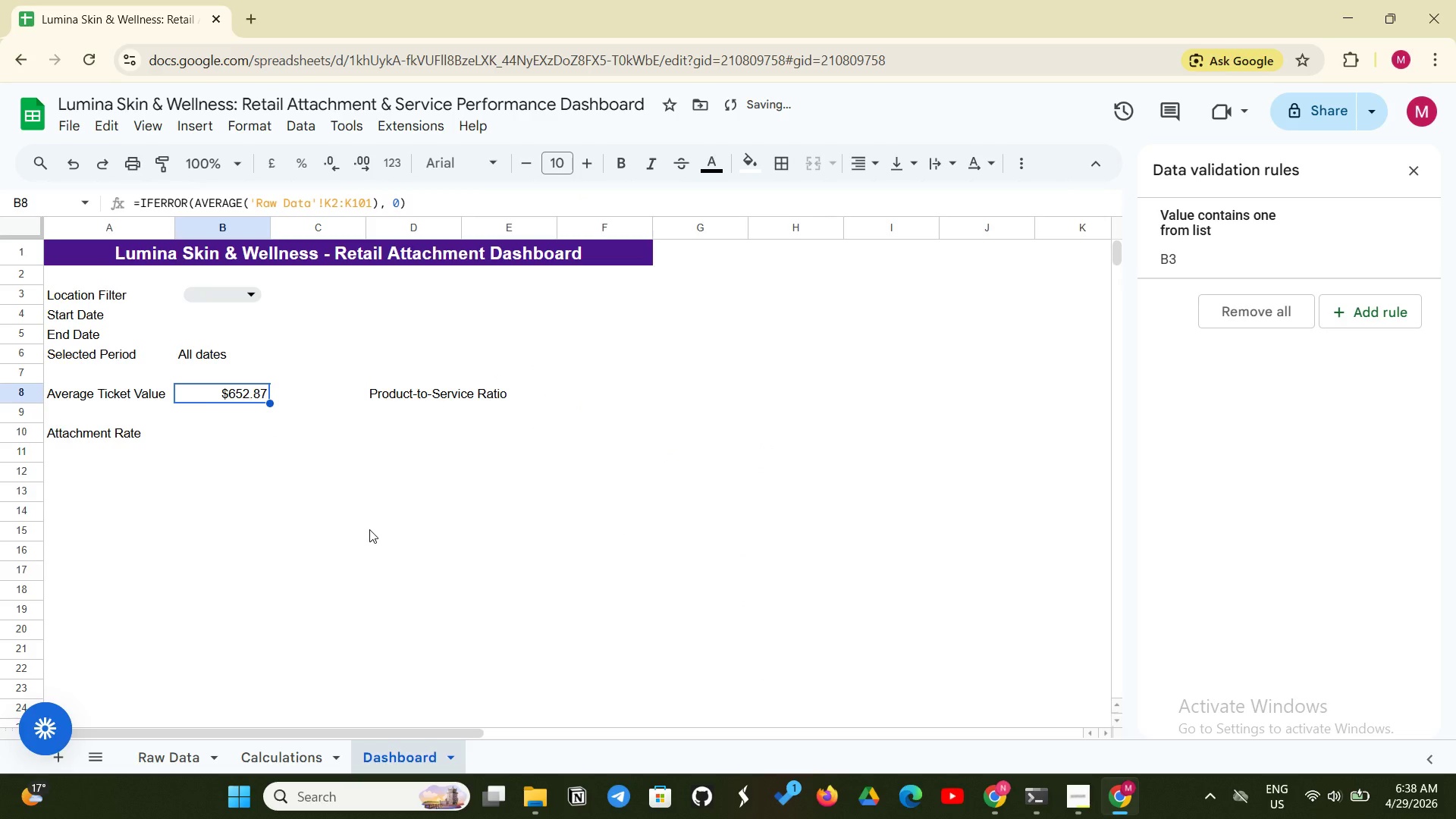 
left_click([369, 529])
 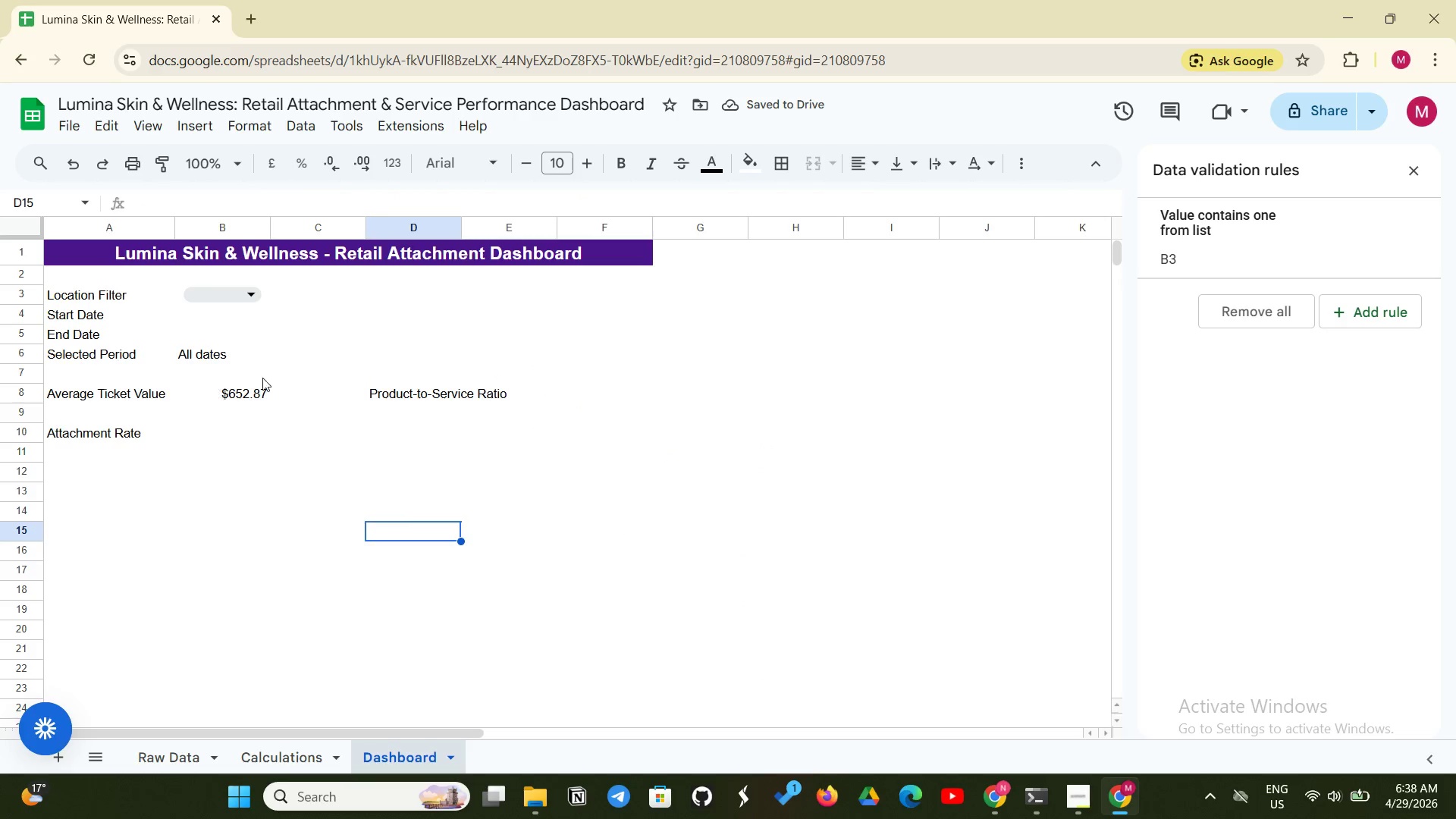 
left_click([339, 391])
 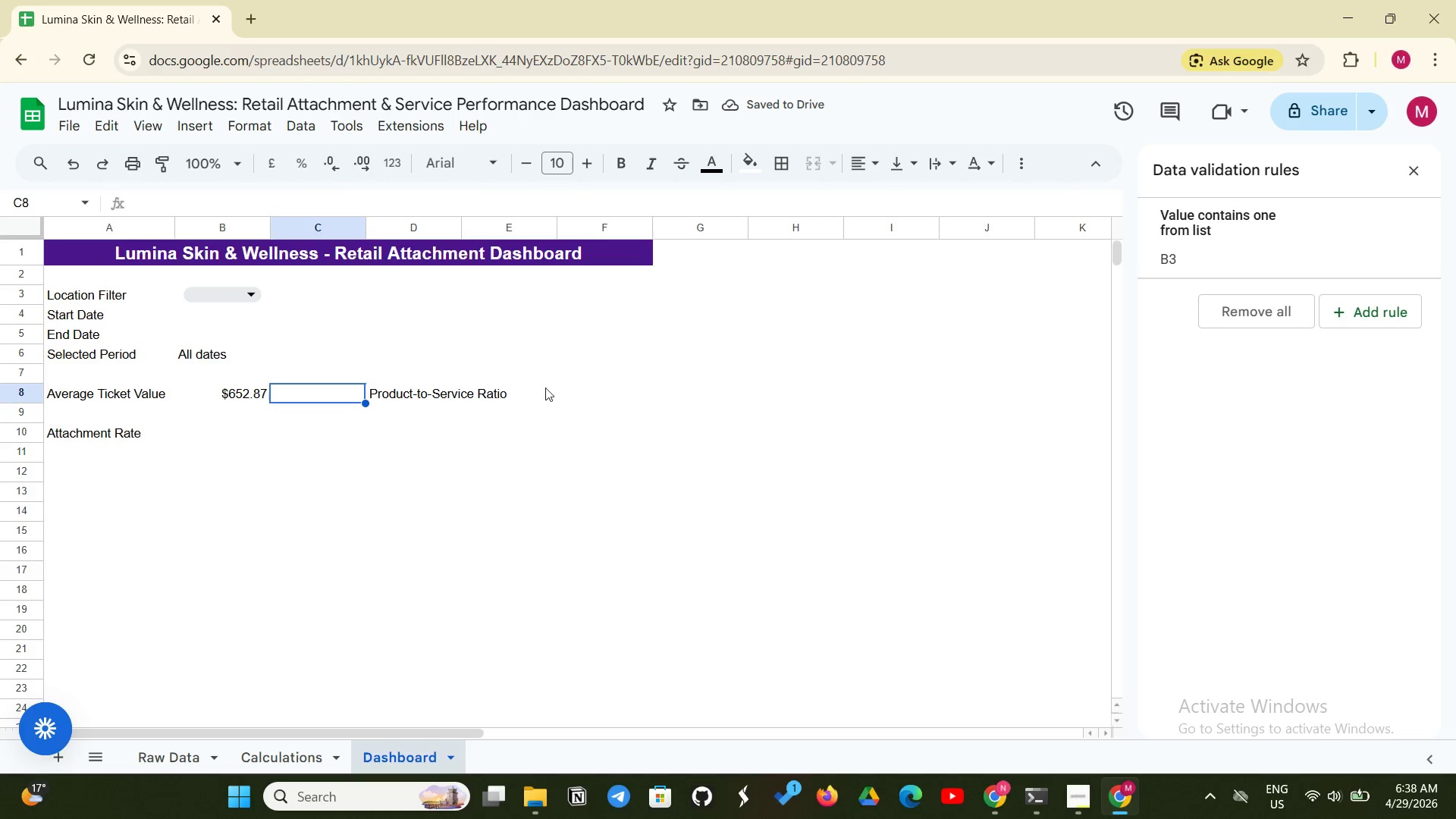 
left_click([541, 388])
 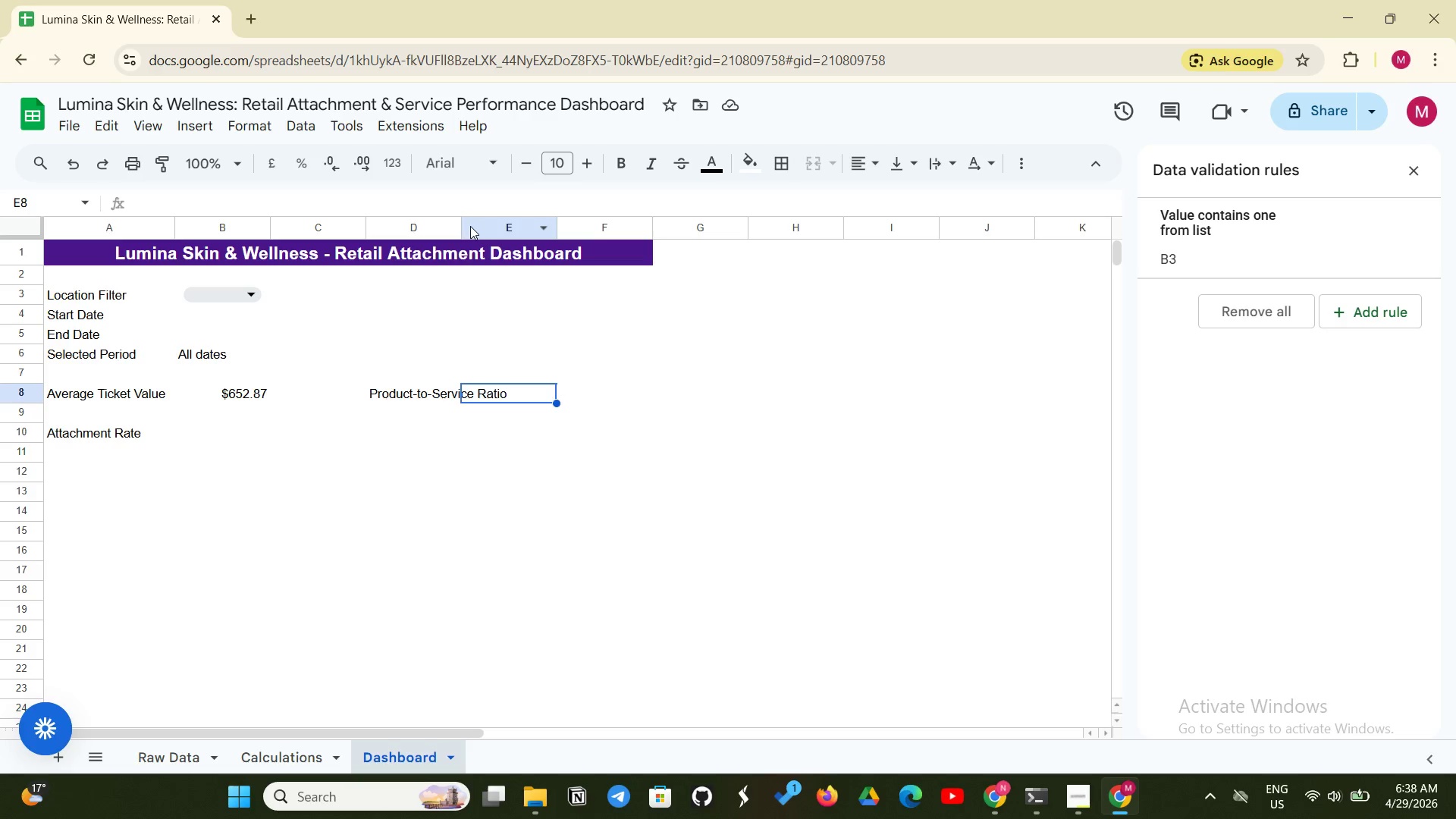 
left_click_drag(start_coordinate=[464, 226], to_coordinate=[522, 232])
 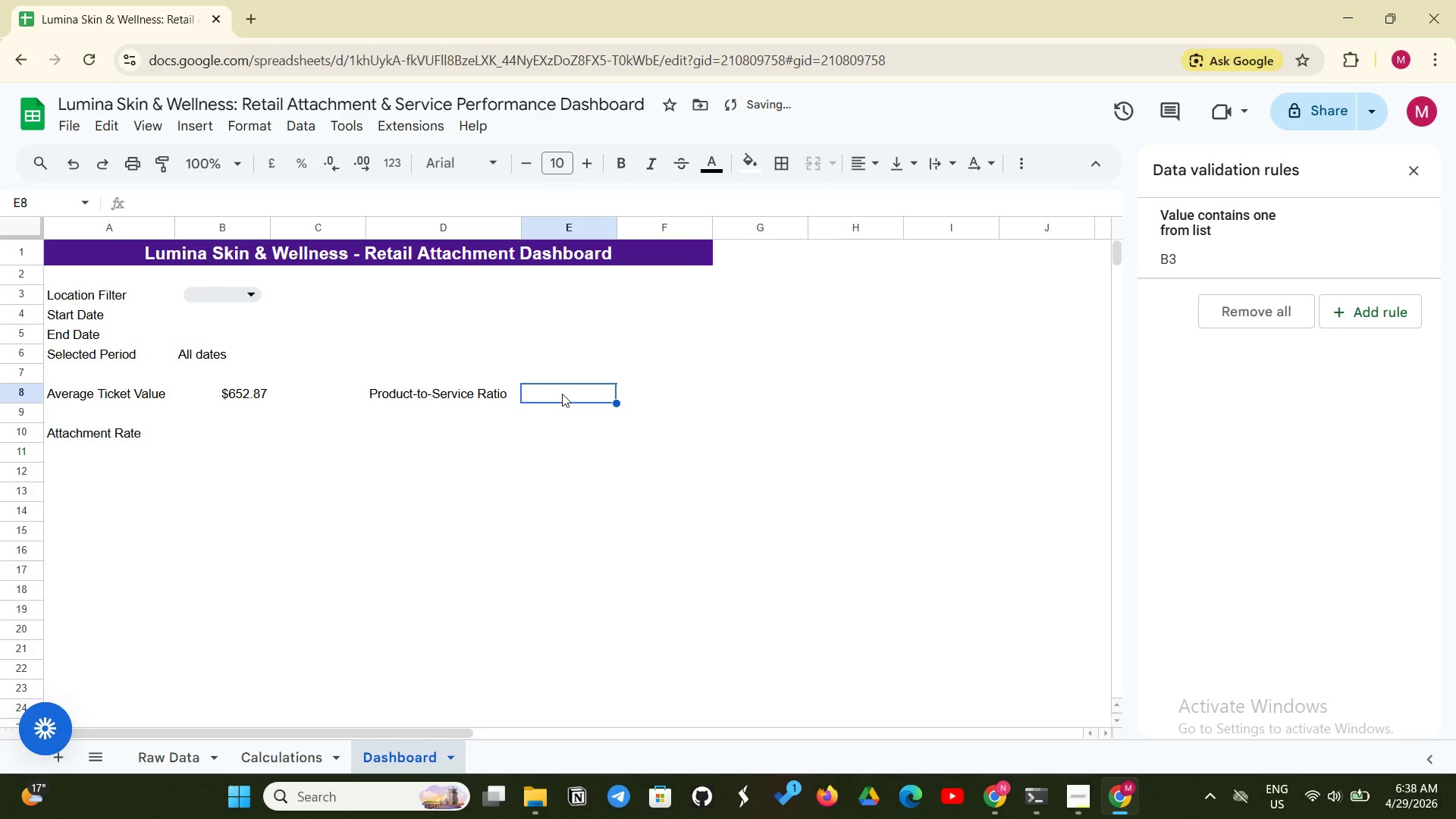 
left_click([561, 395])
 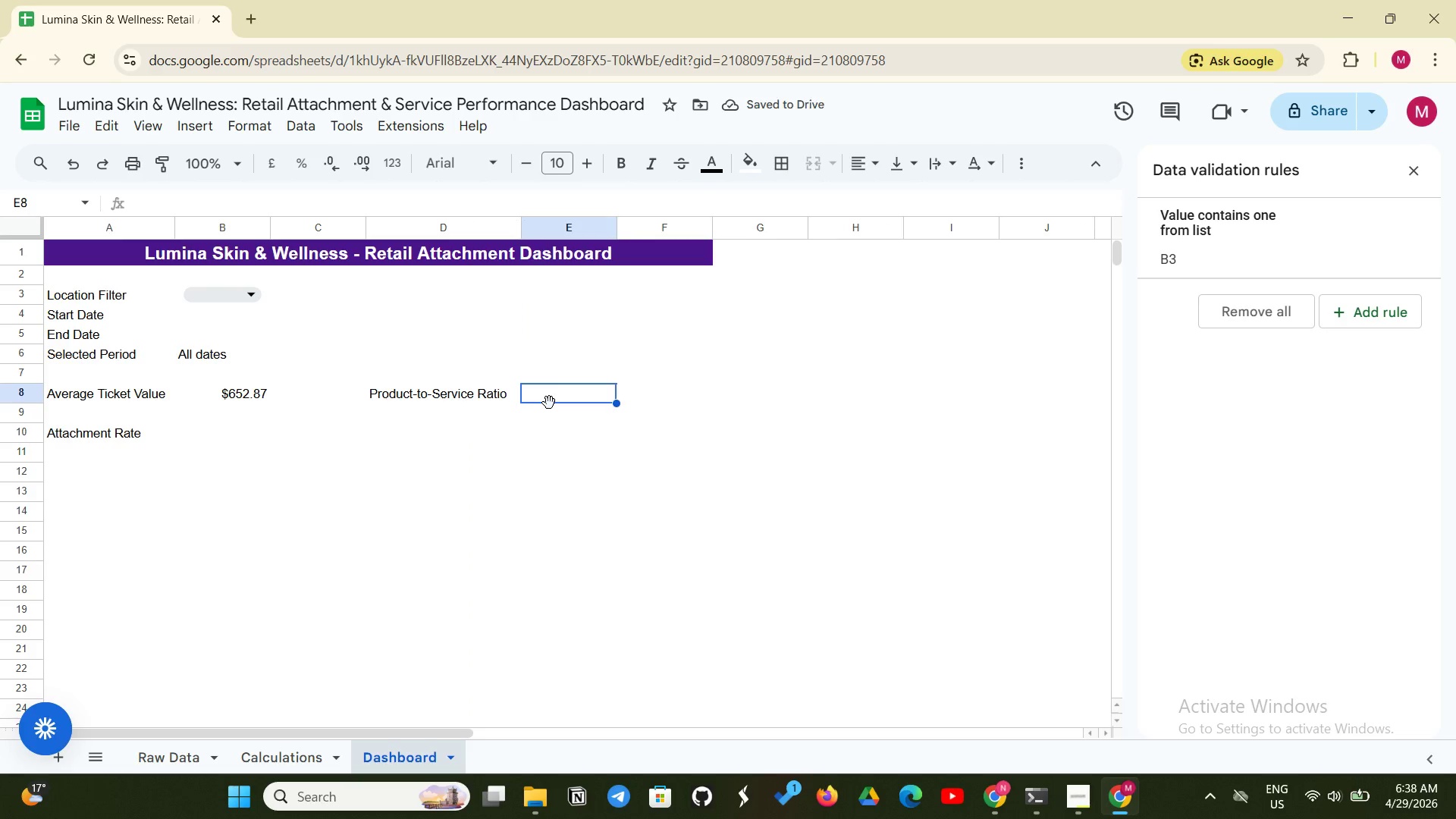 
wait(5.3)
 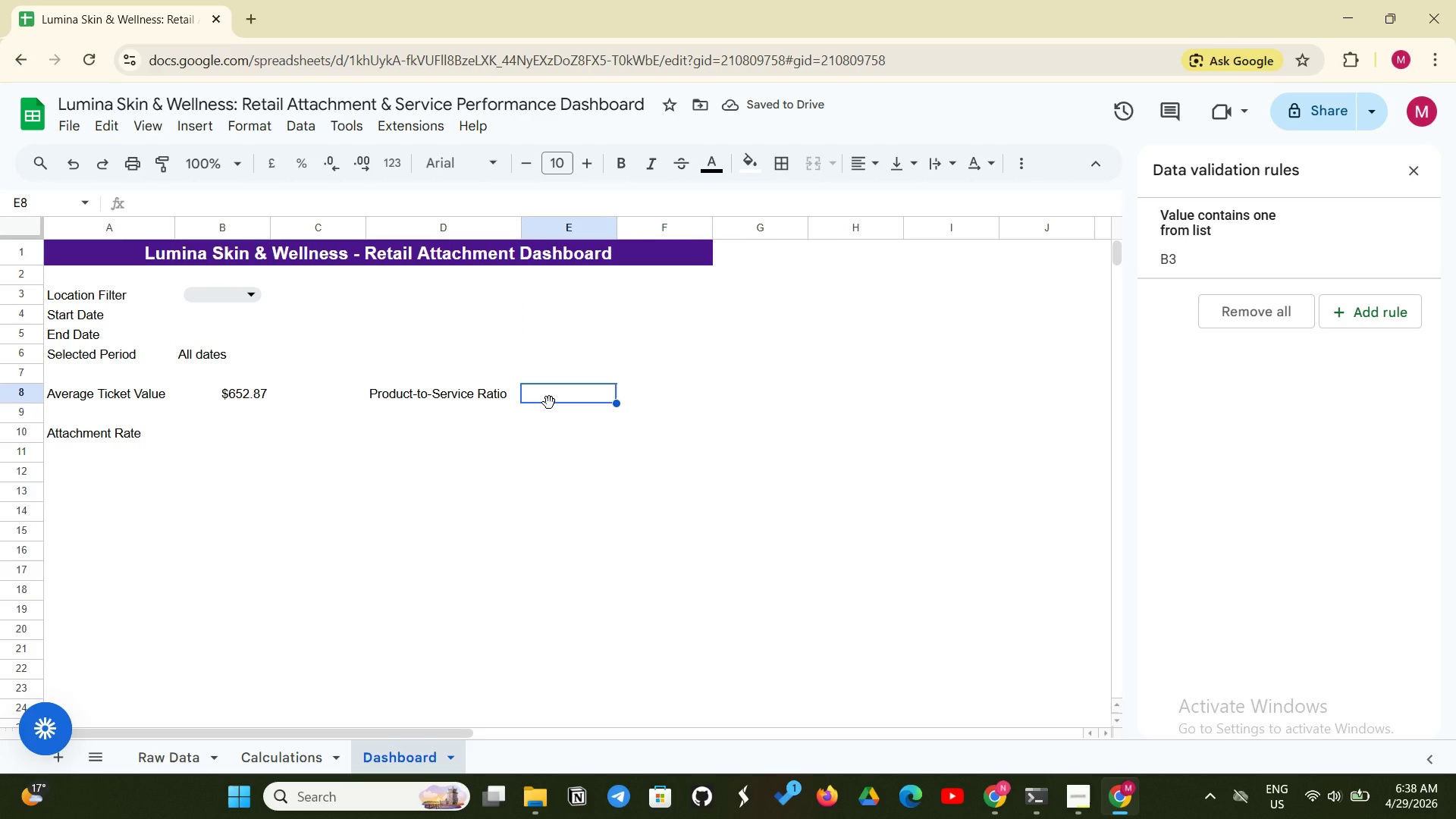 
type(=IFERROR()
 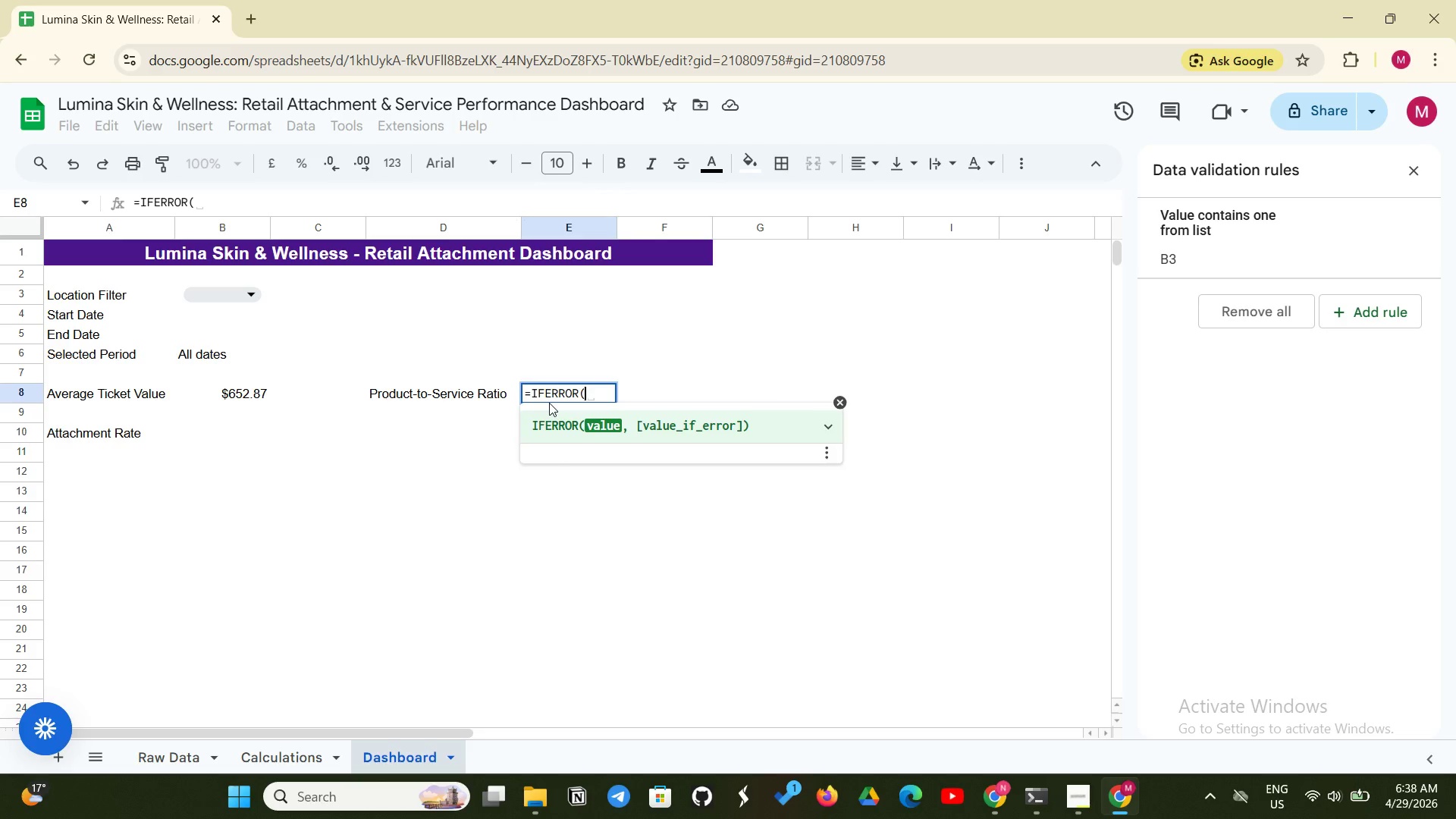 
type(SUM('Raw Data'!)
 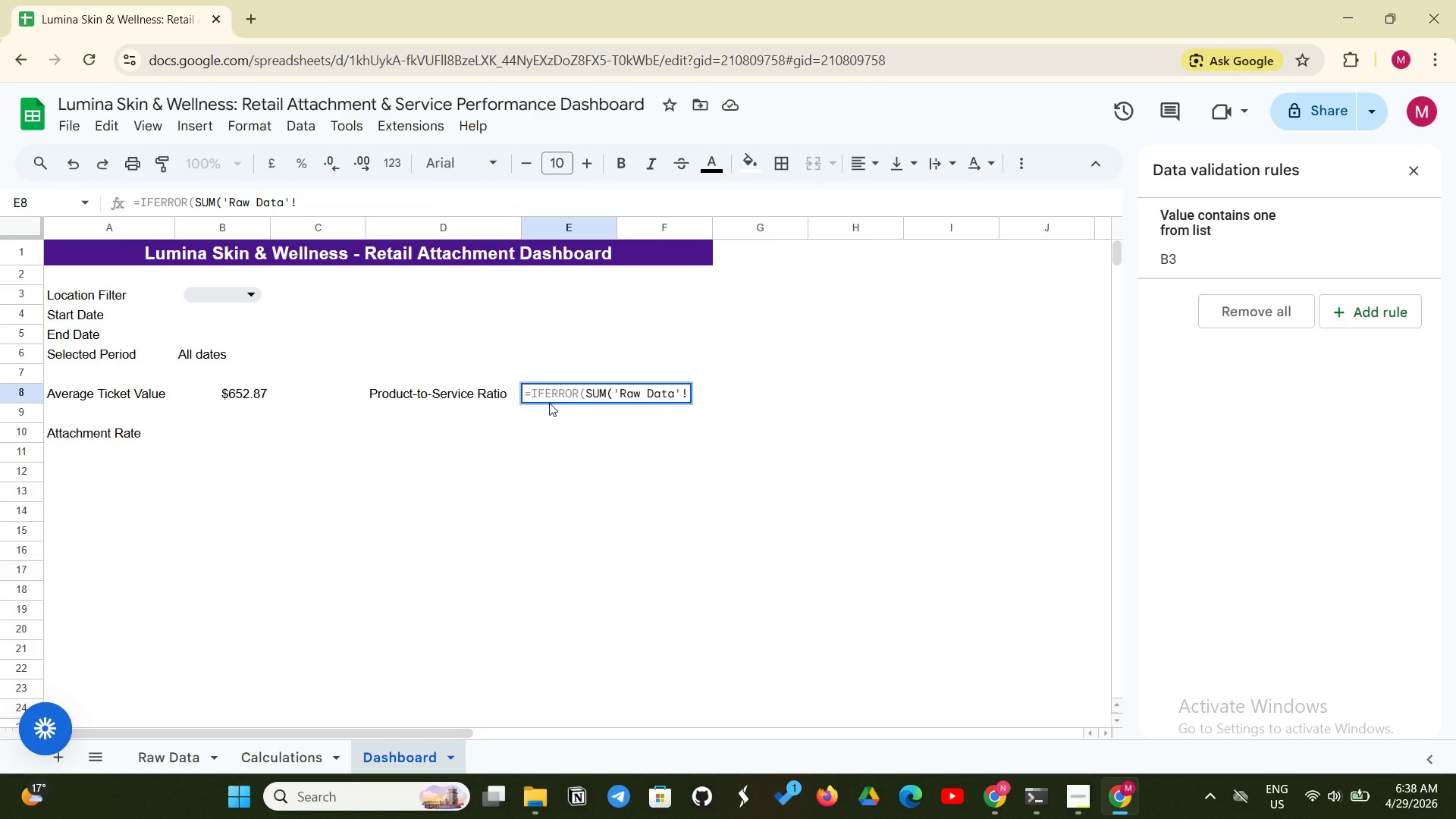 
type(H2:H101) / SUM('Raw Data'!)
 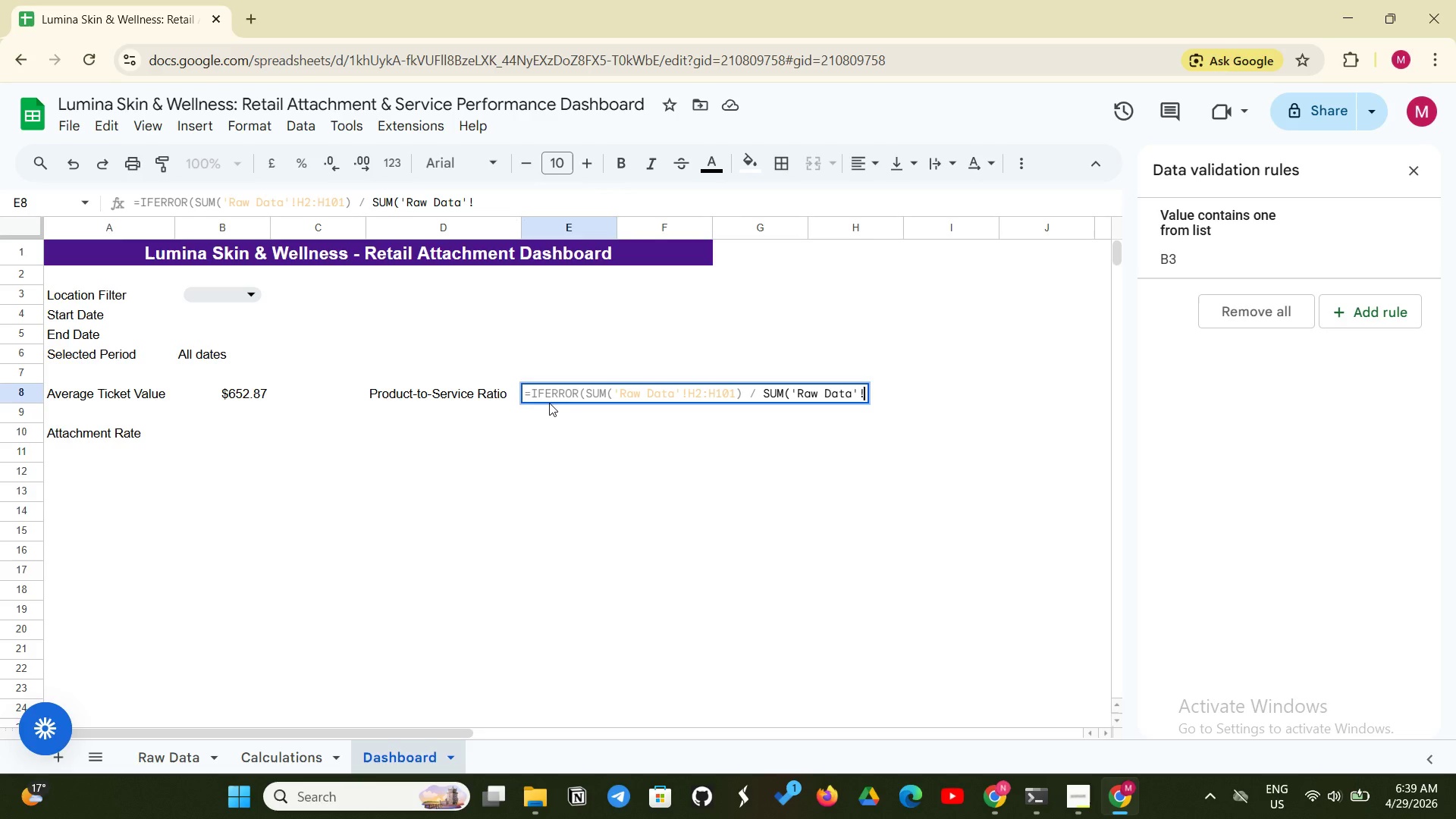 
type(F2:F101), 0))
 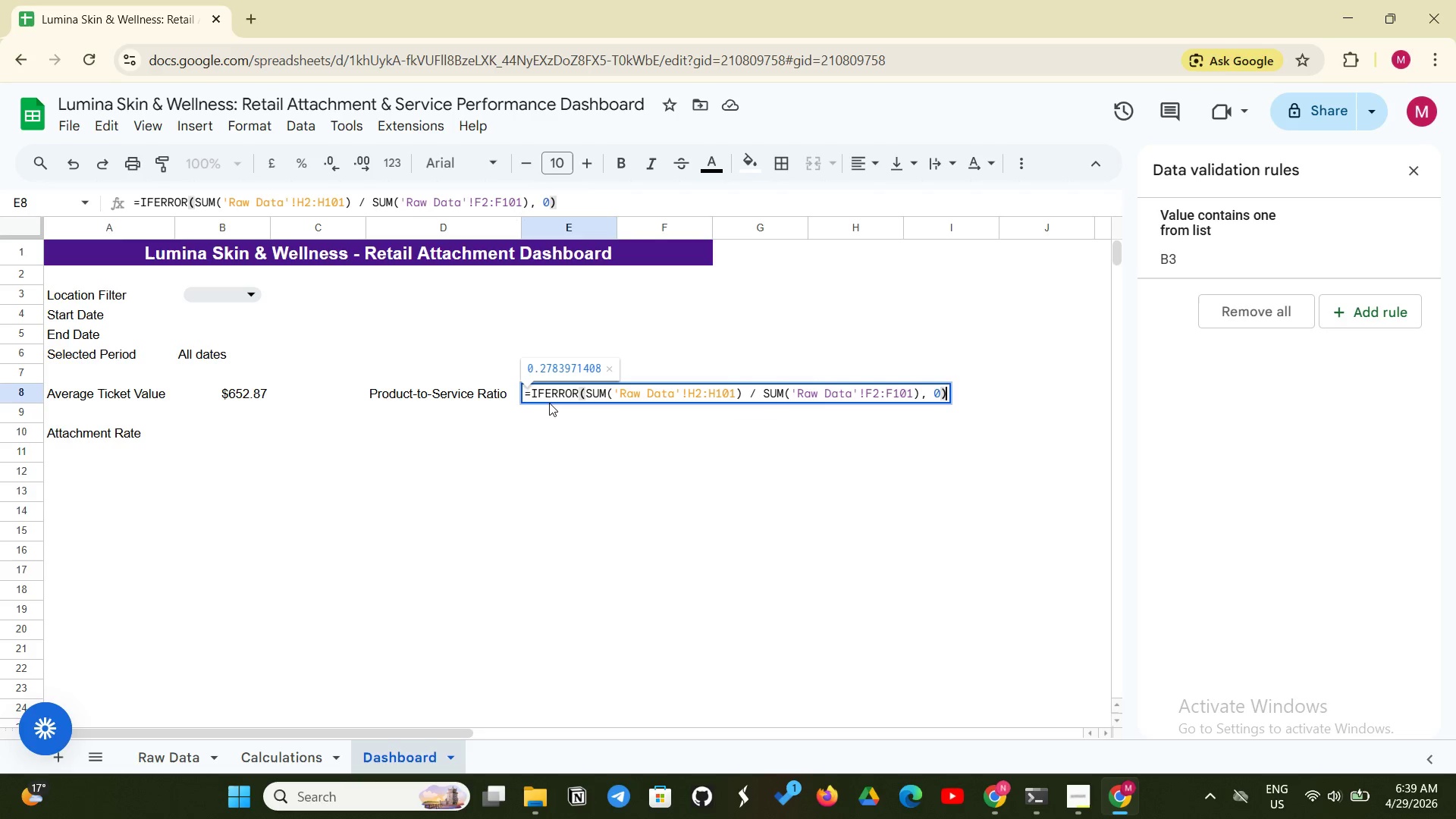 
key(Enter)
 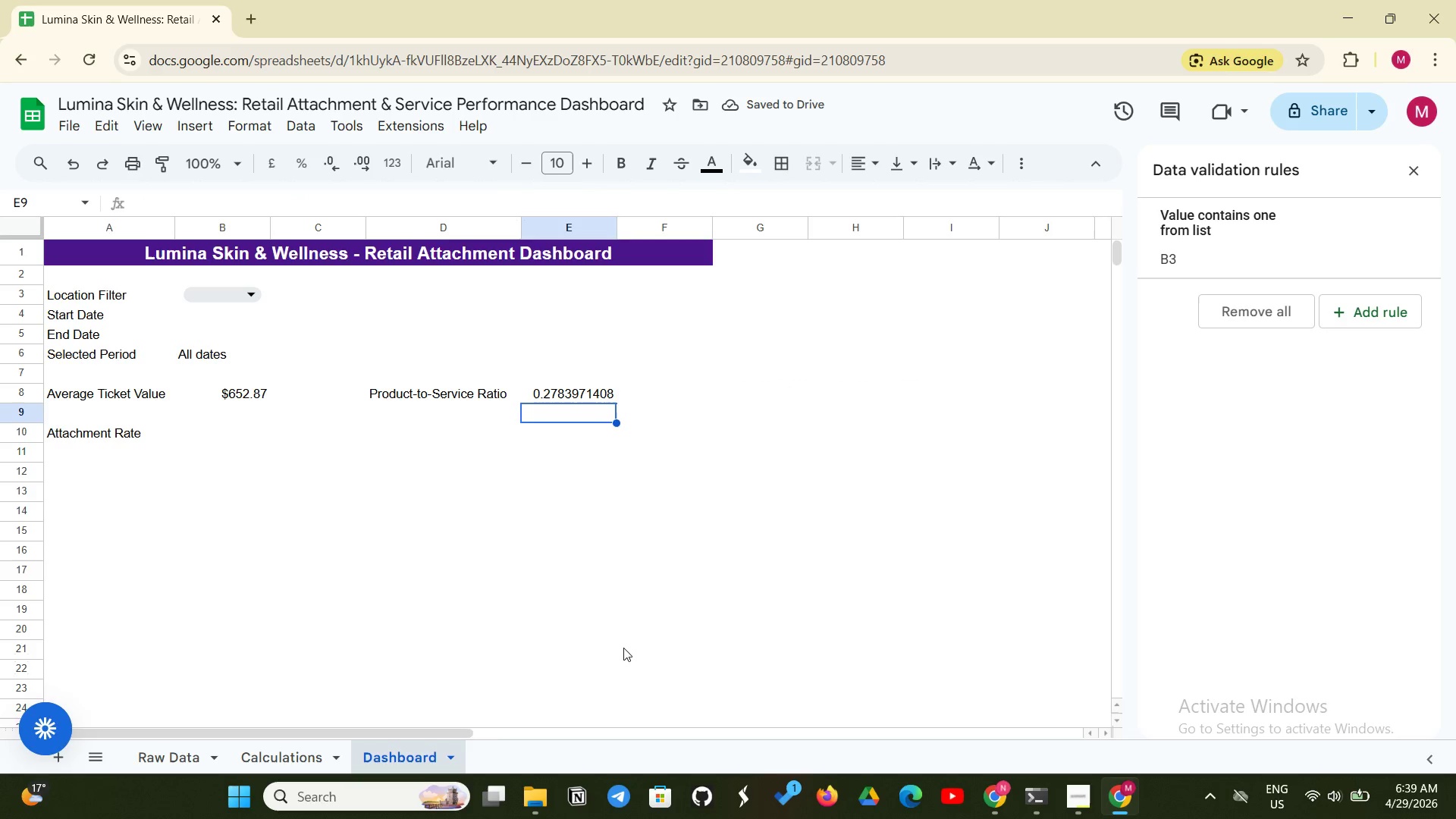 
left_click([565, 391])
 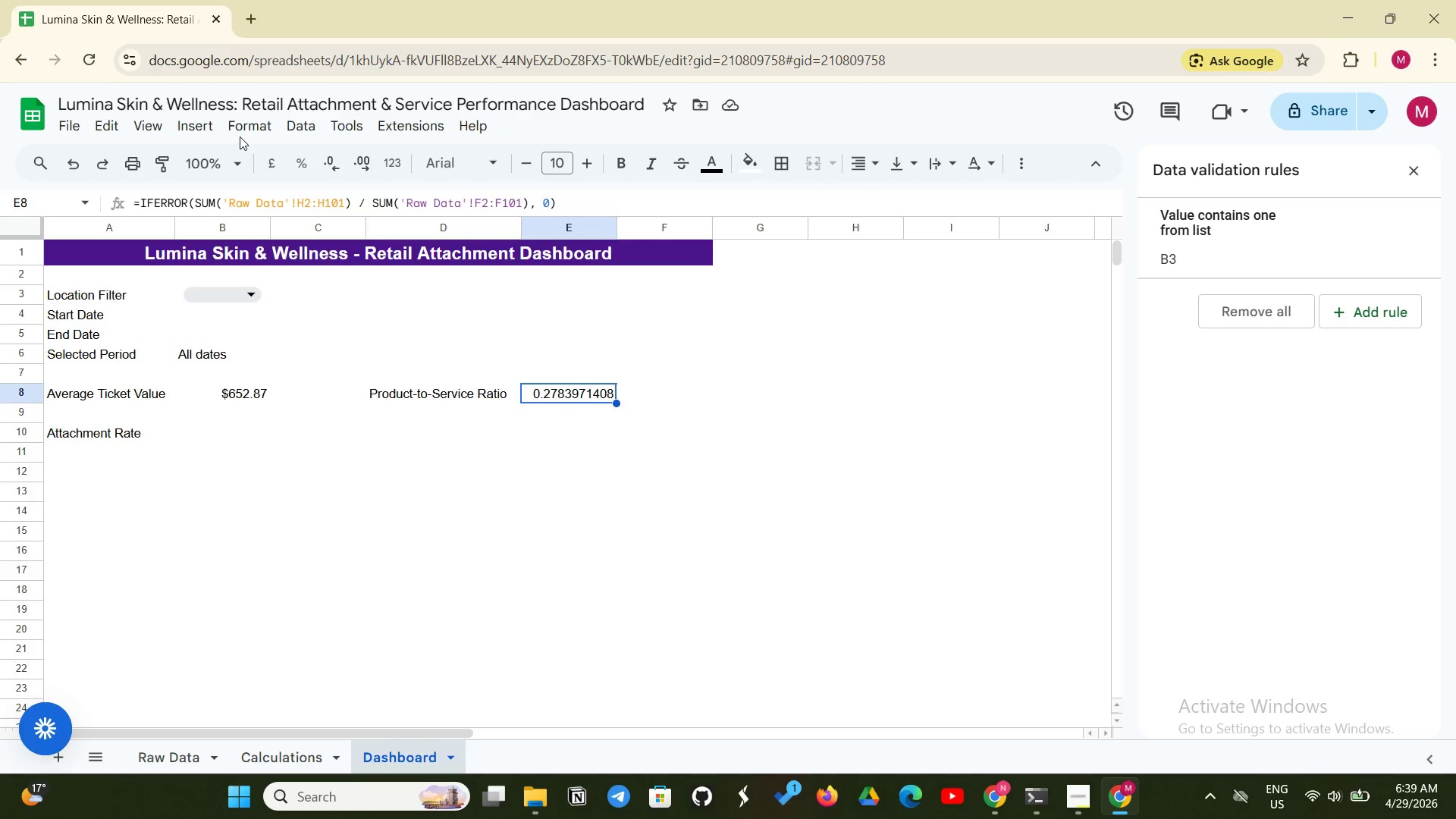 
left_click([250, 131])
 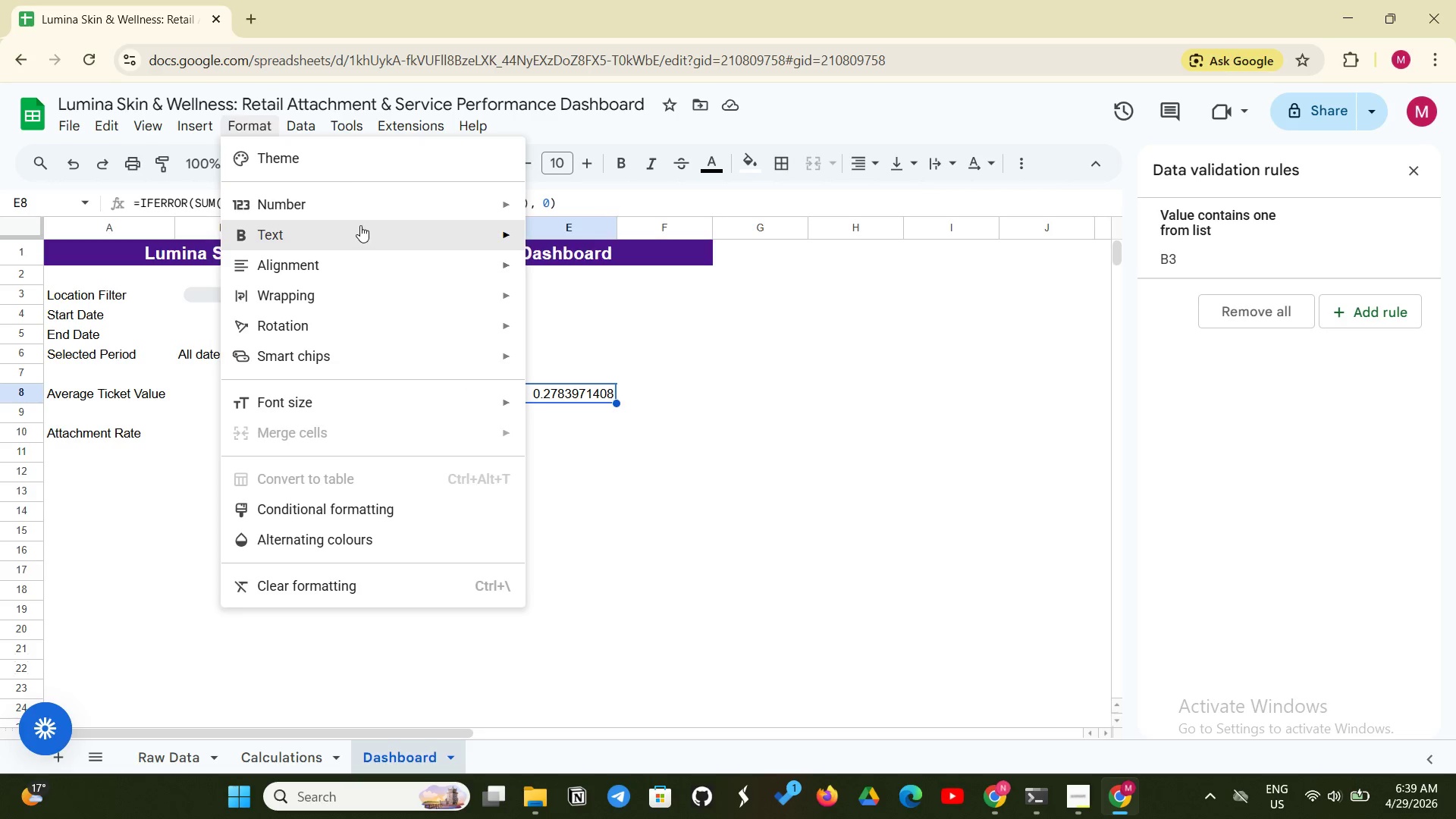 
left_click([381, 214])
 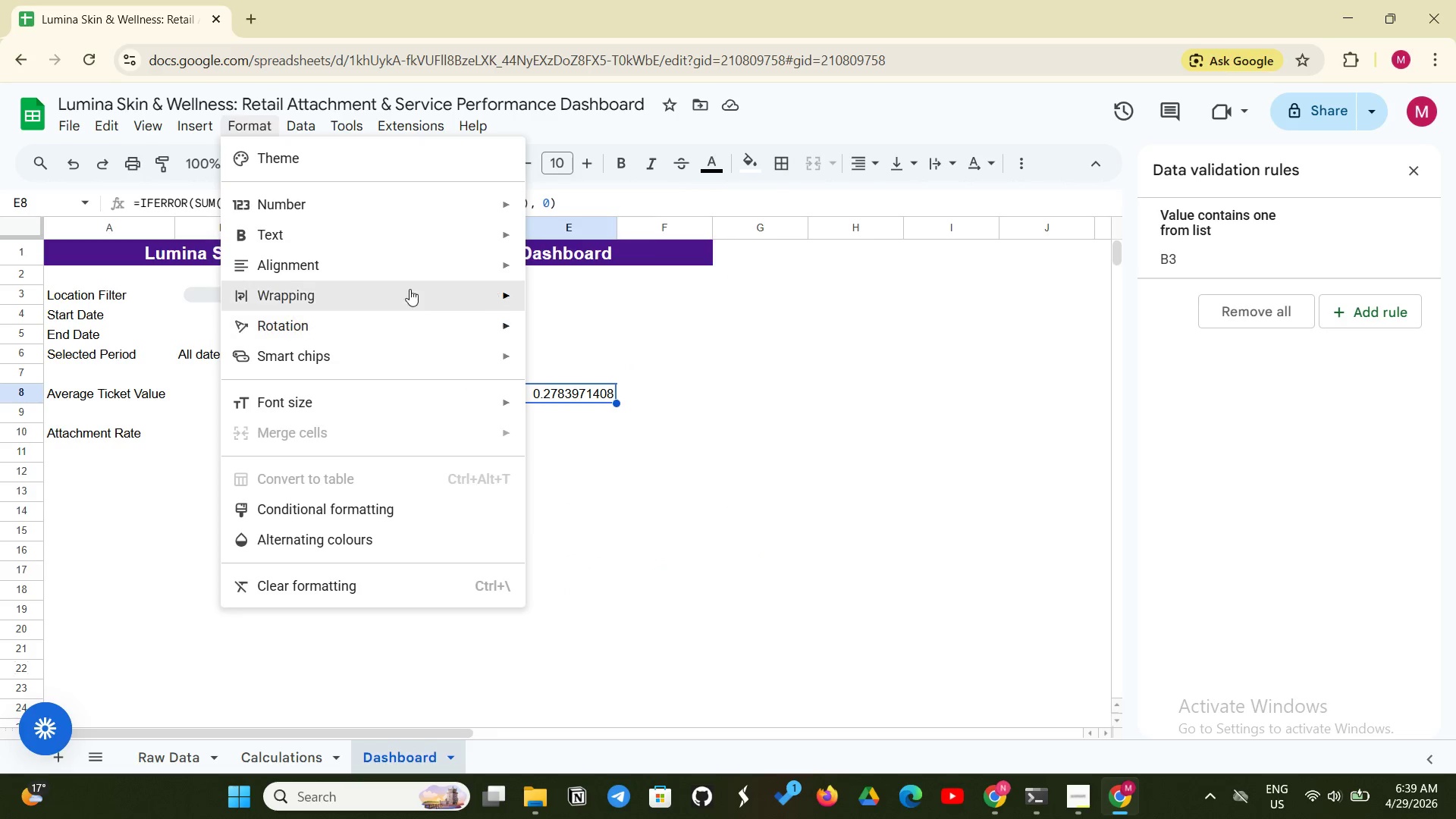 
left_click([387, 214])
 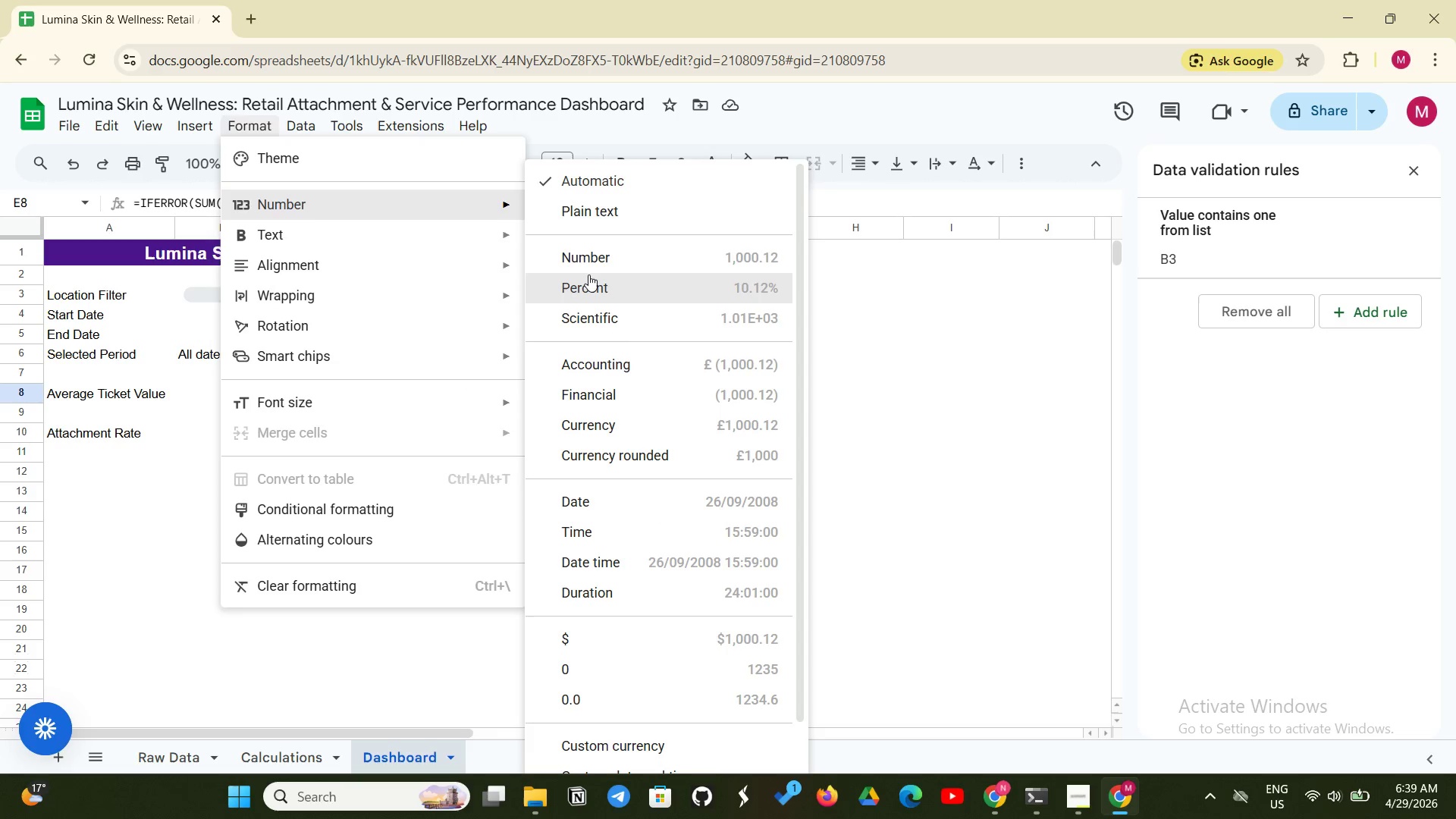 
left_click([598, 262])
 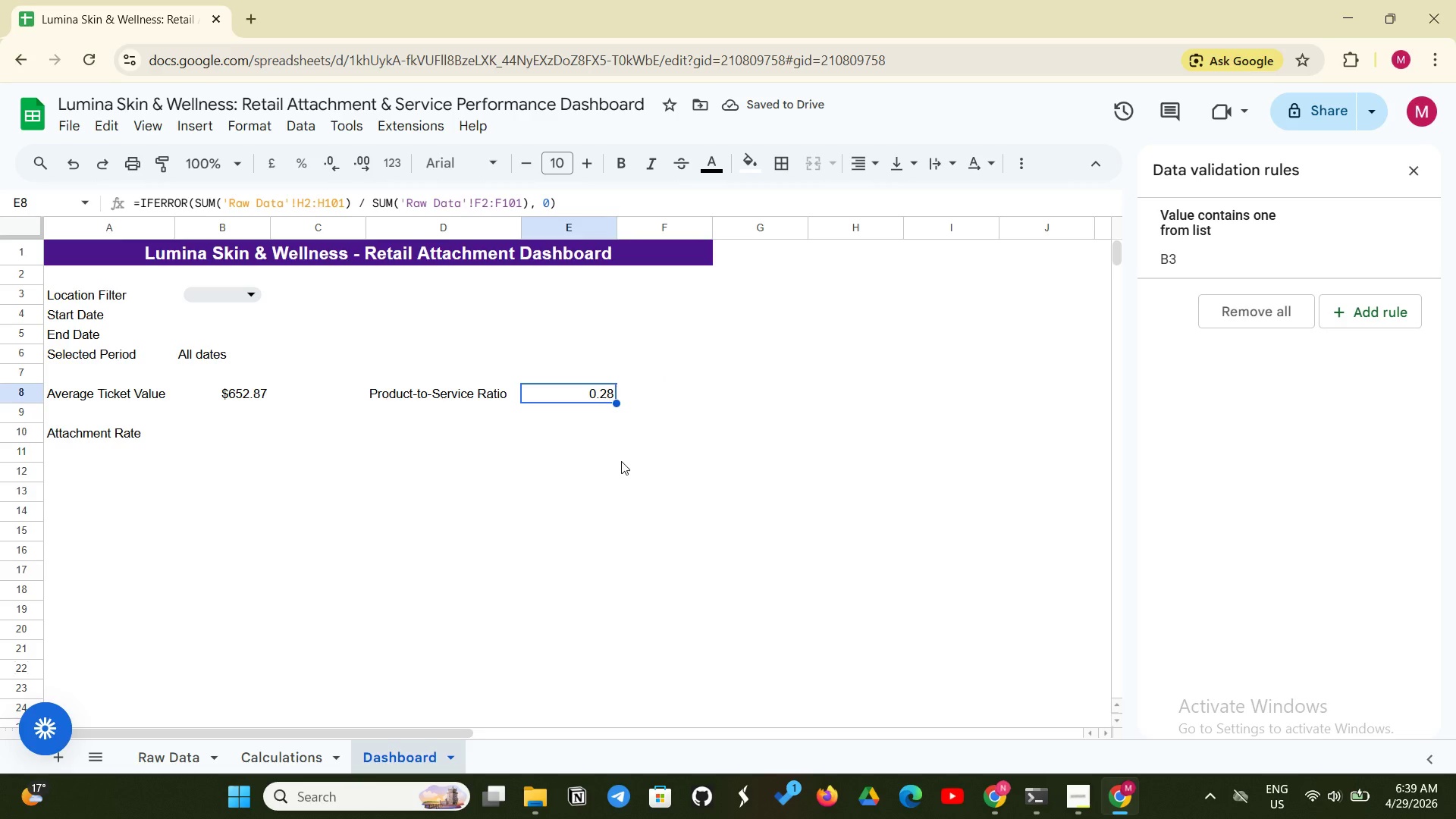 
wait(6.28)
 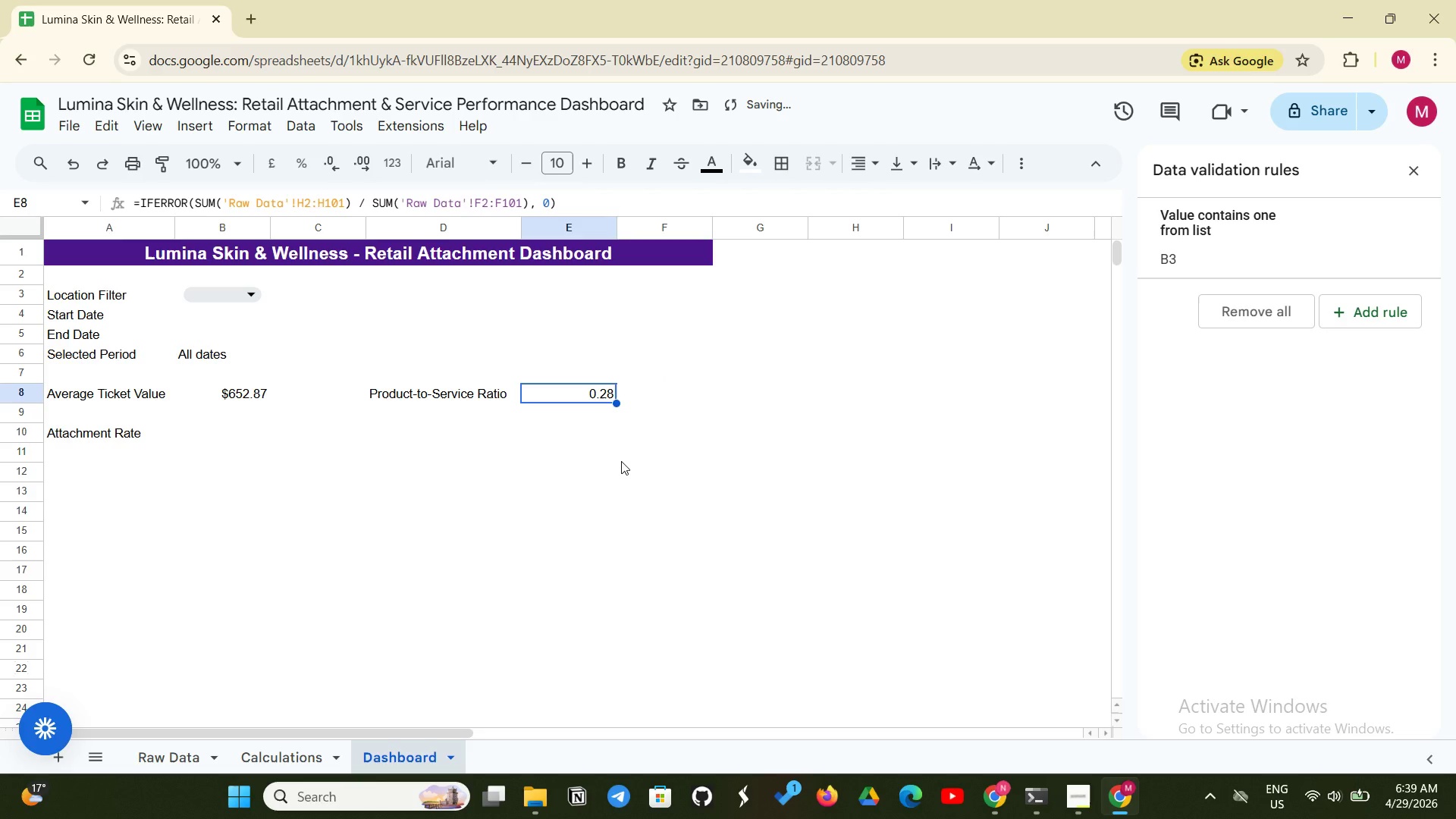 
left_click([97, 452])
 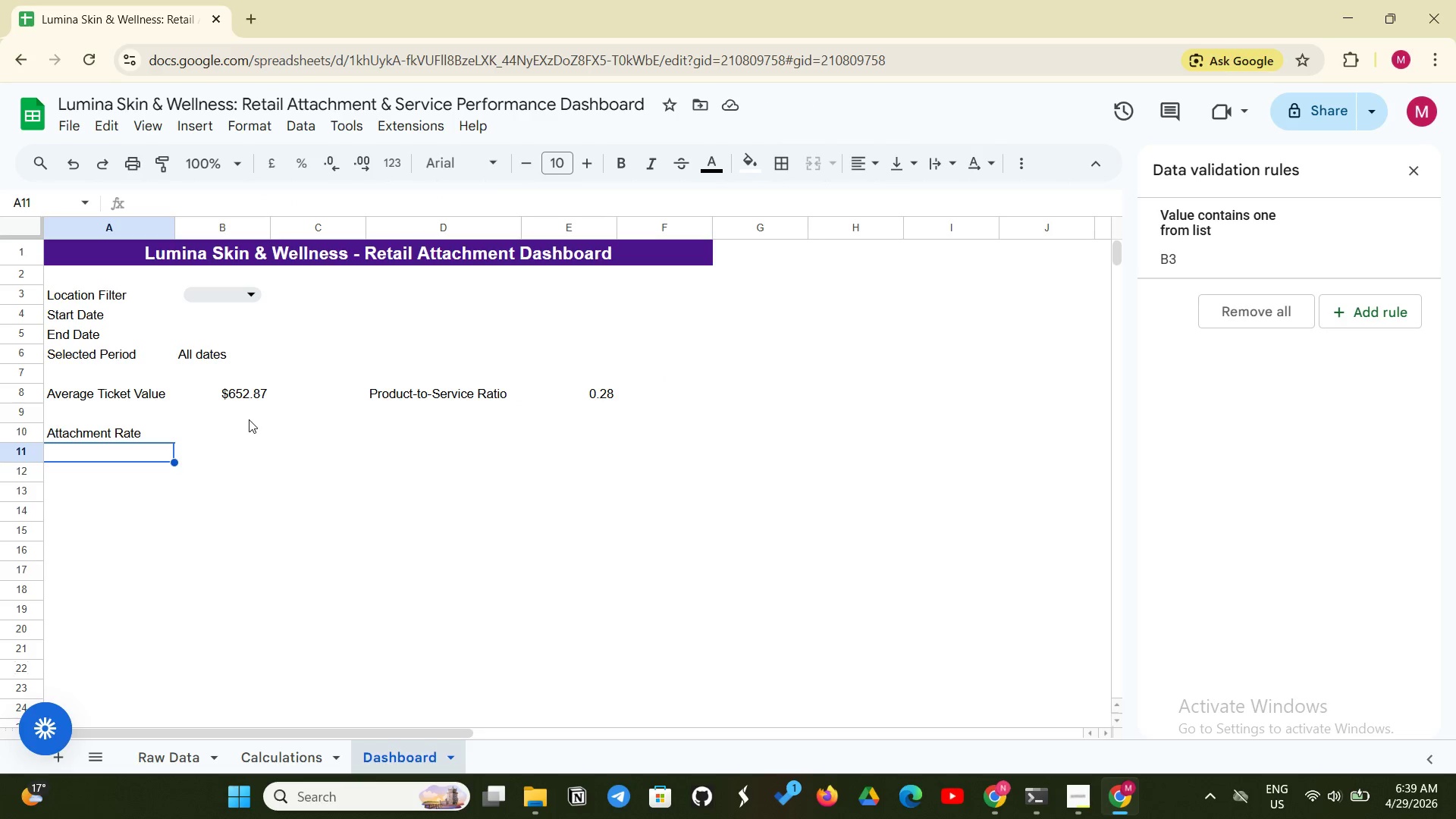 
left_click([244, 425])
 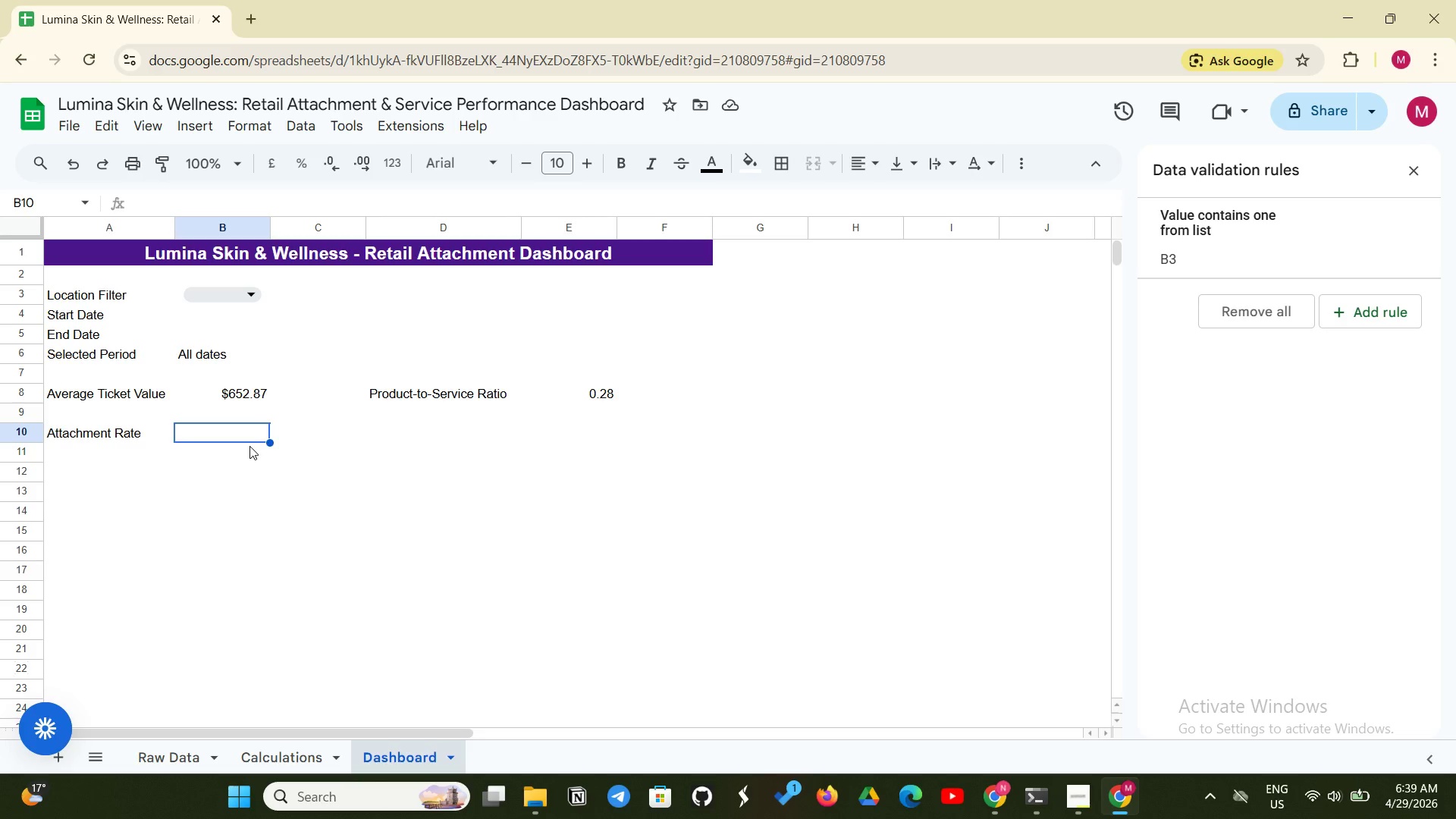 
wait(7.47)
 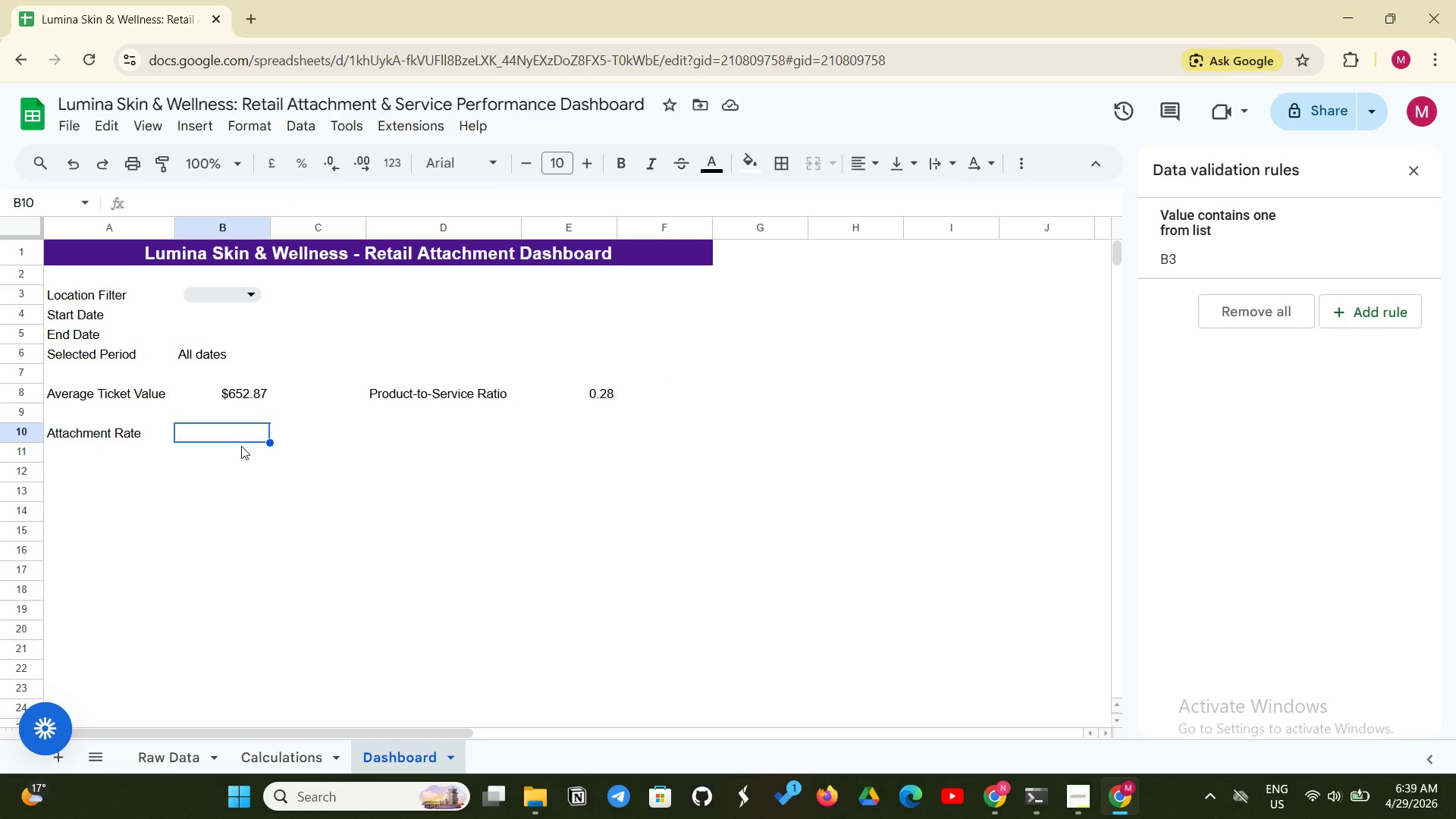 
key(Equal)
 